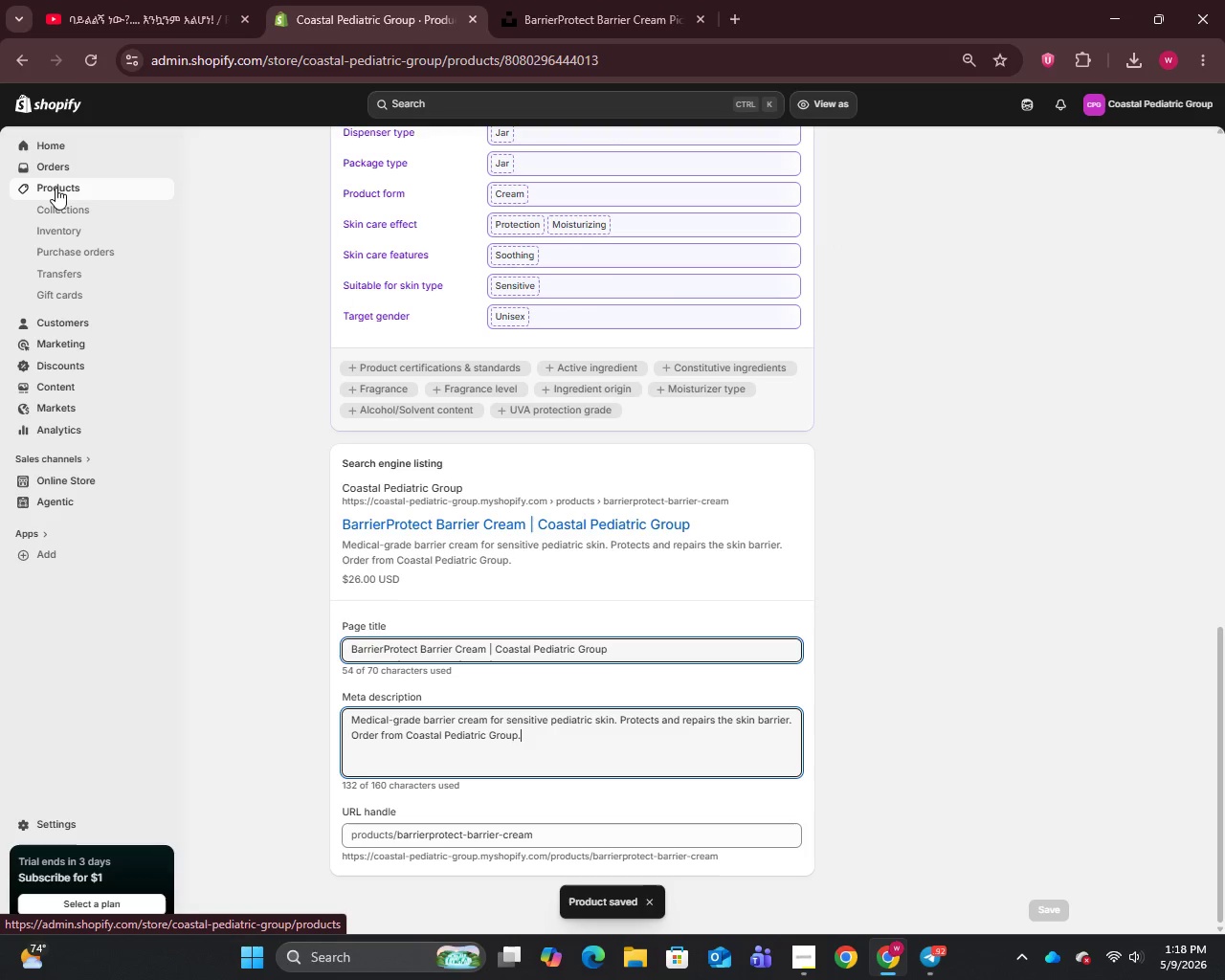 
wait(5.55)
 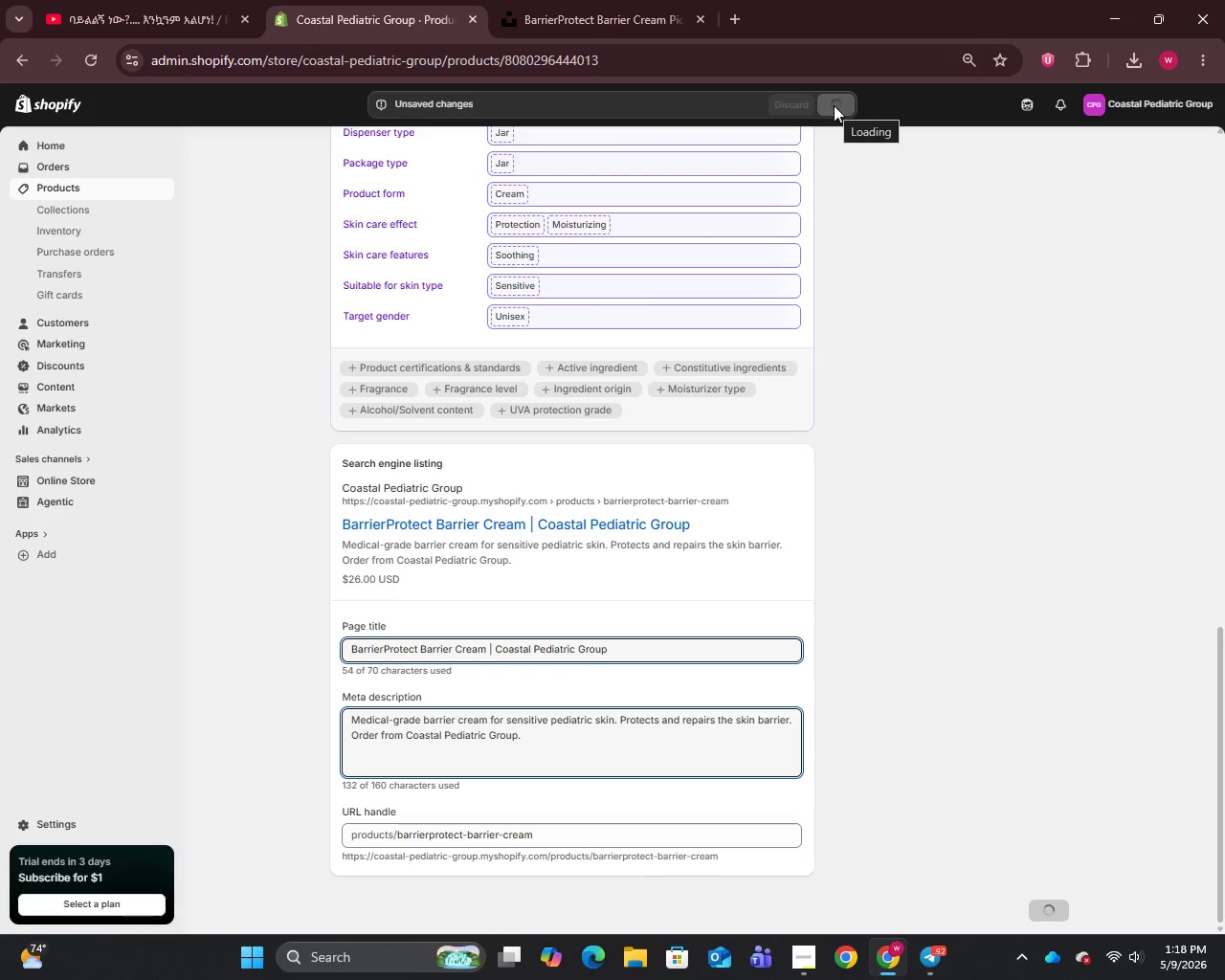 
left_click([56, 188])
 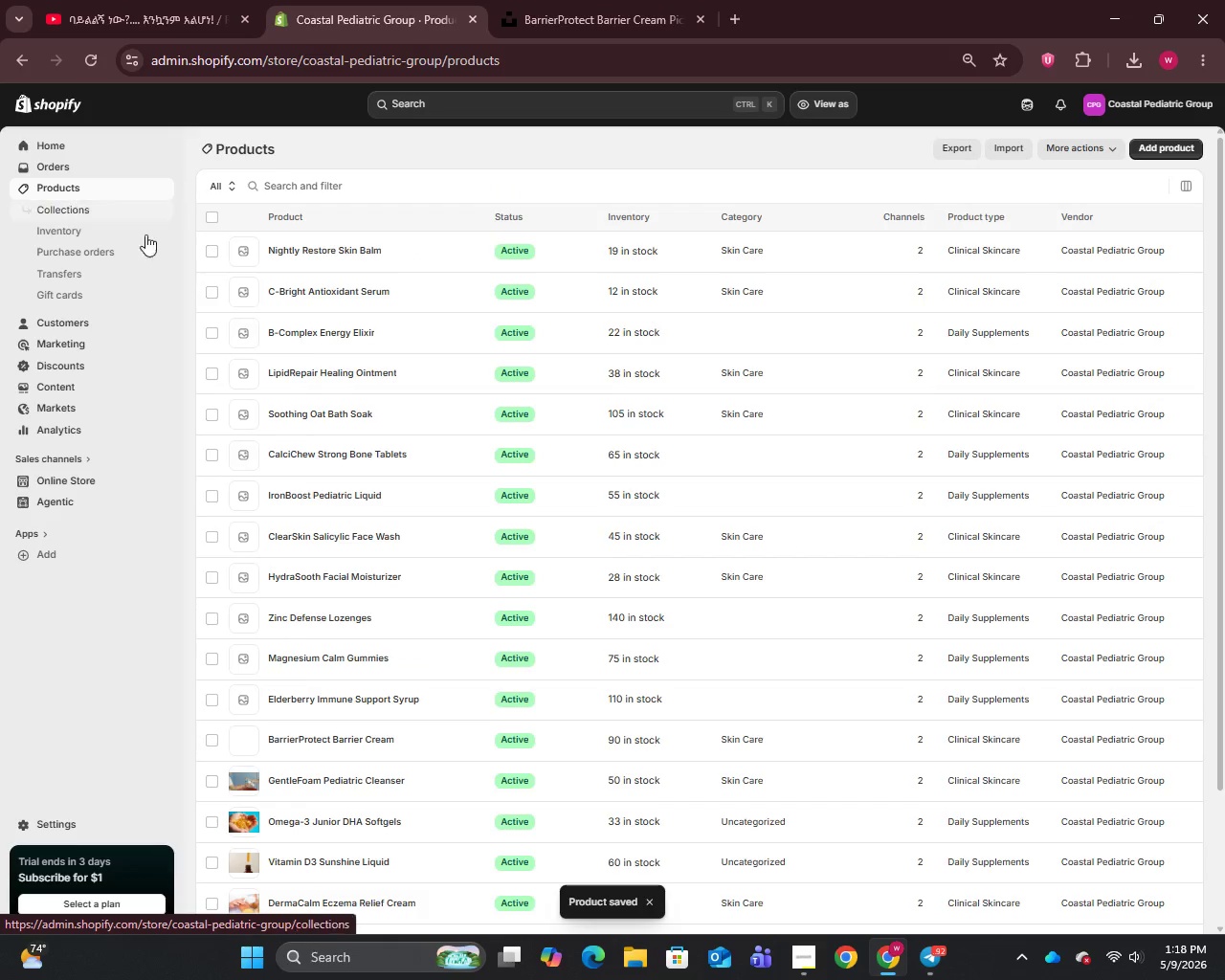 
scroll: coordinate [337, 616], scroll_direction: down, amount: 5.0
 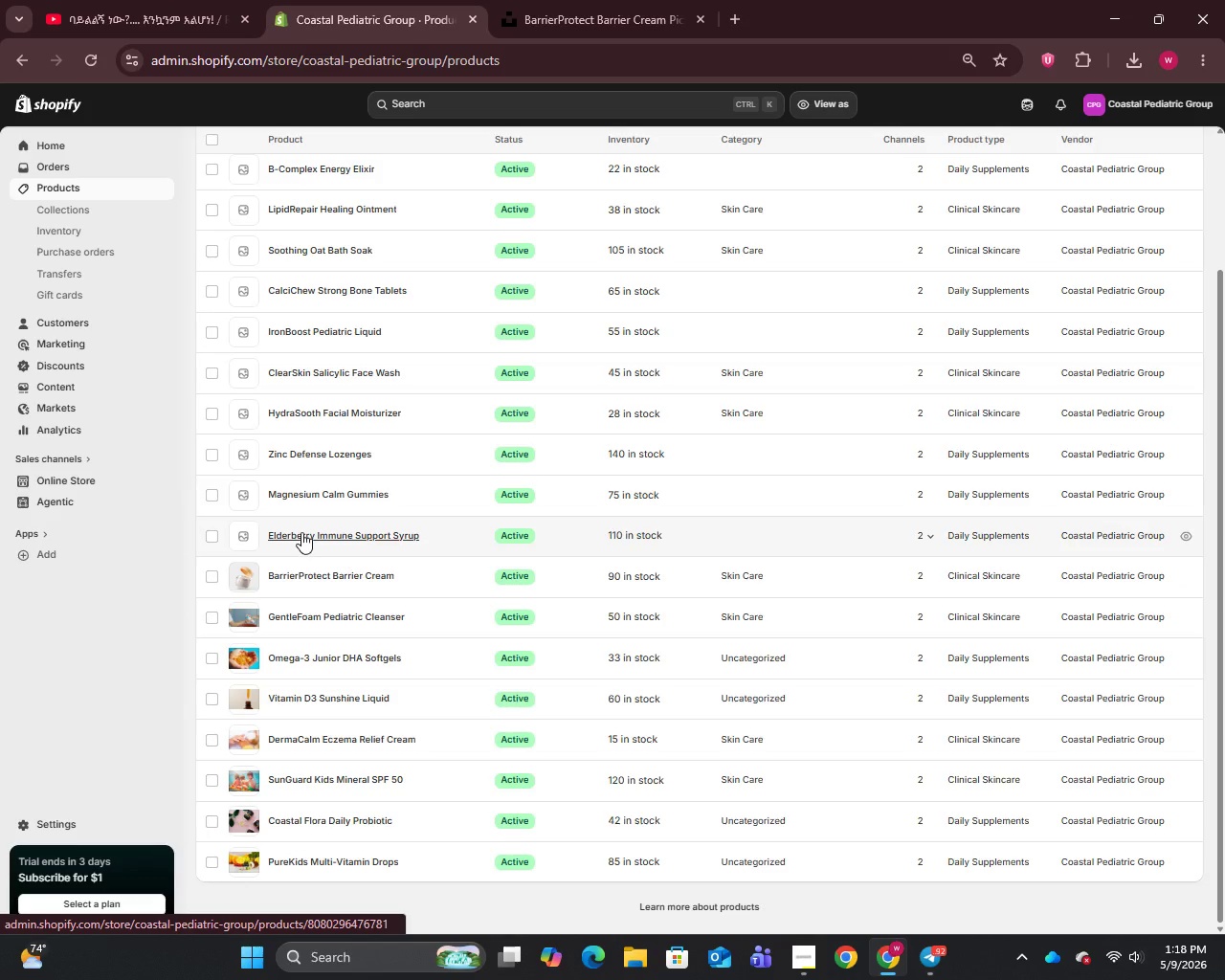 
left_click([301, 532])
 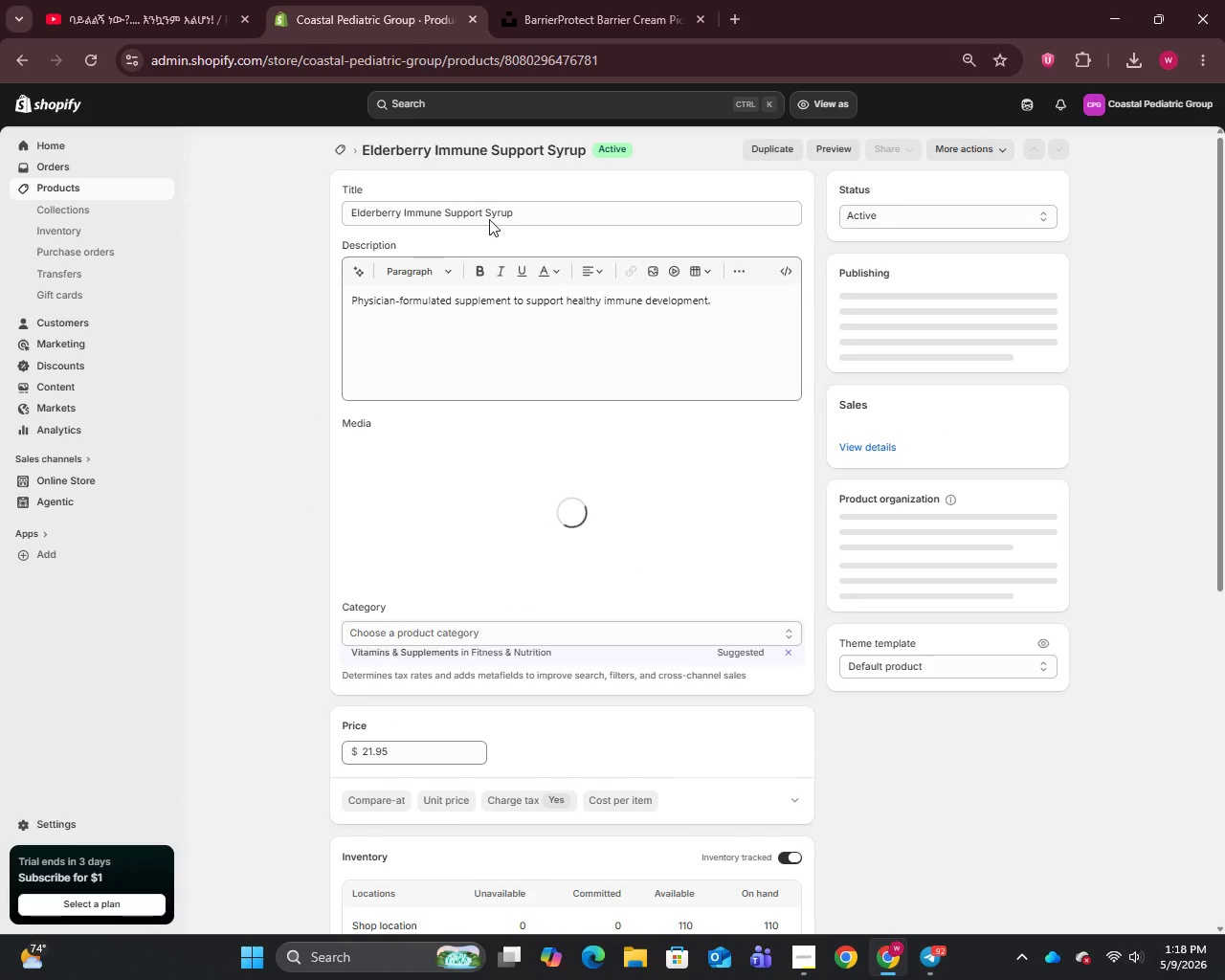 
left_click([539, 212])
 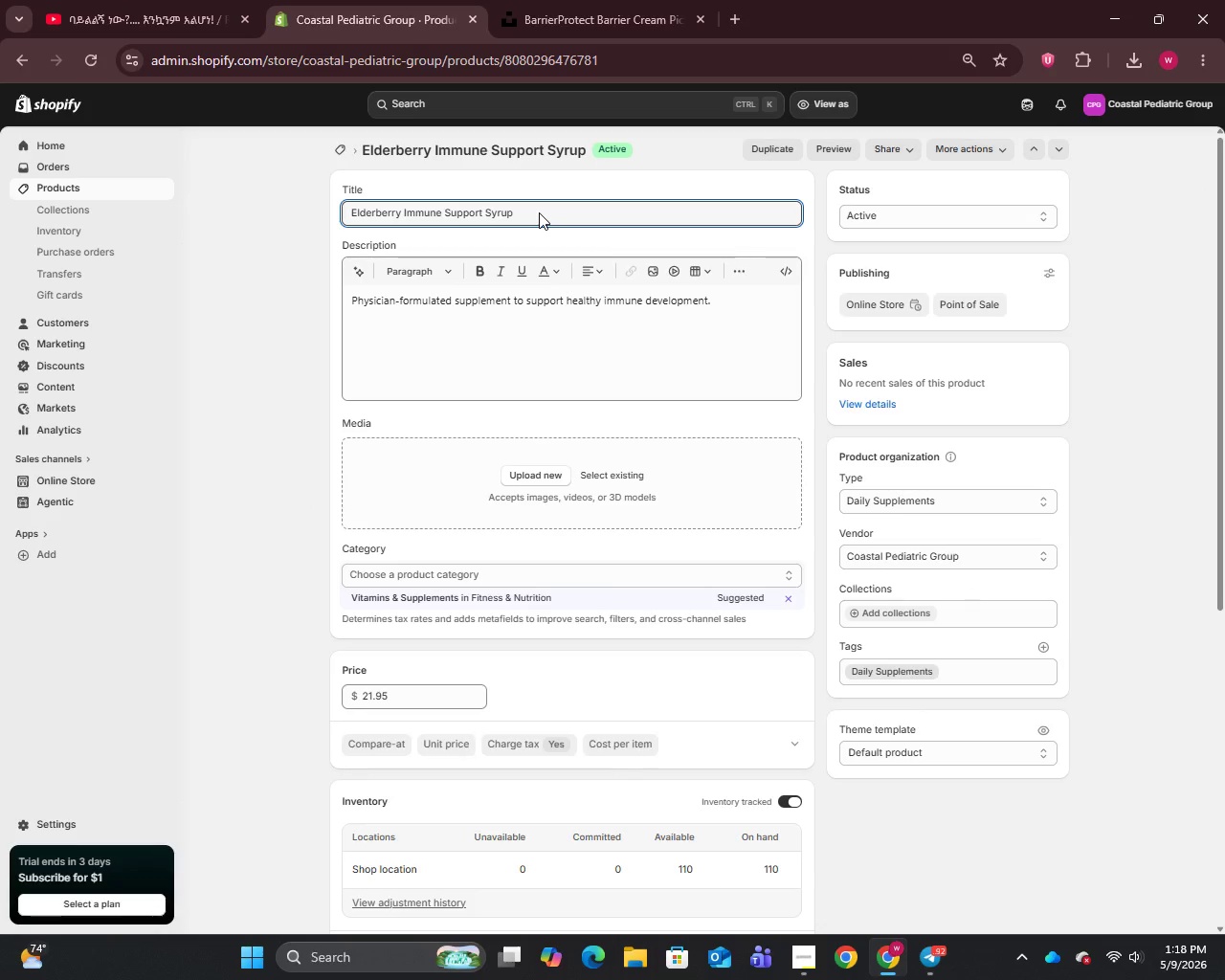 
key(Control+A)
 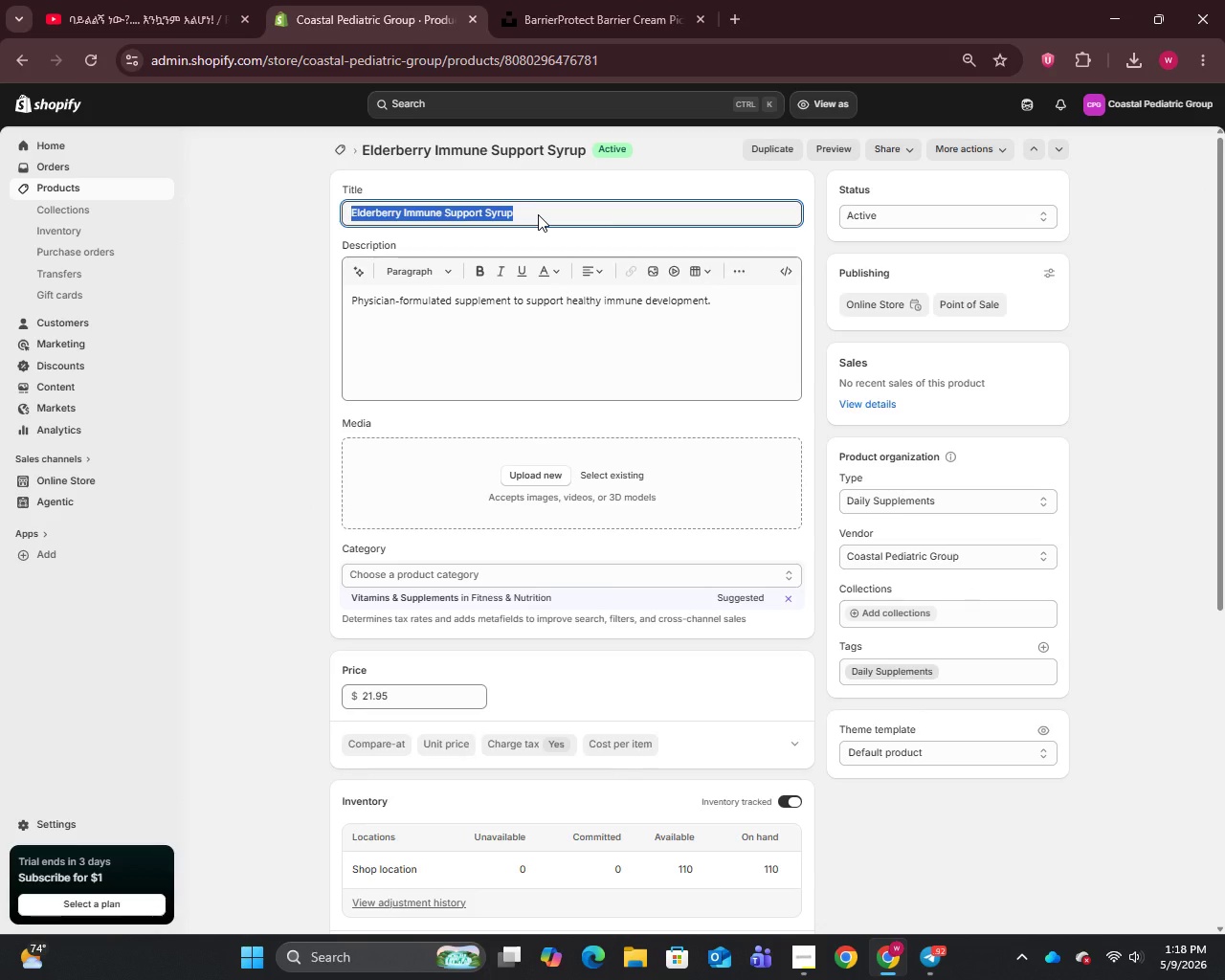 
key(Control+C)
 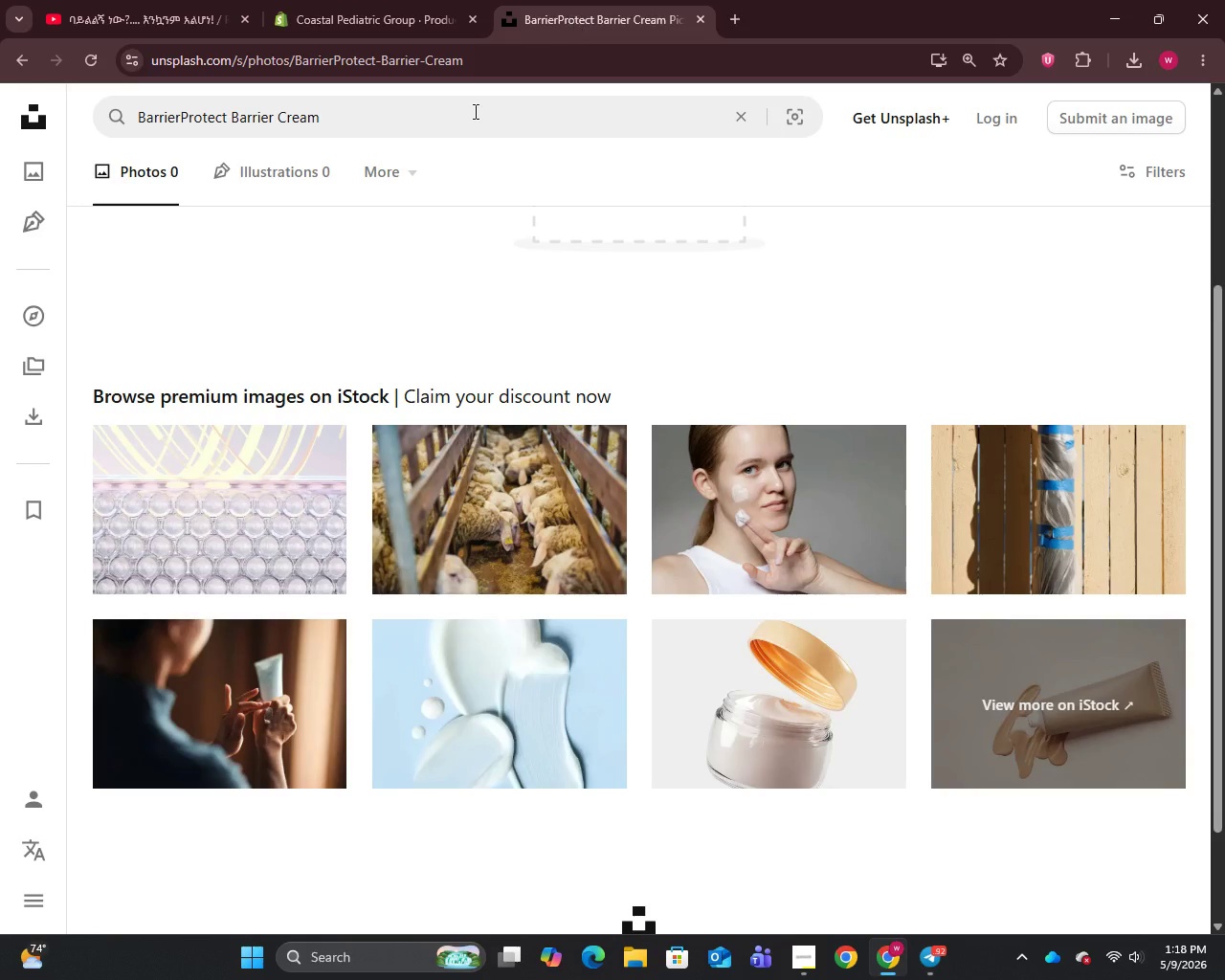 
double_click([470, 116])
 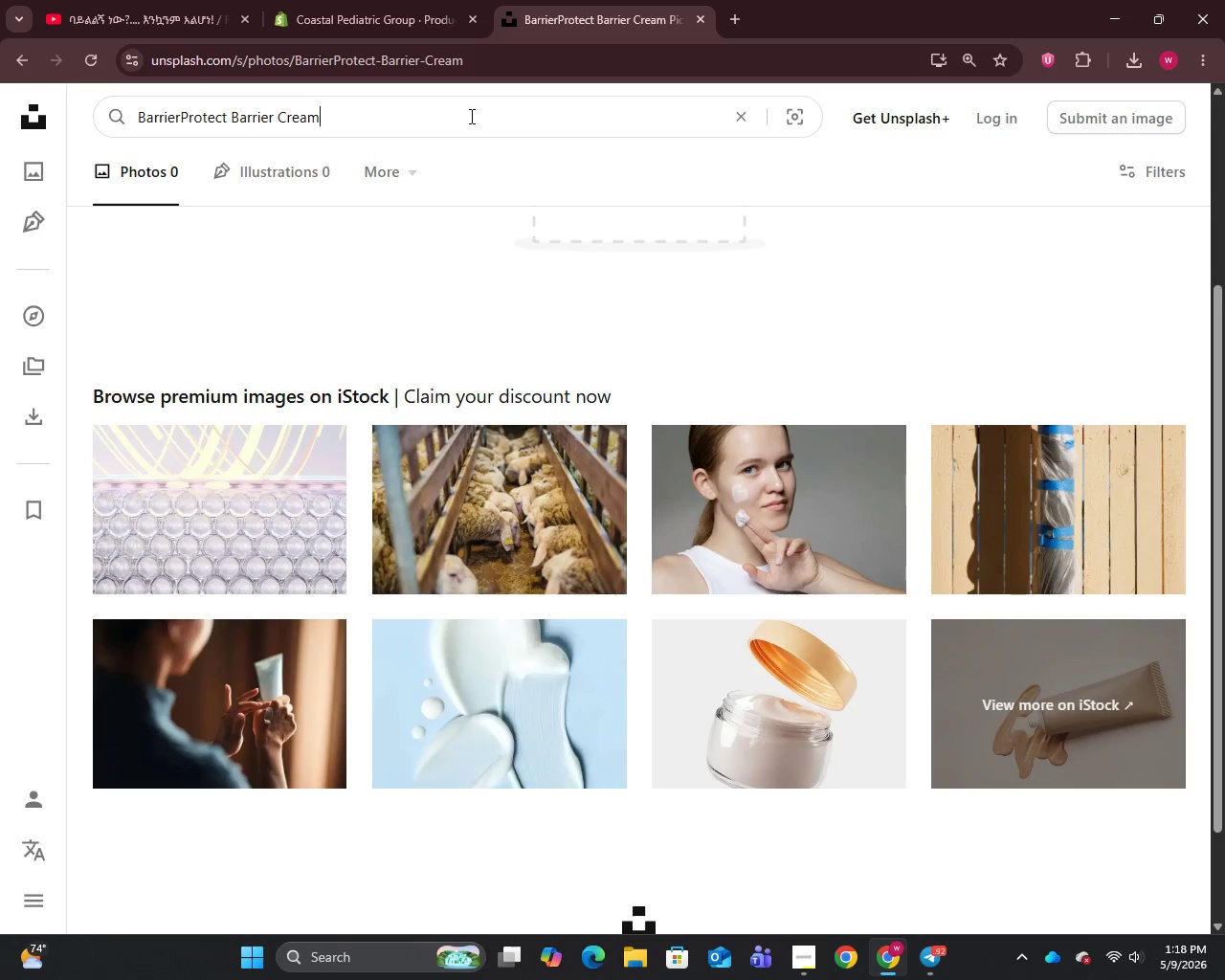 
key(Control+A)
 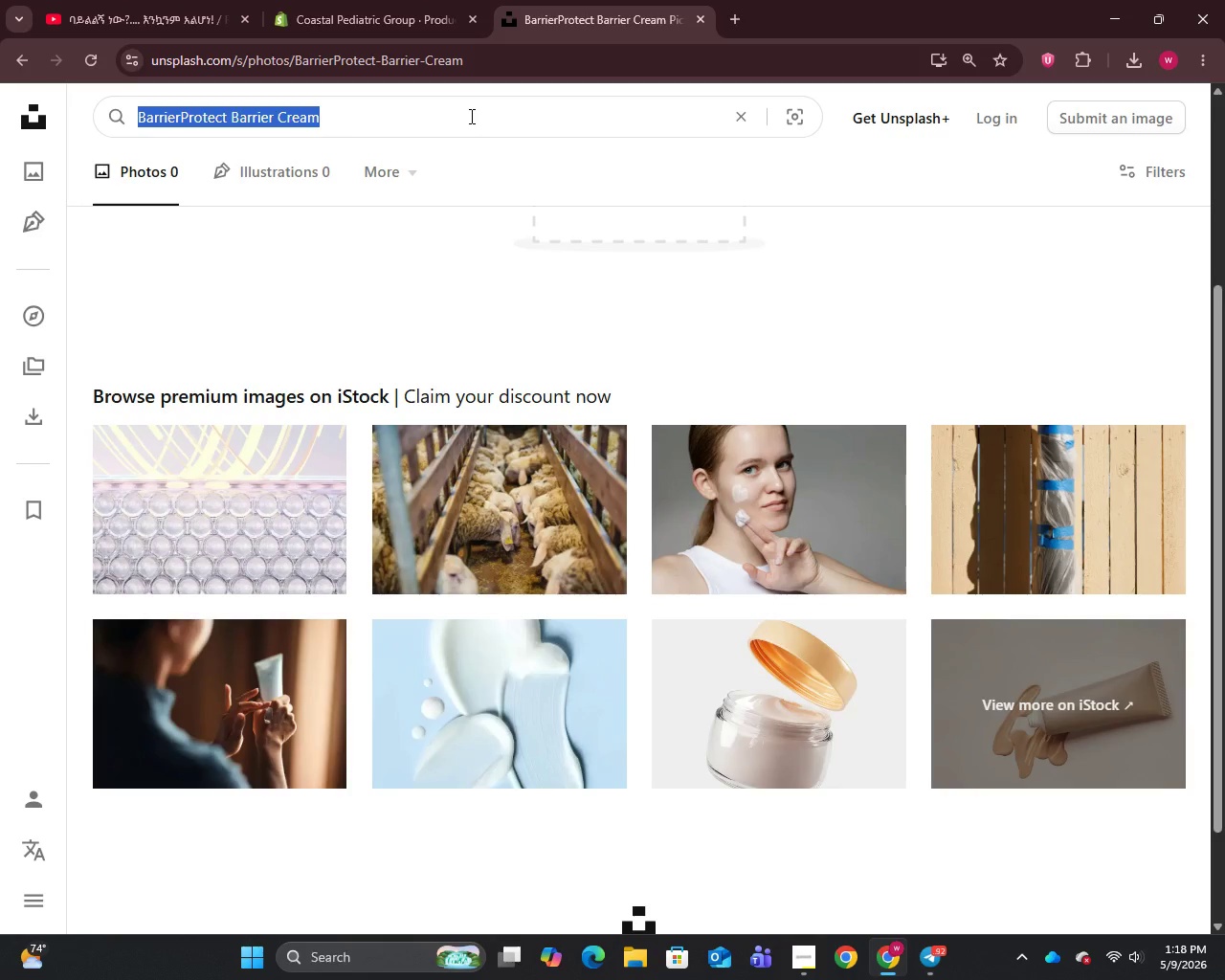 
key(Control+V)
 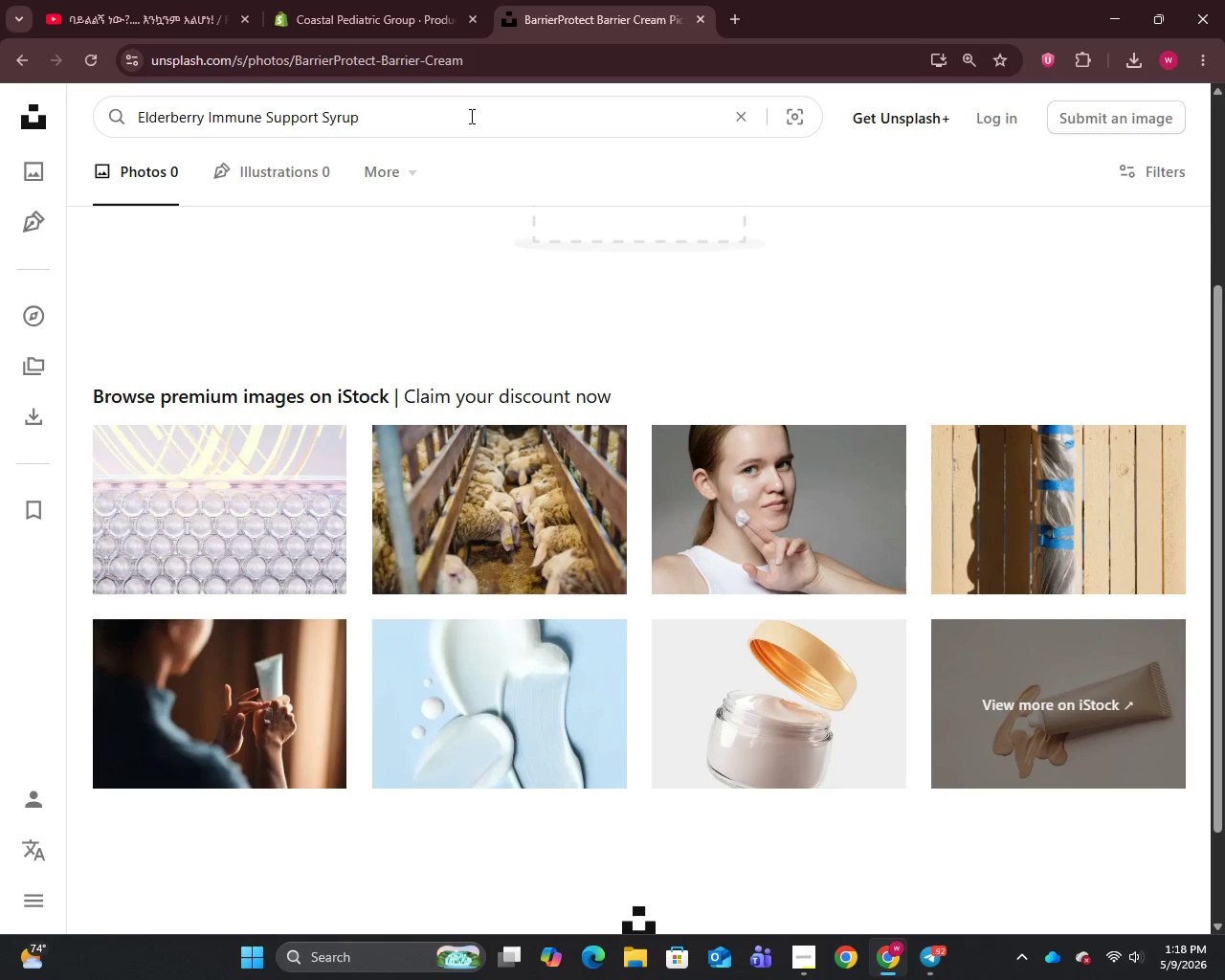 
key(Enter)
 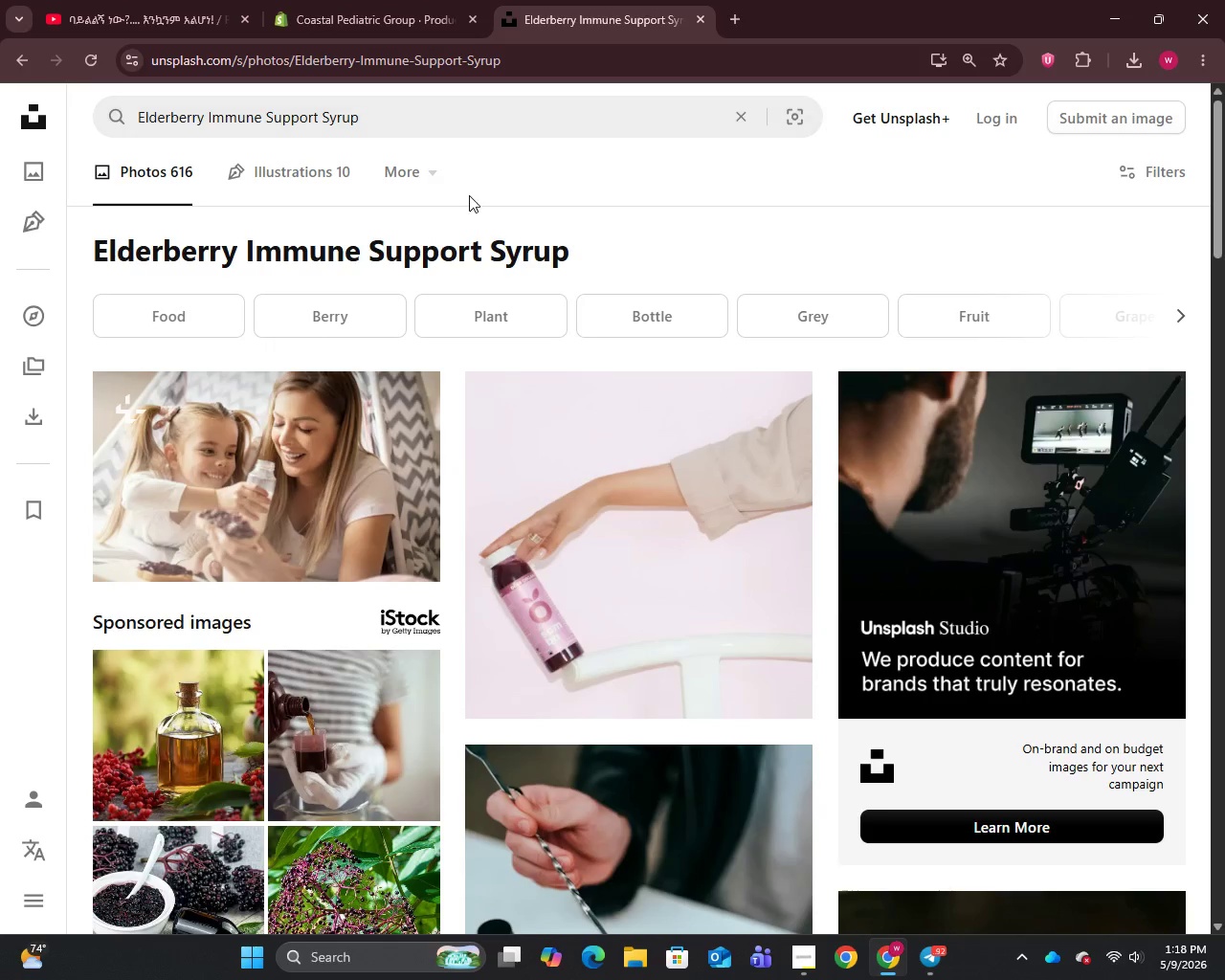 
scroll: coordinate [510, 373], scroll_direction: down, amount: 11.0
 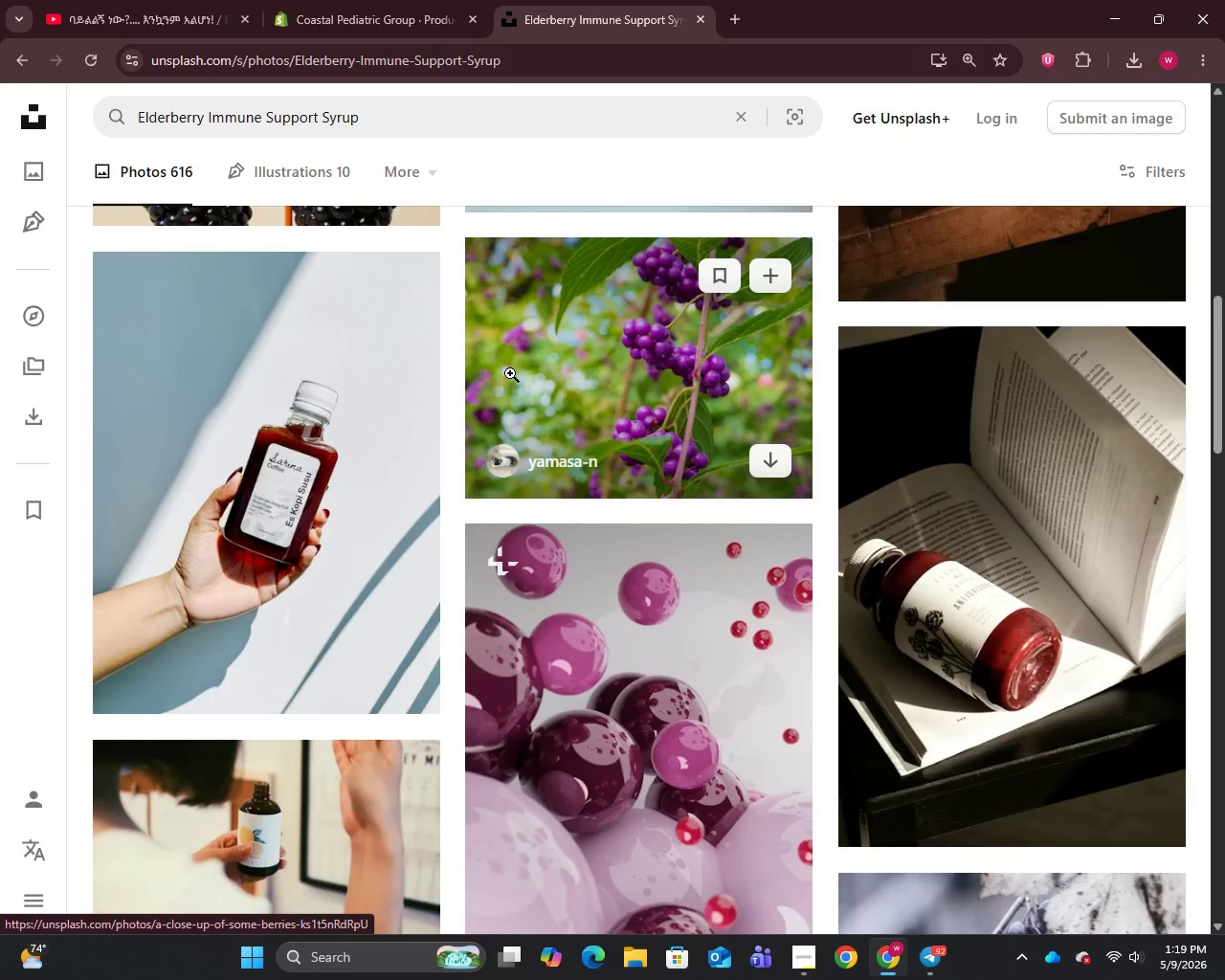 
scroll: coordinate [510, 373], scroll_direction: up, amount: 6.0
 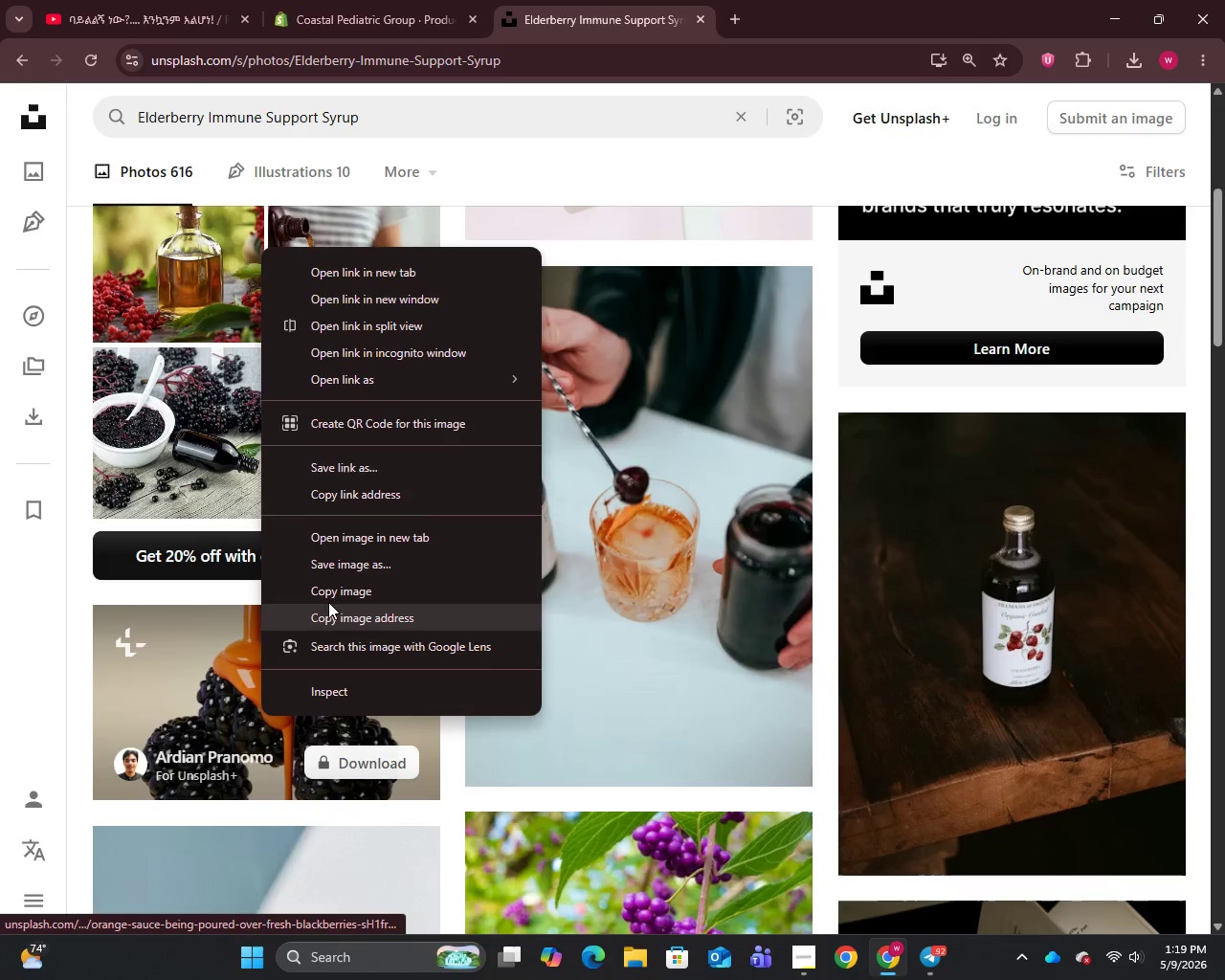 
left_click([345, 568])
 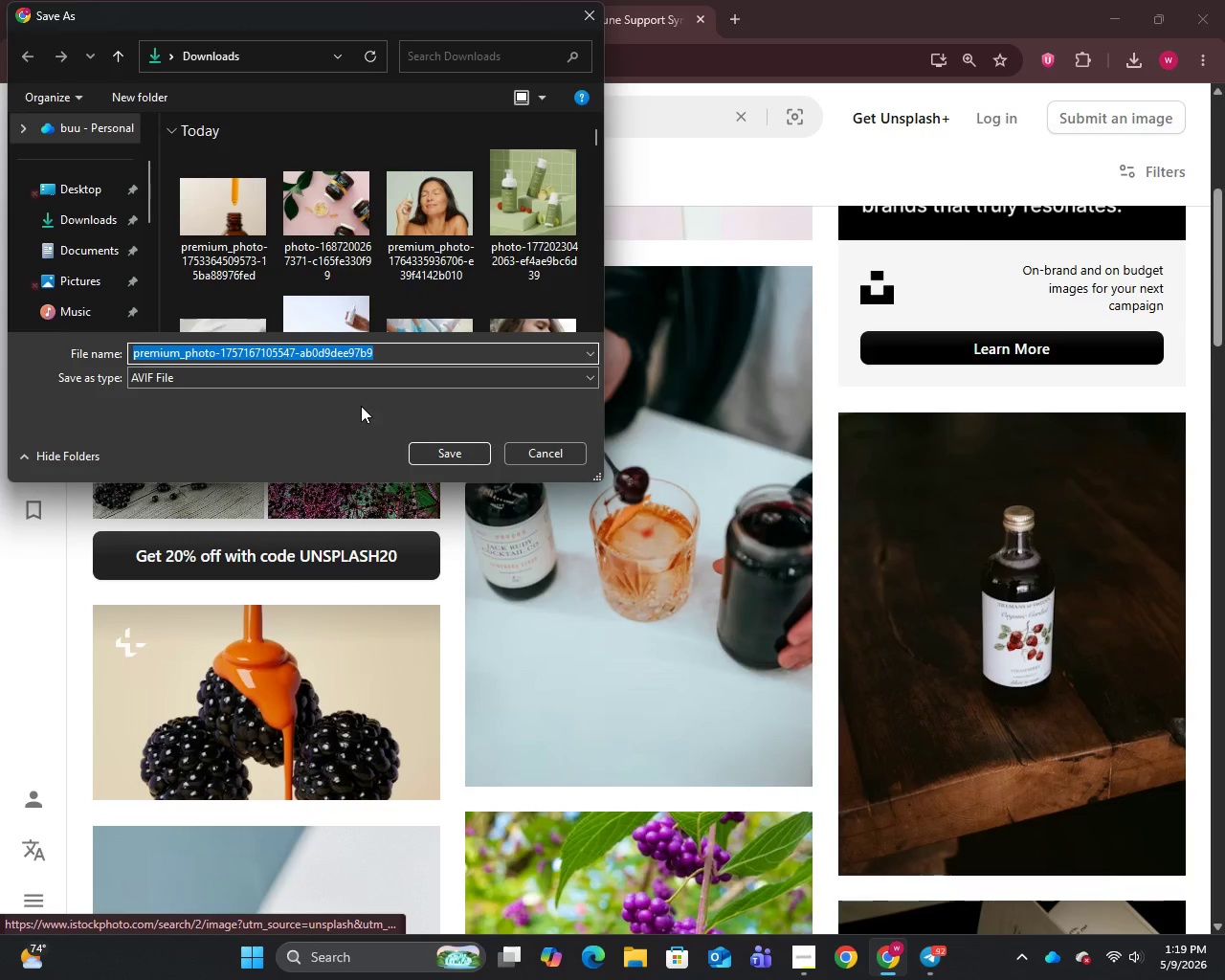 
left_click([440, 451])
 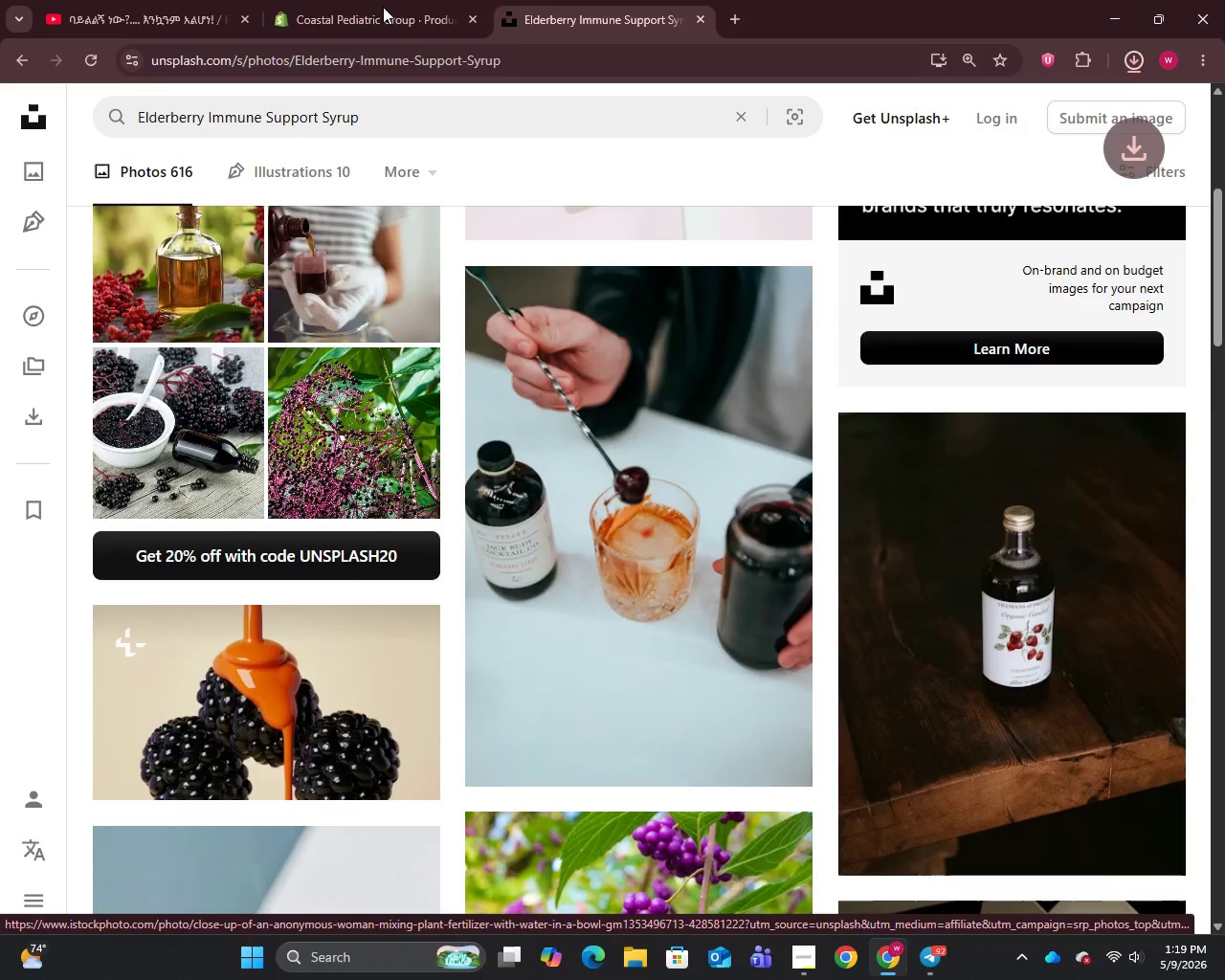 
left_click([383, 0])
 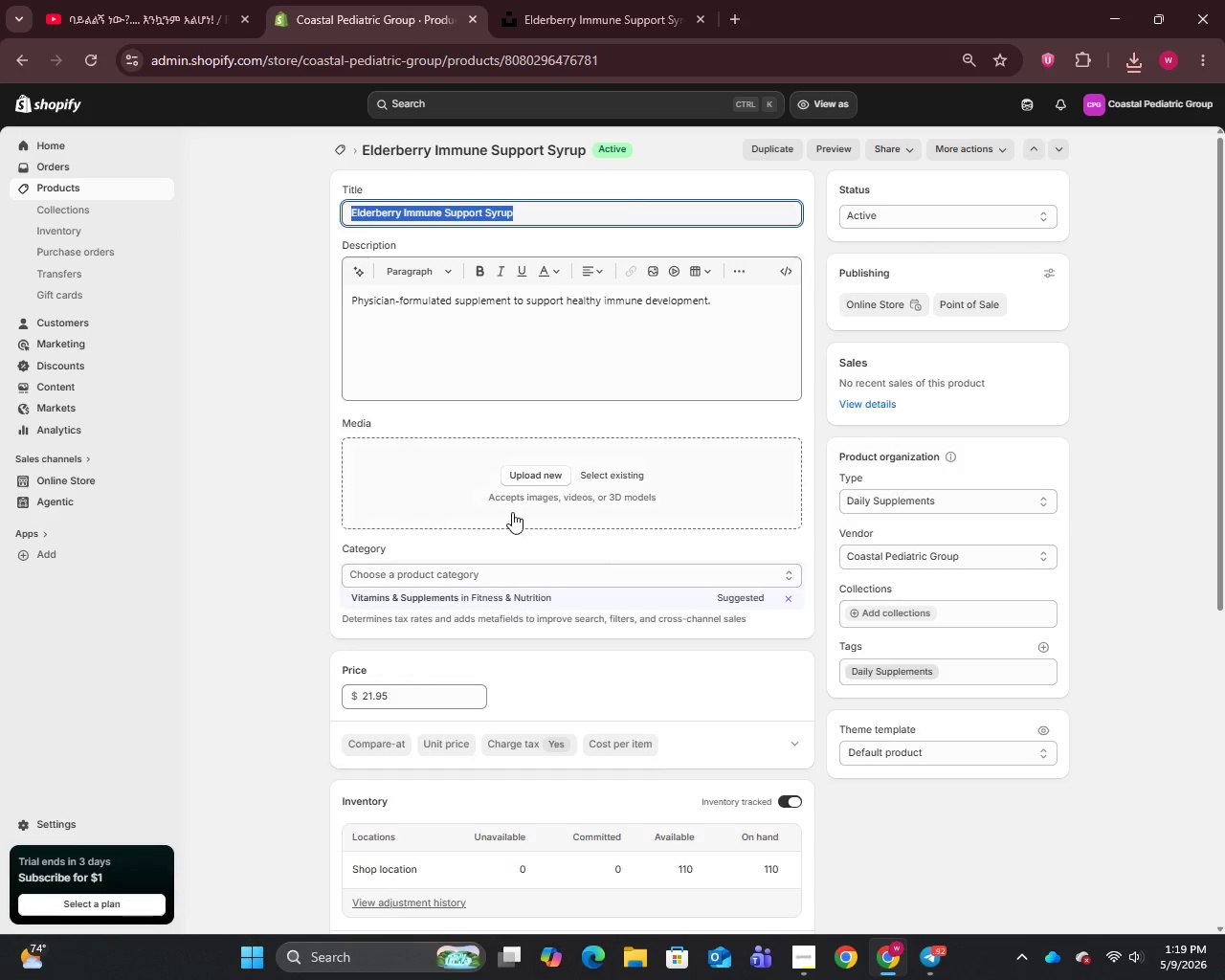 
left_click([530, 476])
 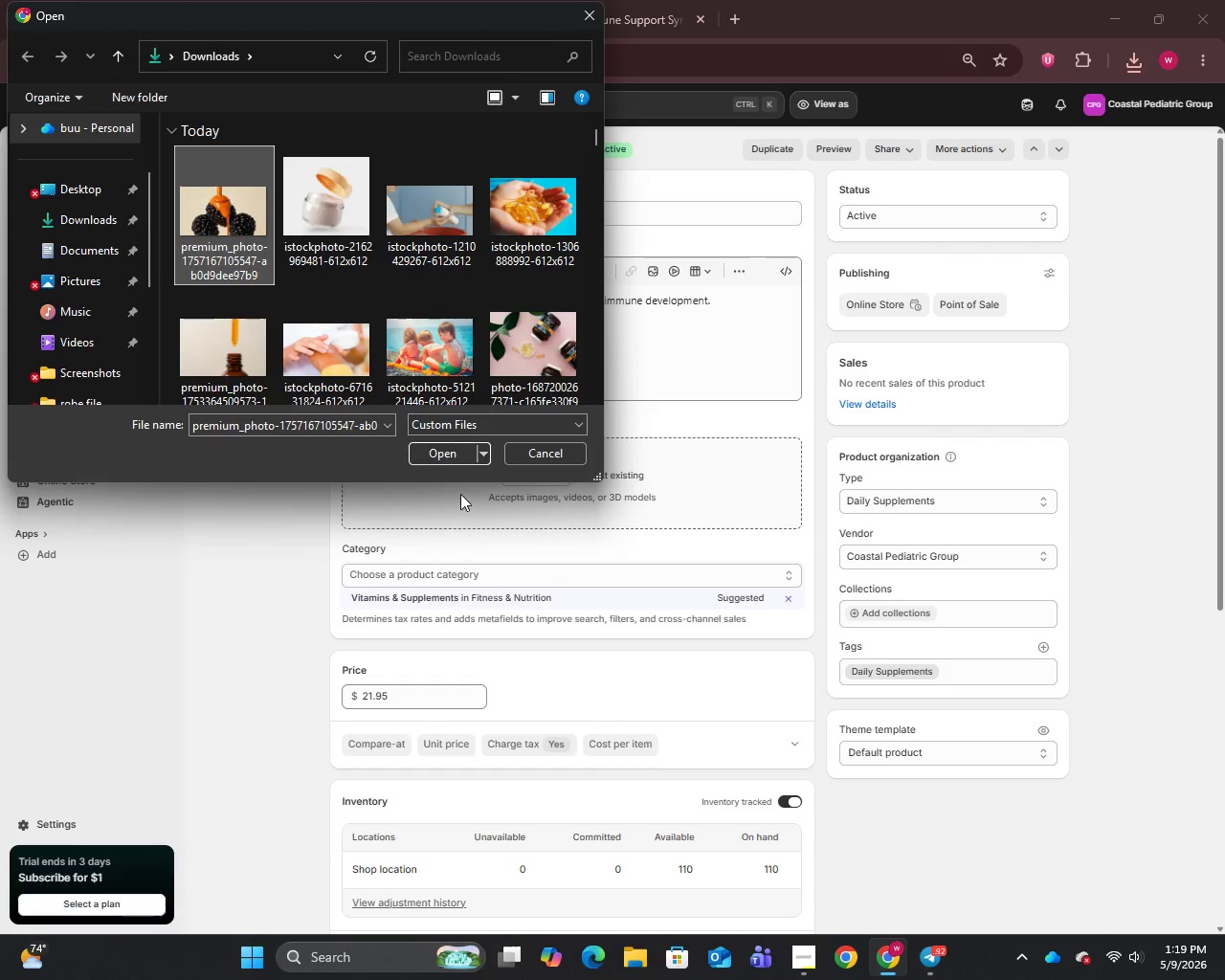 
left_click([437, 450])
 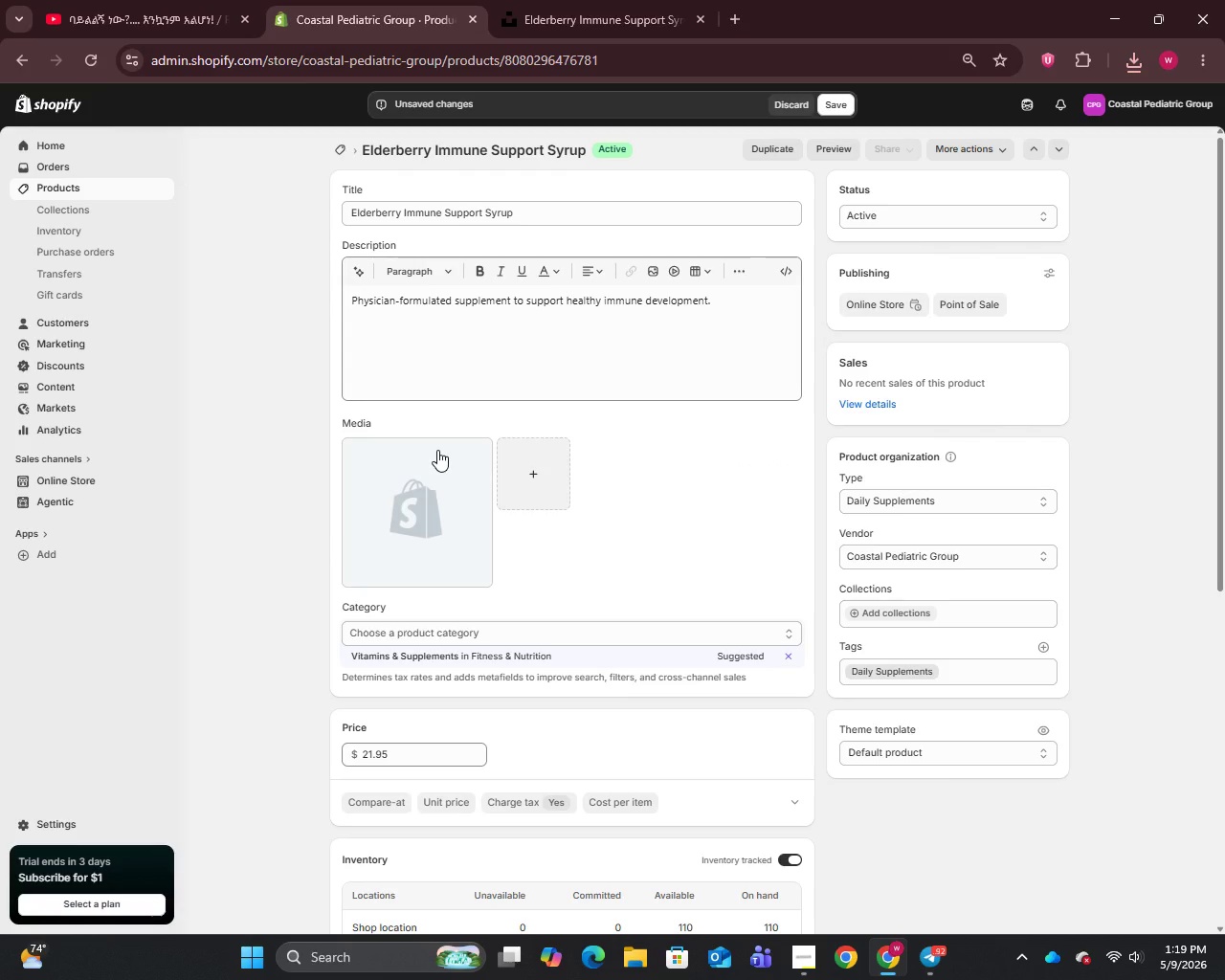 
wait(6.94)
 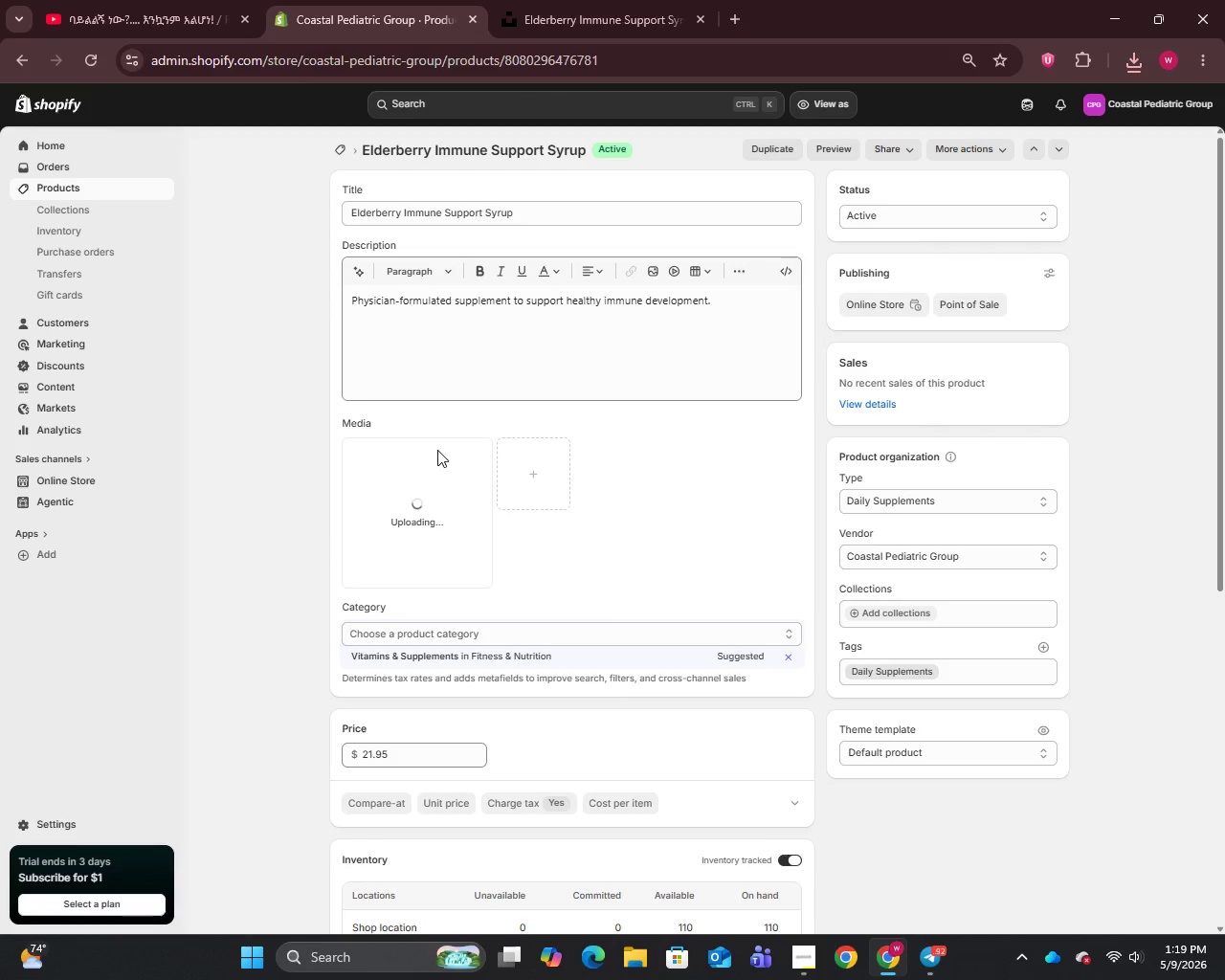 
left_click([419, 512])
 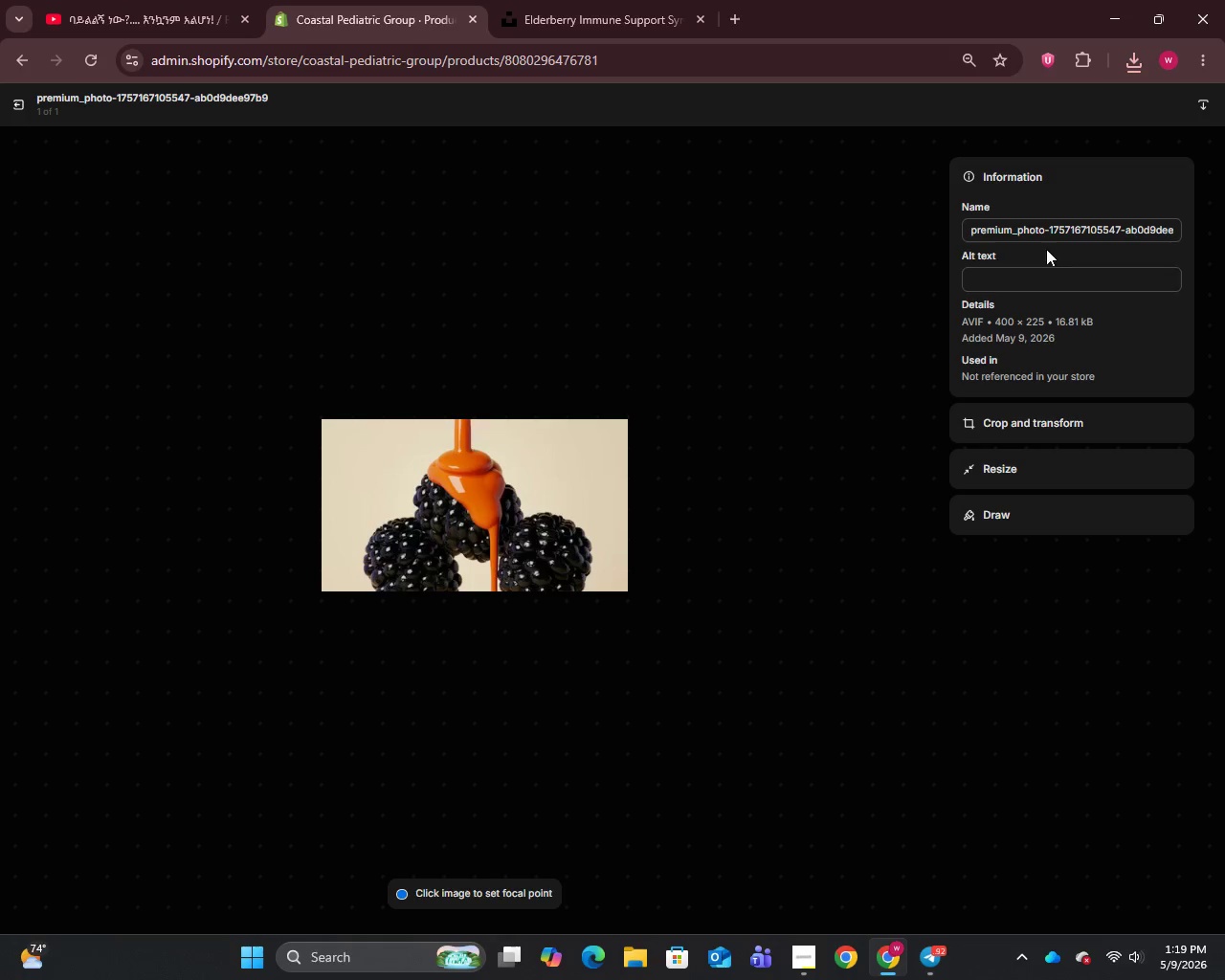 
left_click([1069, 236])
 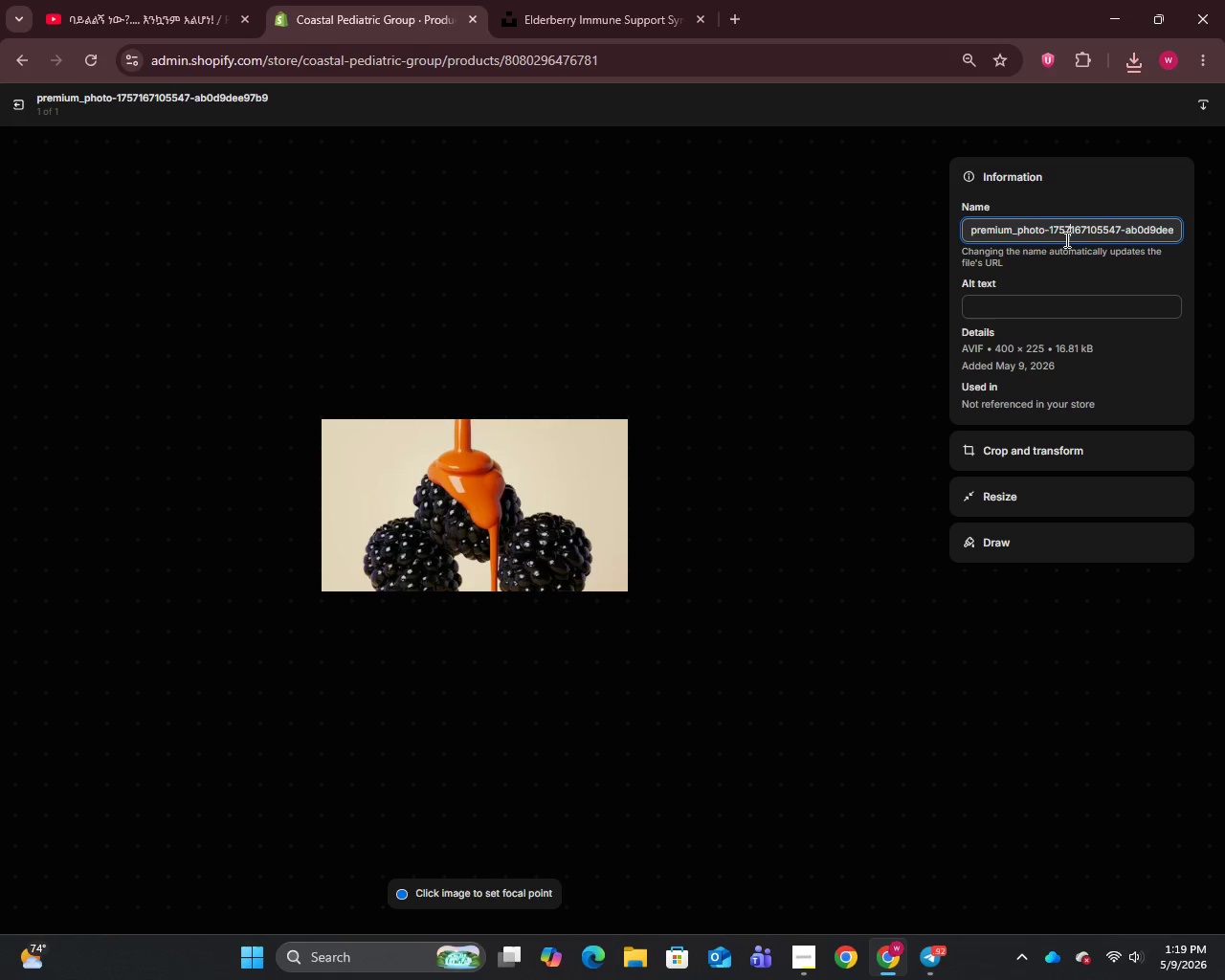 
key(Control+A)
 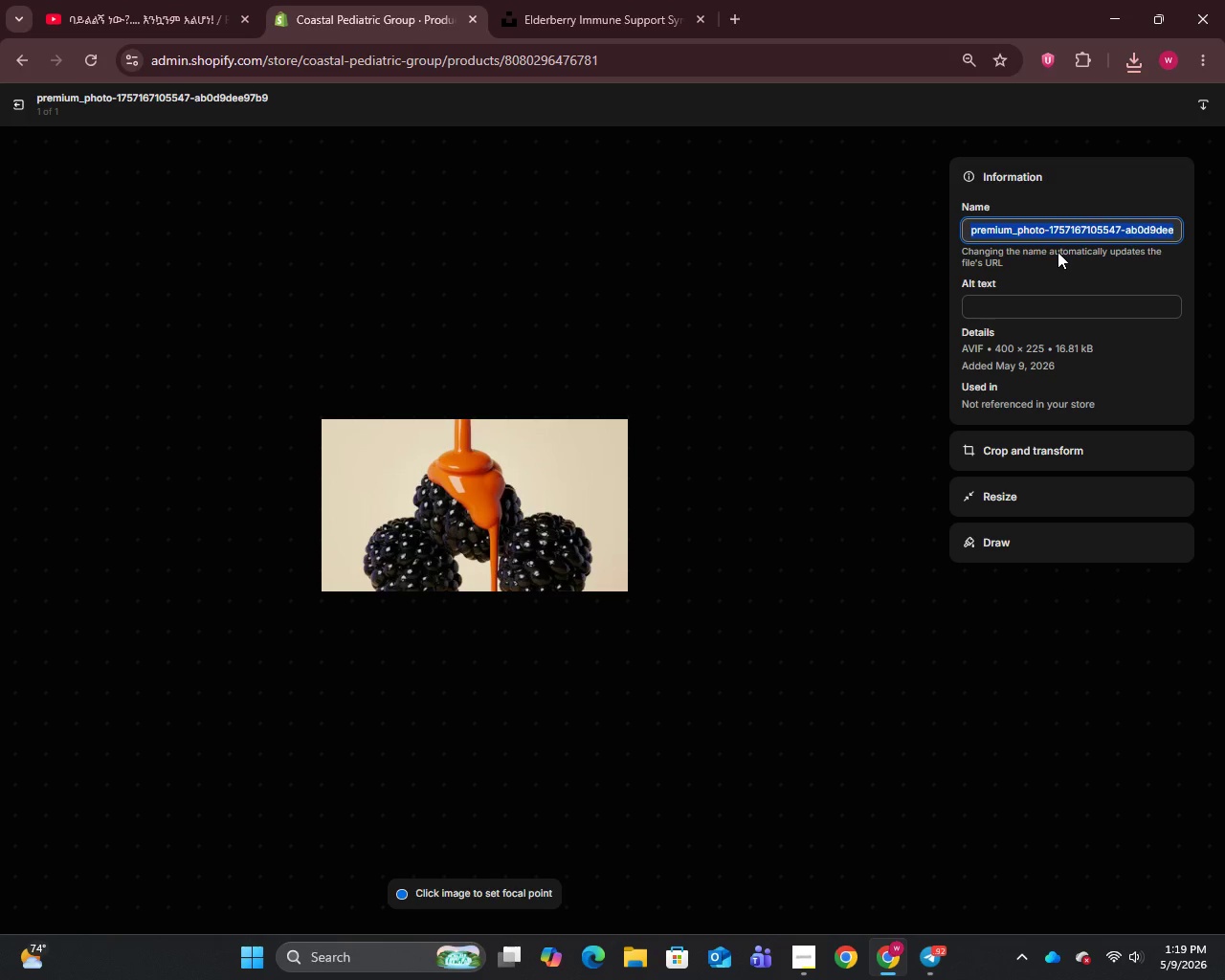 
key(Control+V)
 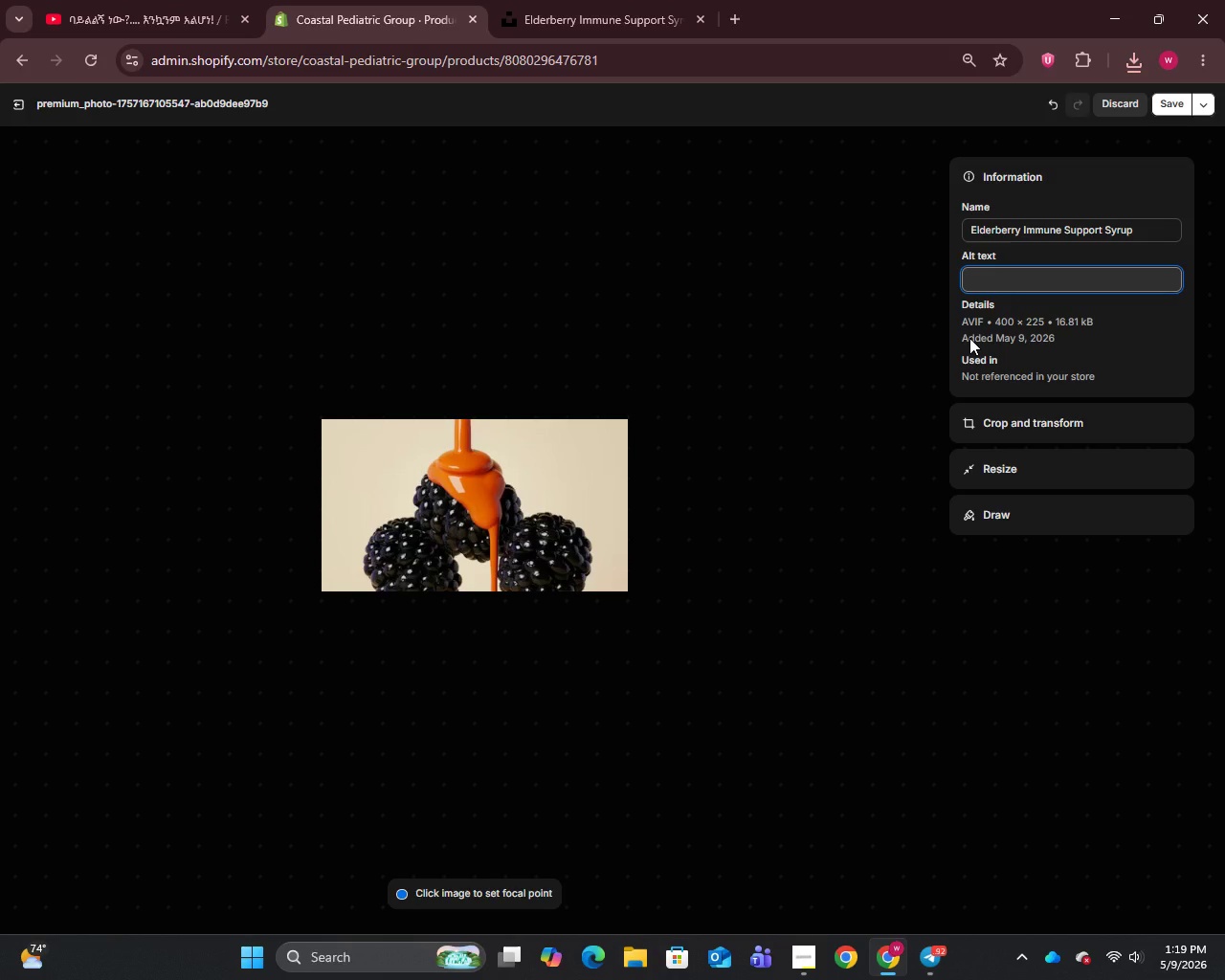 
type(Elderberry Immune Support Syrup physician-formulated pediatric immune supplement by Cos)
key(Backspace)
type(astal Pediatric Group)
 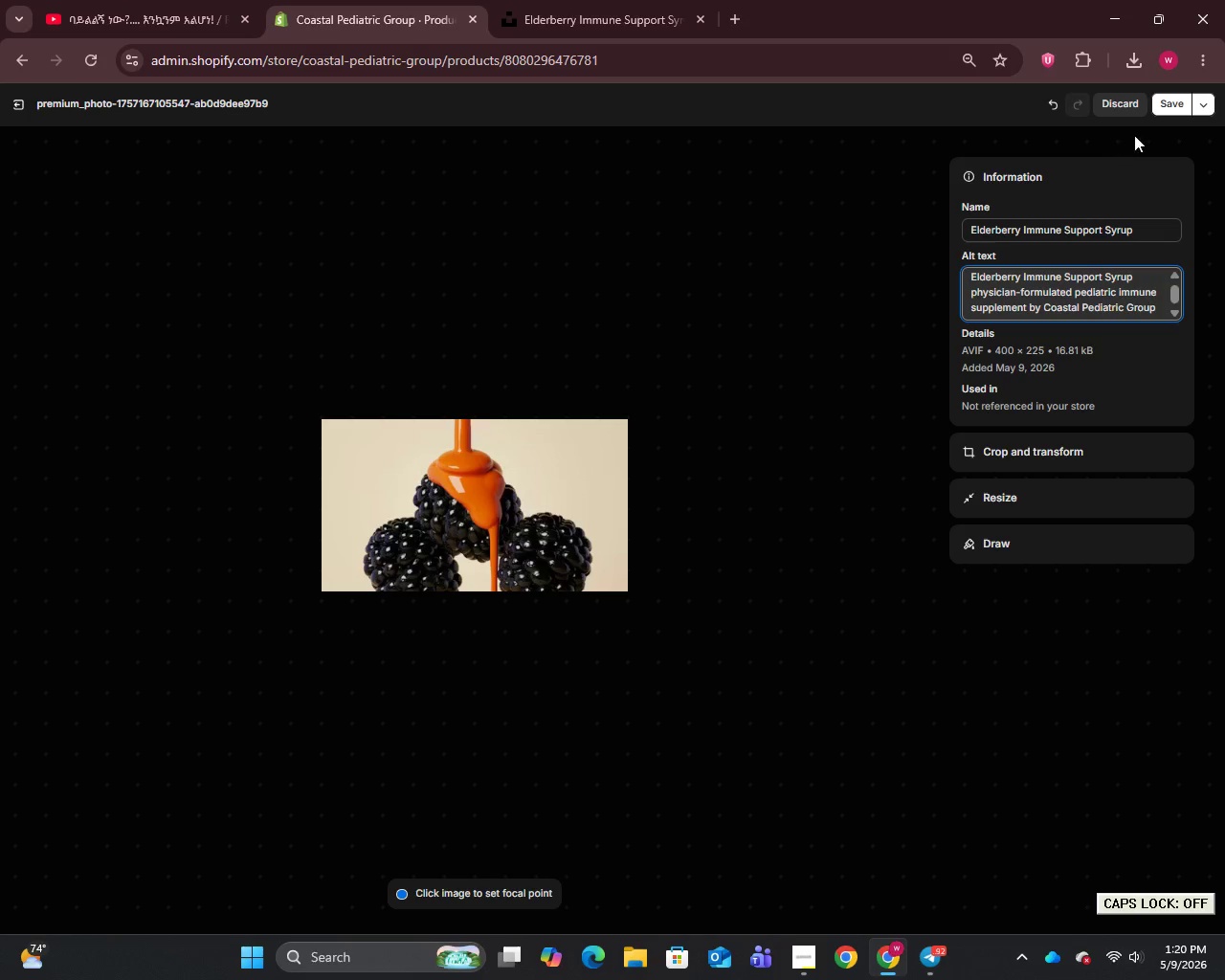 
left_click([1161, 98])
 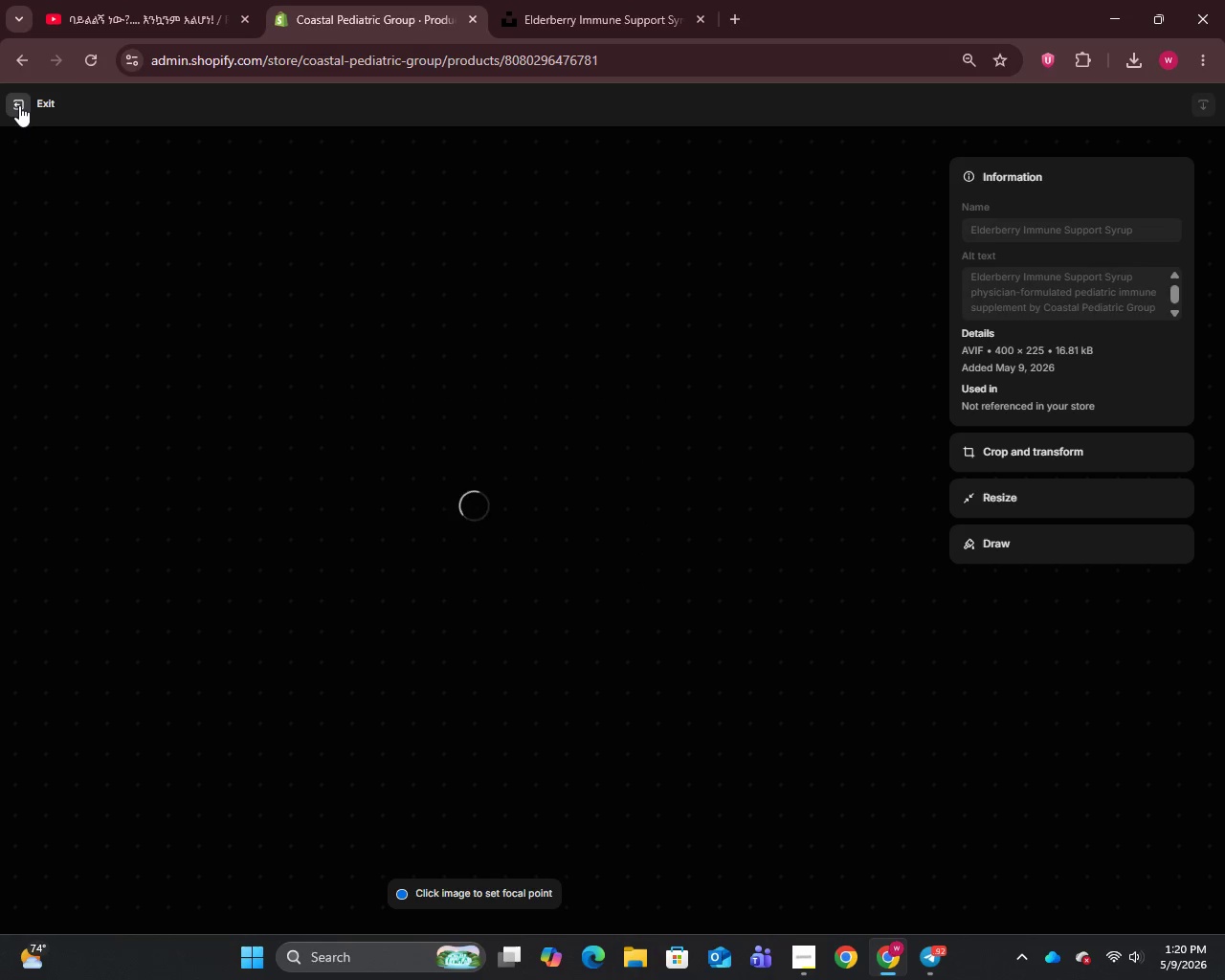 
left_click([19, 105])
 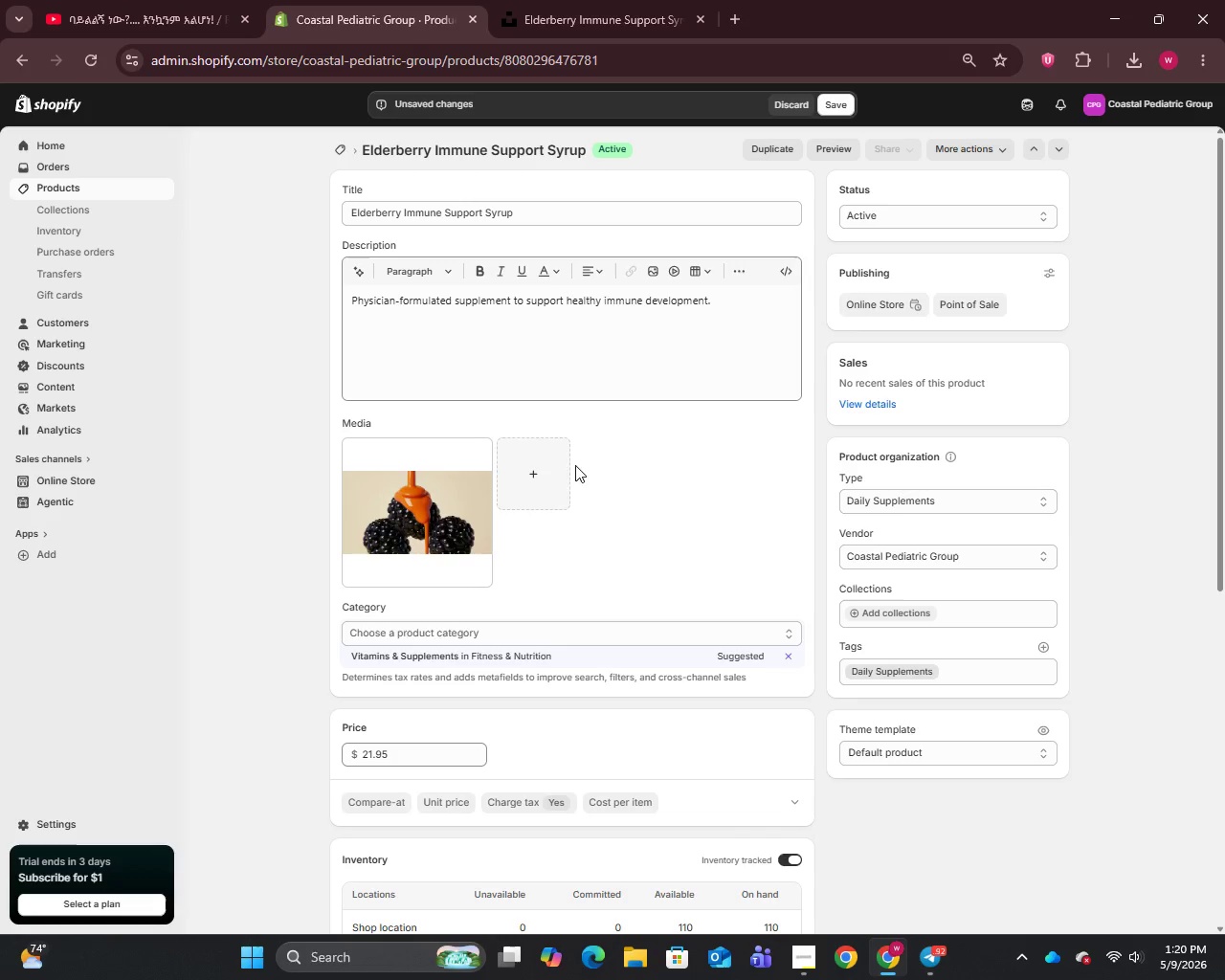 
scroll: coordinate [819, 717], scroll_direction: down, amount: 18.0
 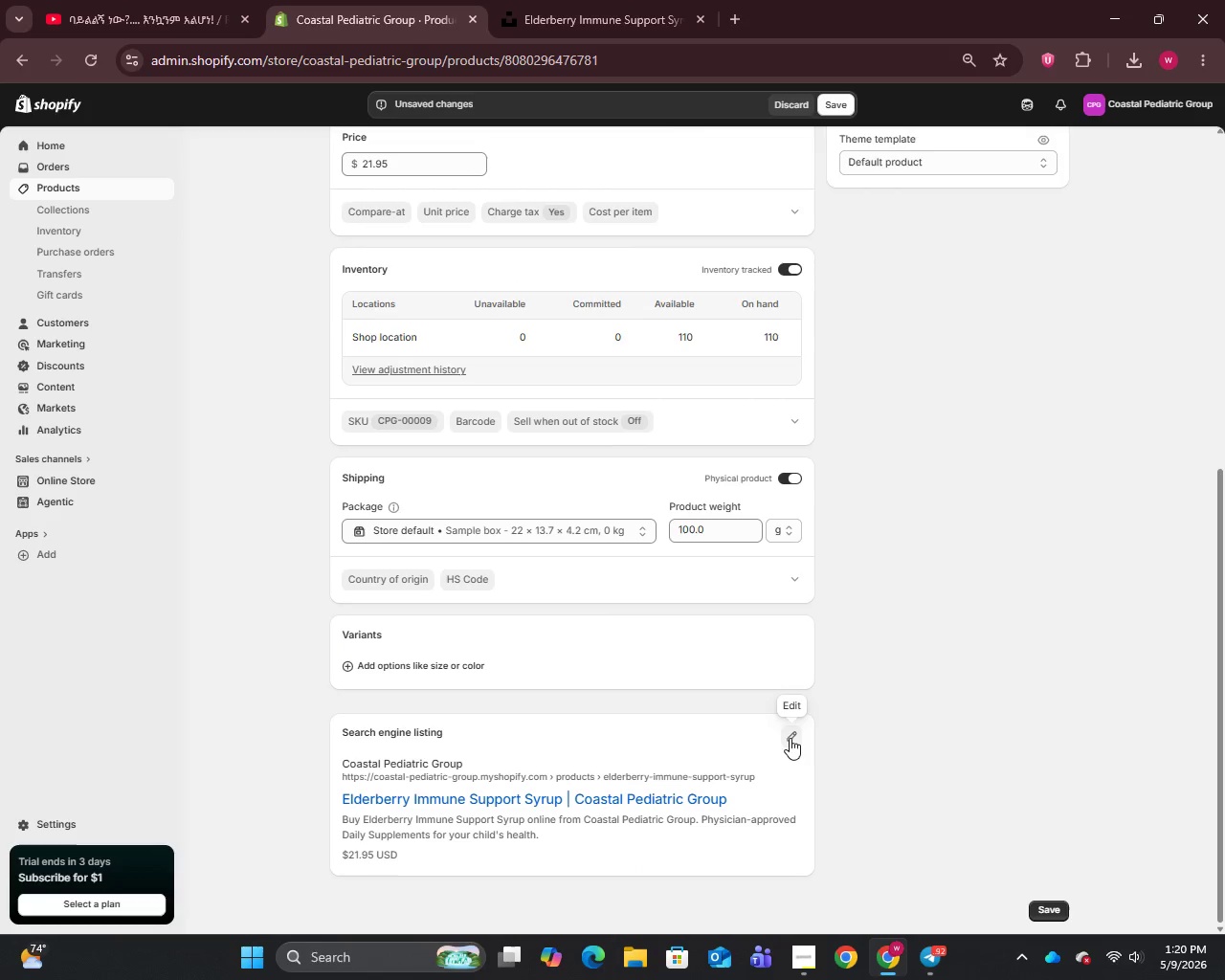 
left_click([790, 738])
 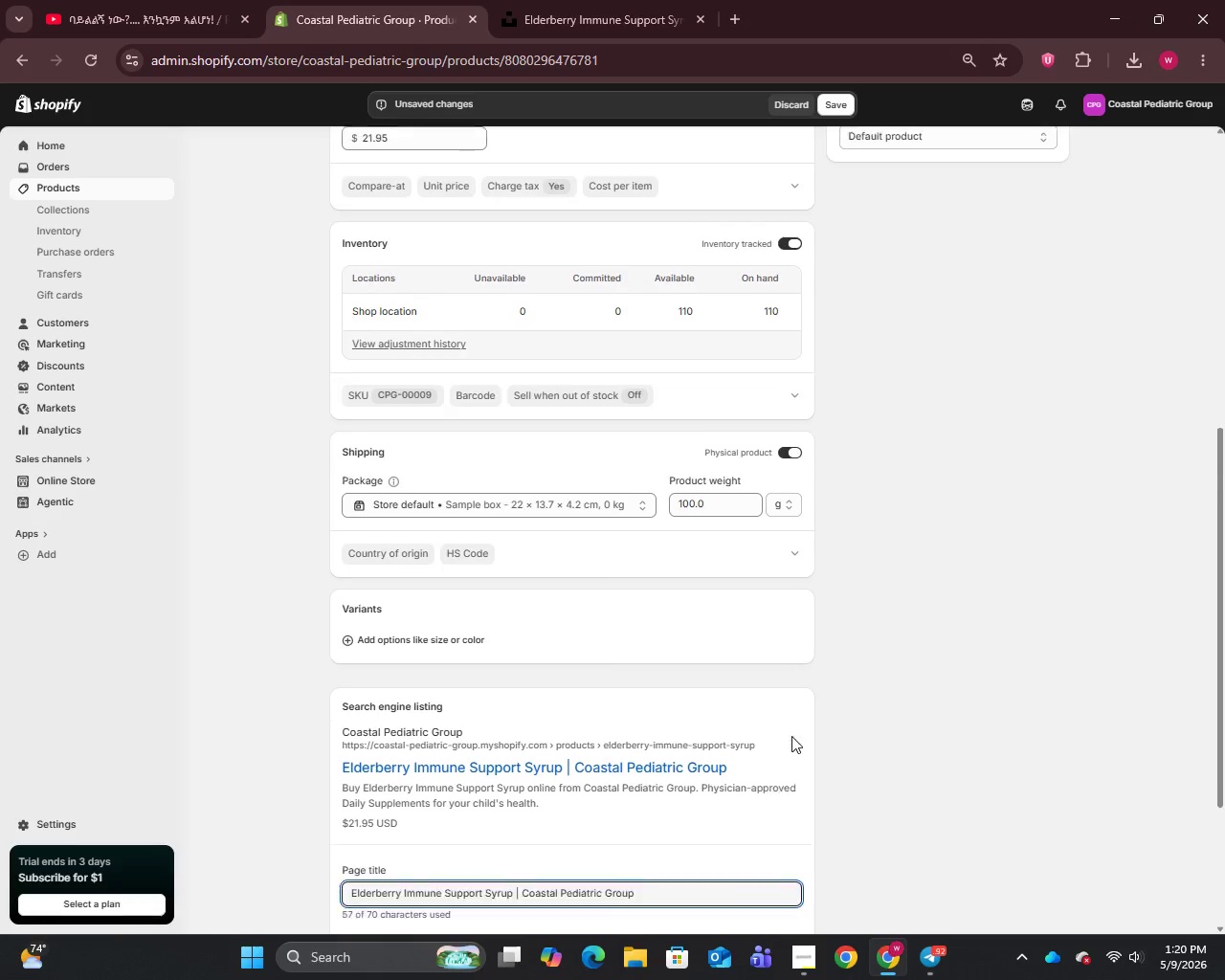 
scroll: coordinate [791, 736], scroll_direction: down, amount: 8.0
 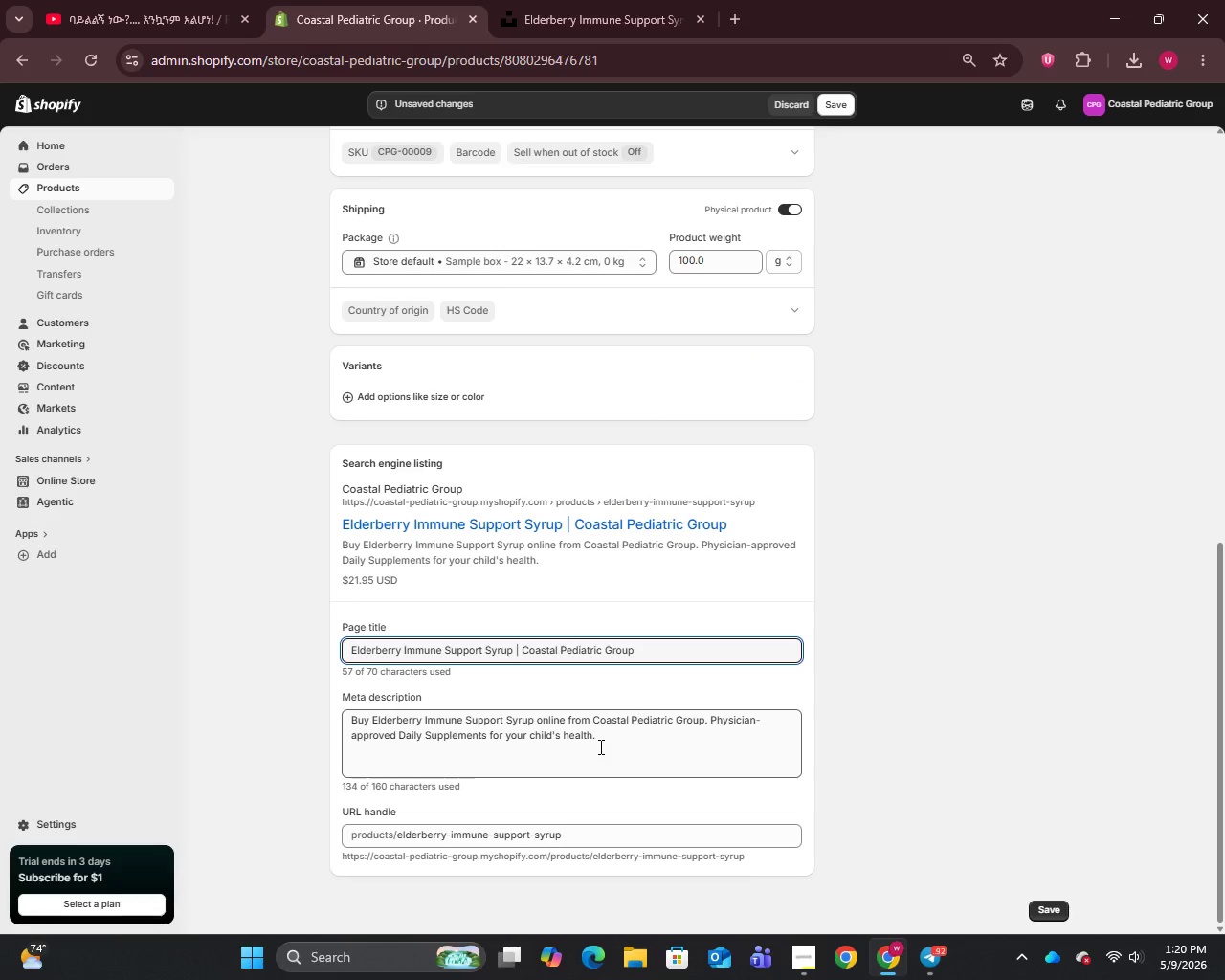 
left_click([599, 746])
 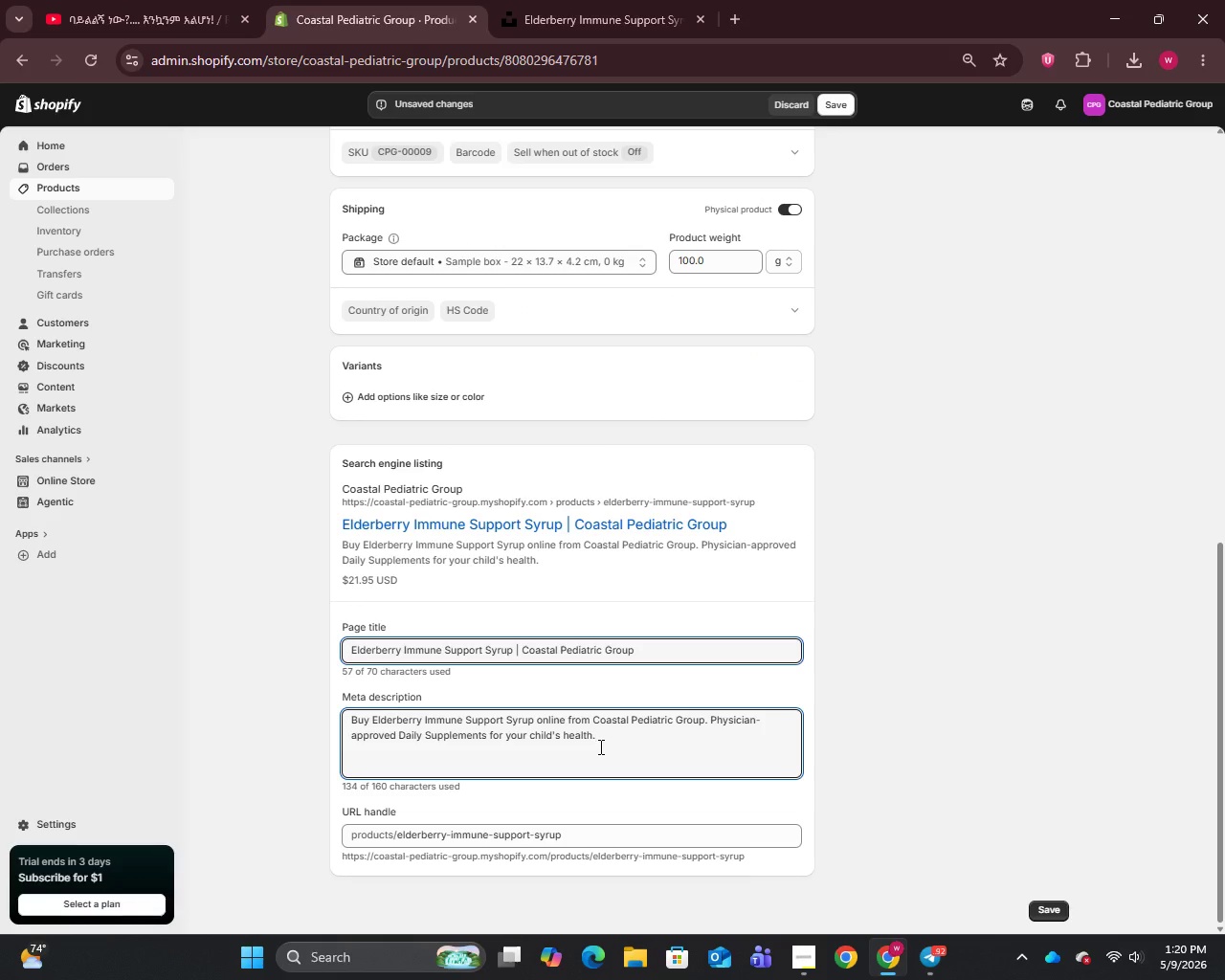 
key(Control+A)
 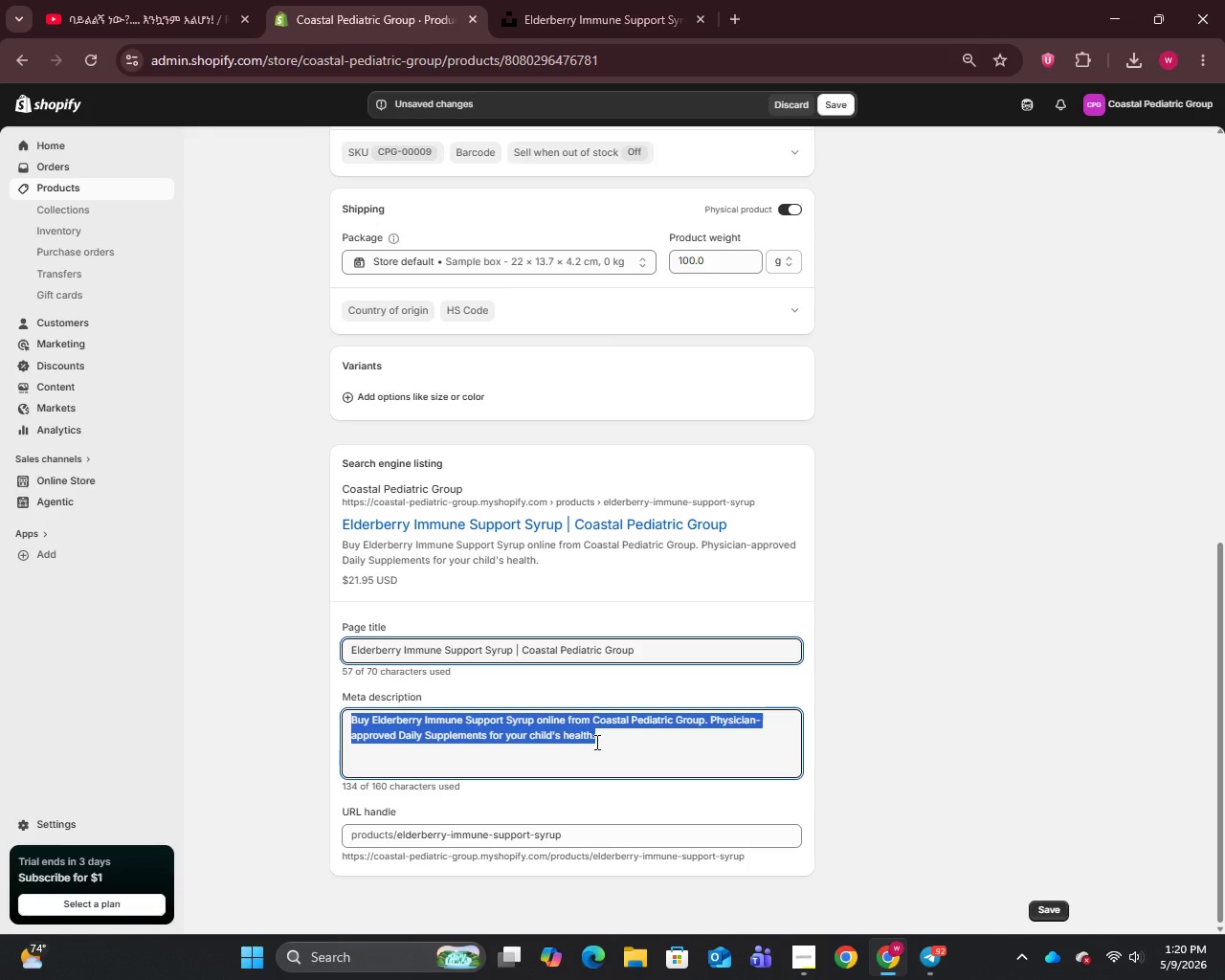 
type(Physical)
key(Backspace)
key(Backspace)
type(ian )
key(Backspace)
type(-formulated elderberry syrup for kids. Supports healthy immune function naturally. Order online from Coastal Pediatric Group)
 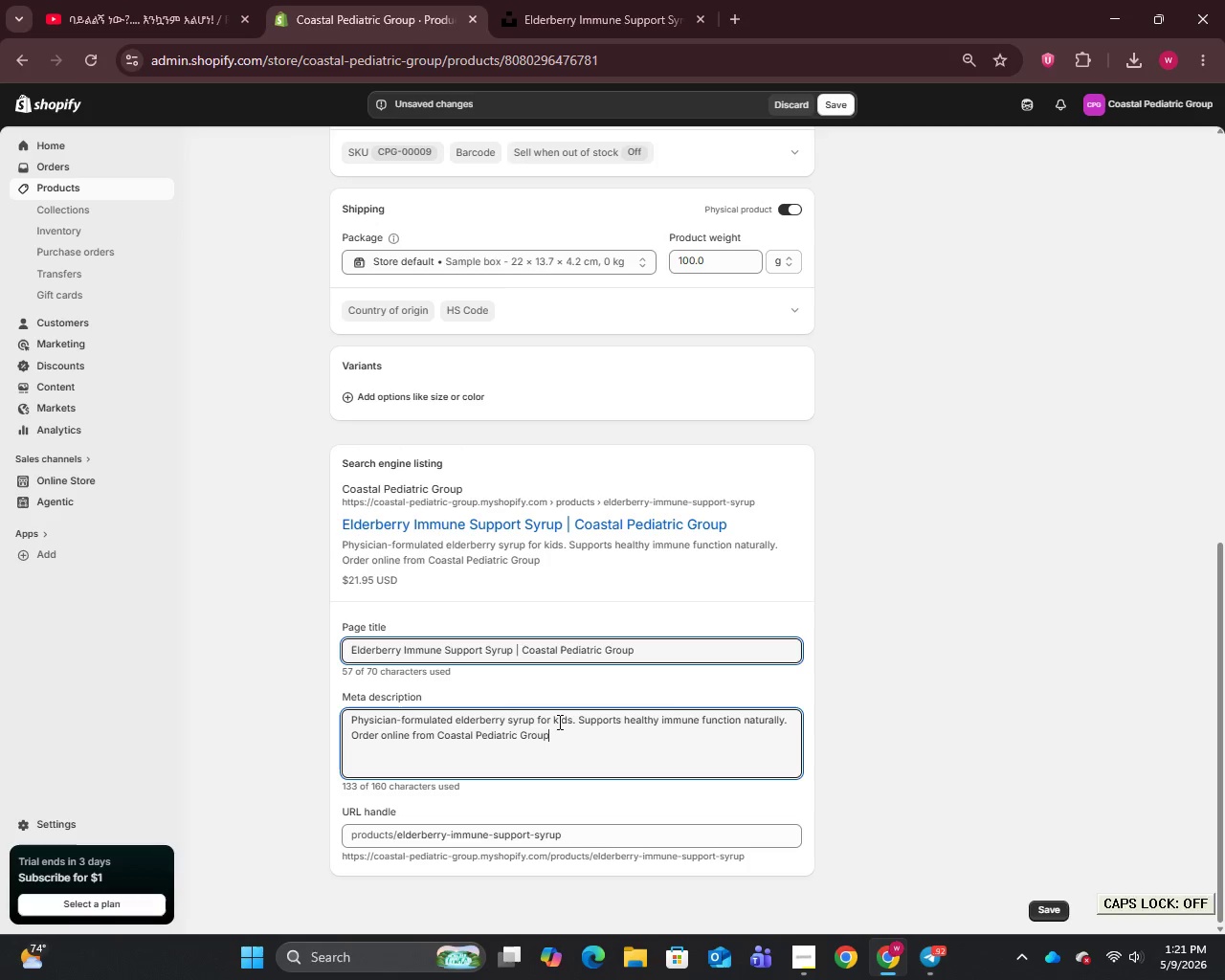 
scroll: coordinate [558, 722], scroll_direction: up, amount: 11.0
 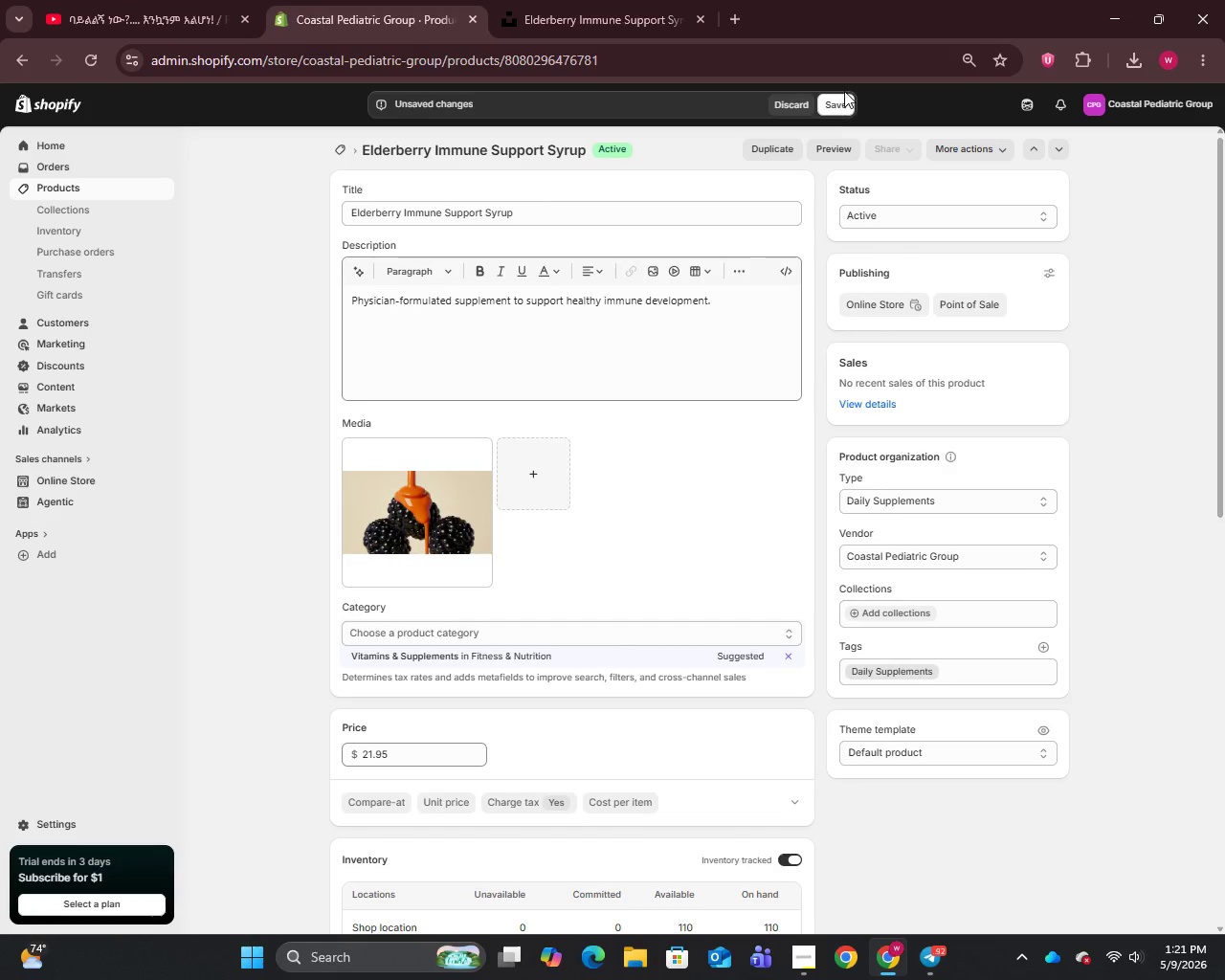 
left_click([839, 104])
 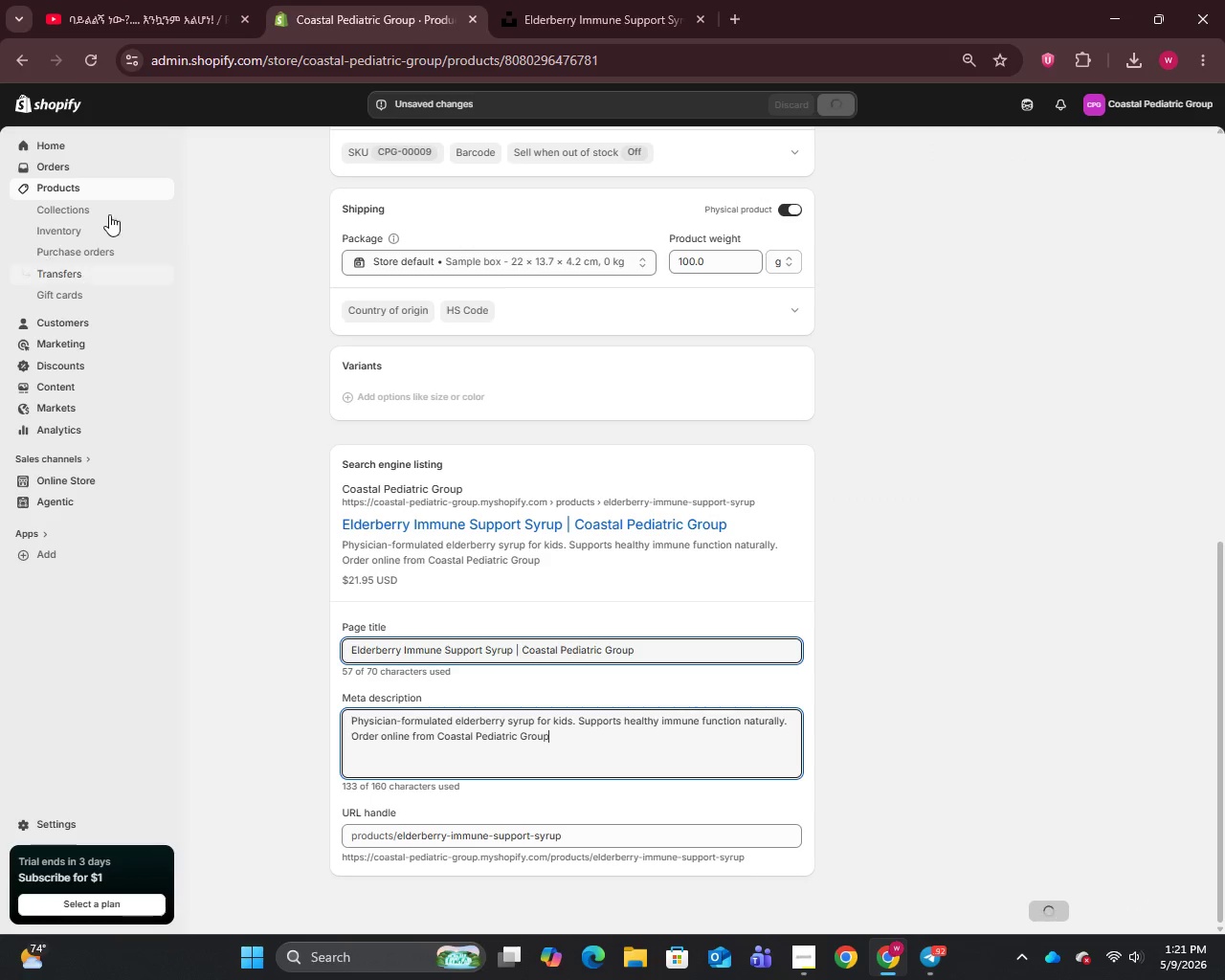 
left_click([53, 188])
 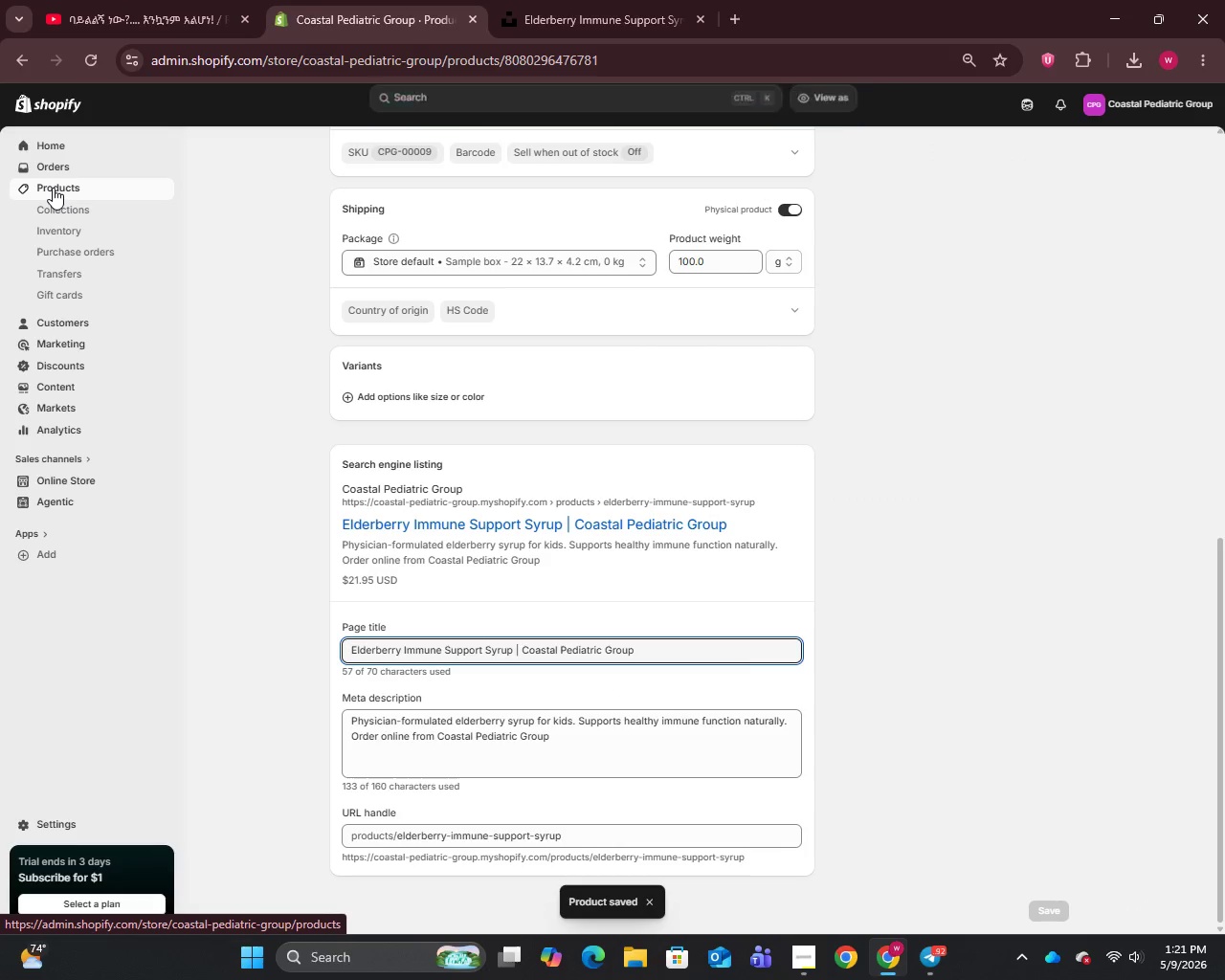 
left_click([53, 188])
 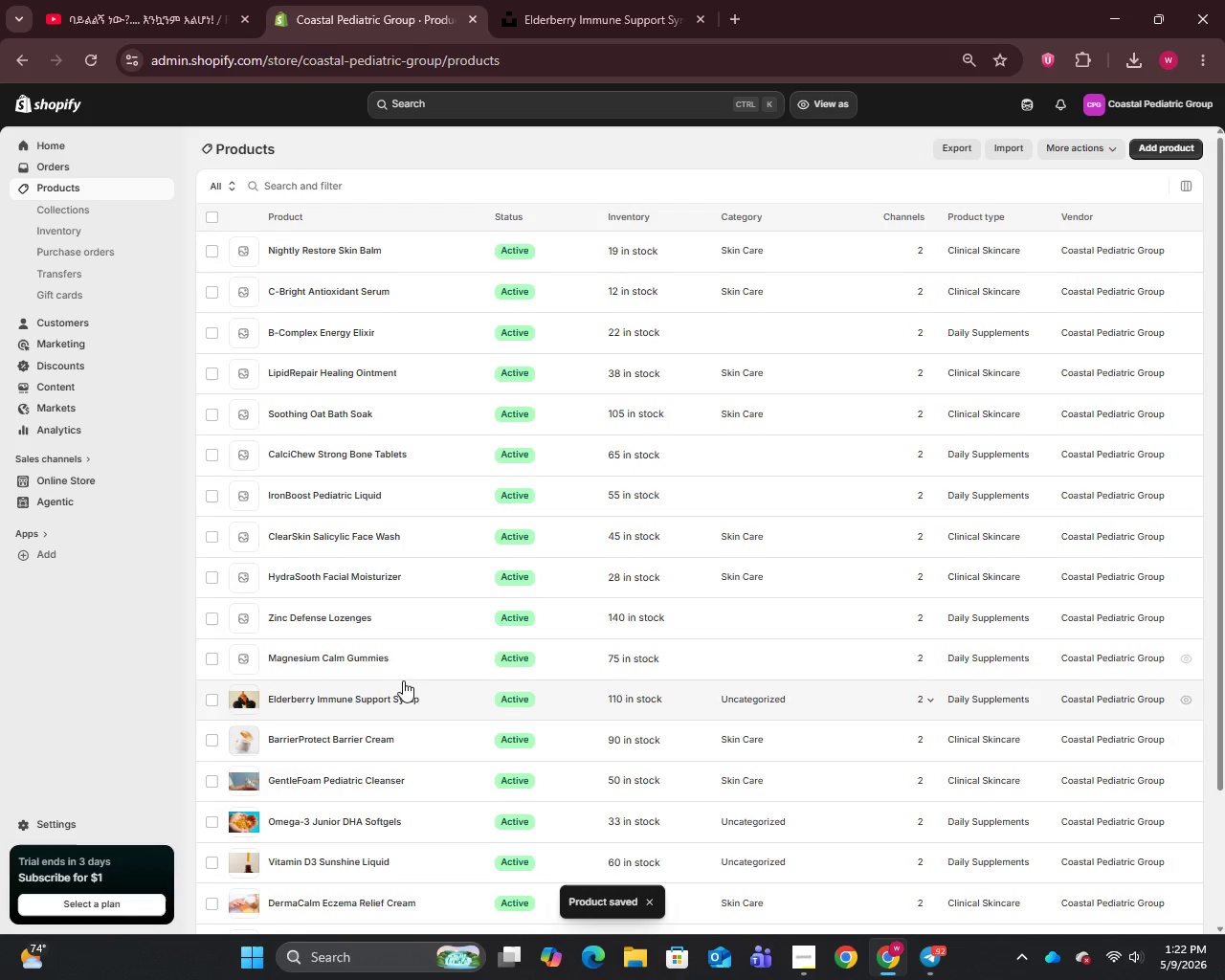 
left_click([356, 660])
 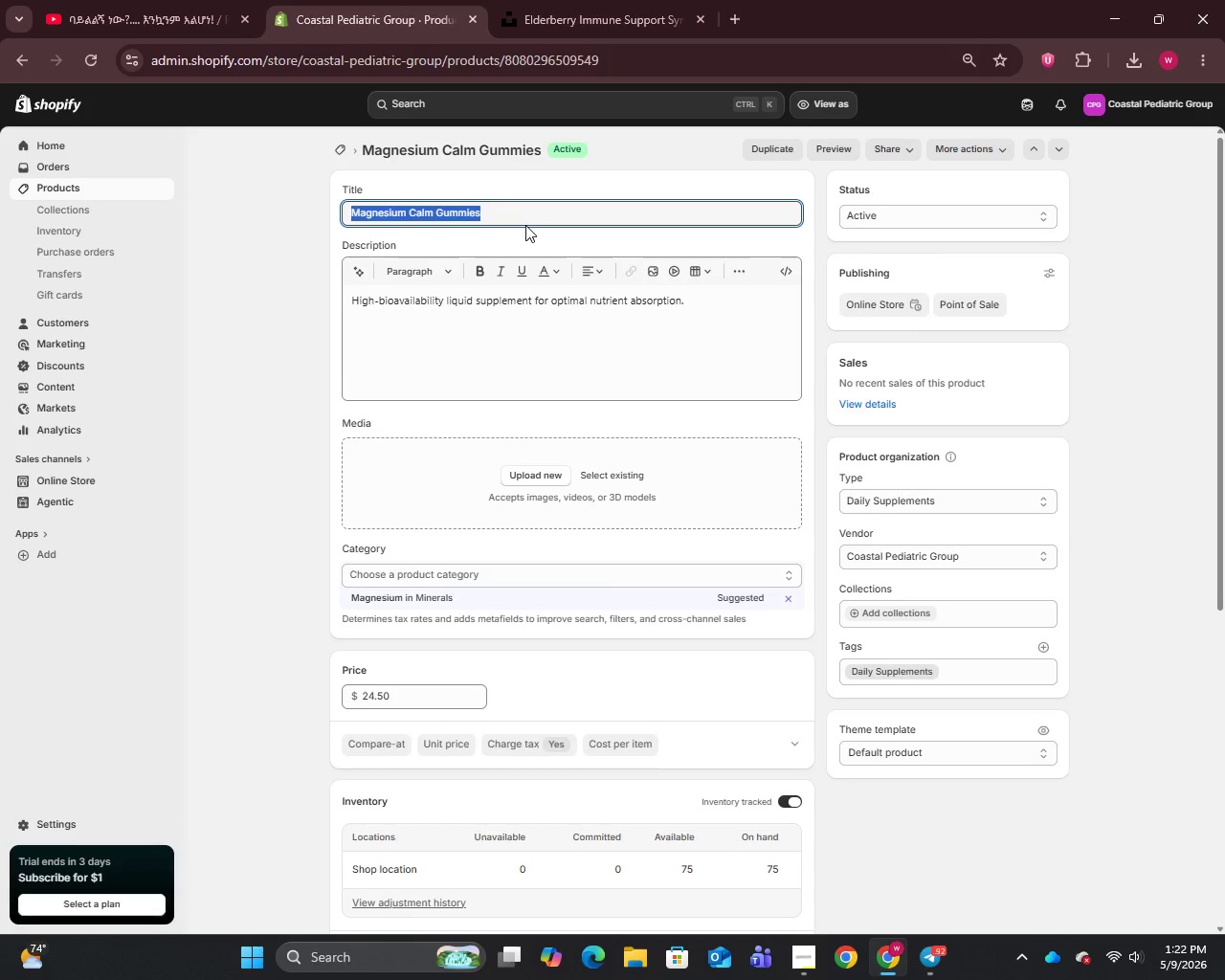 
key(Control+C)
 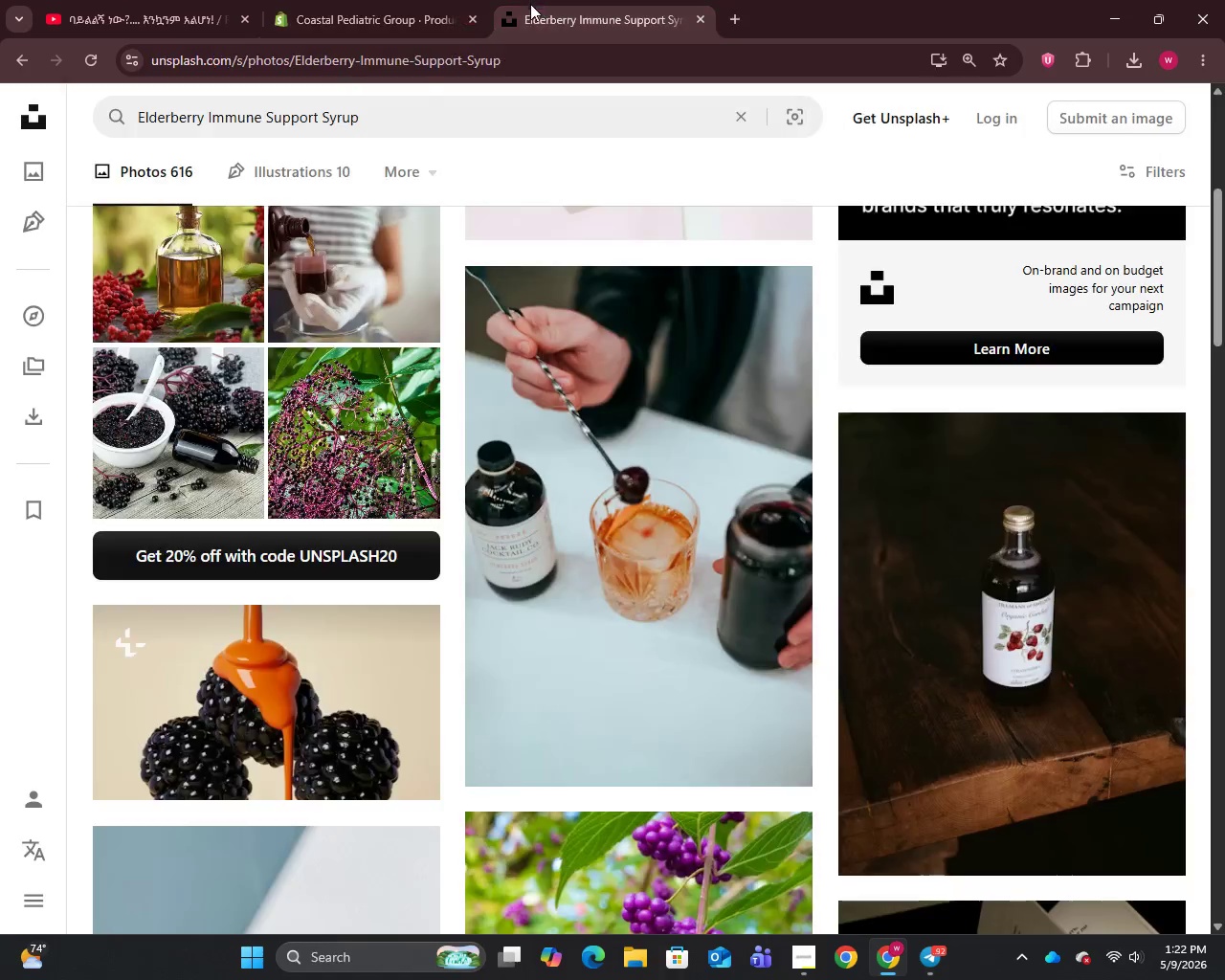 
double_click([395, 126])
 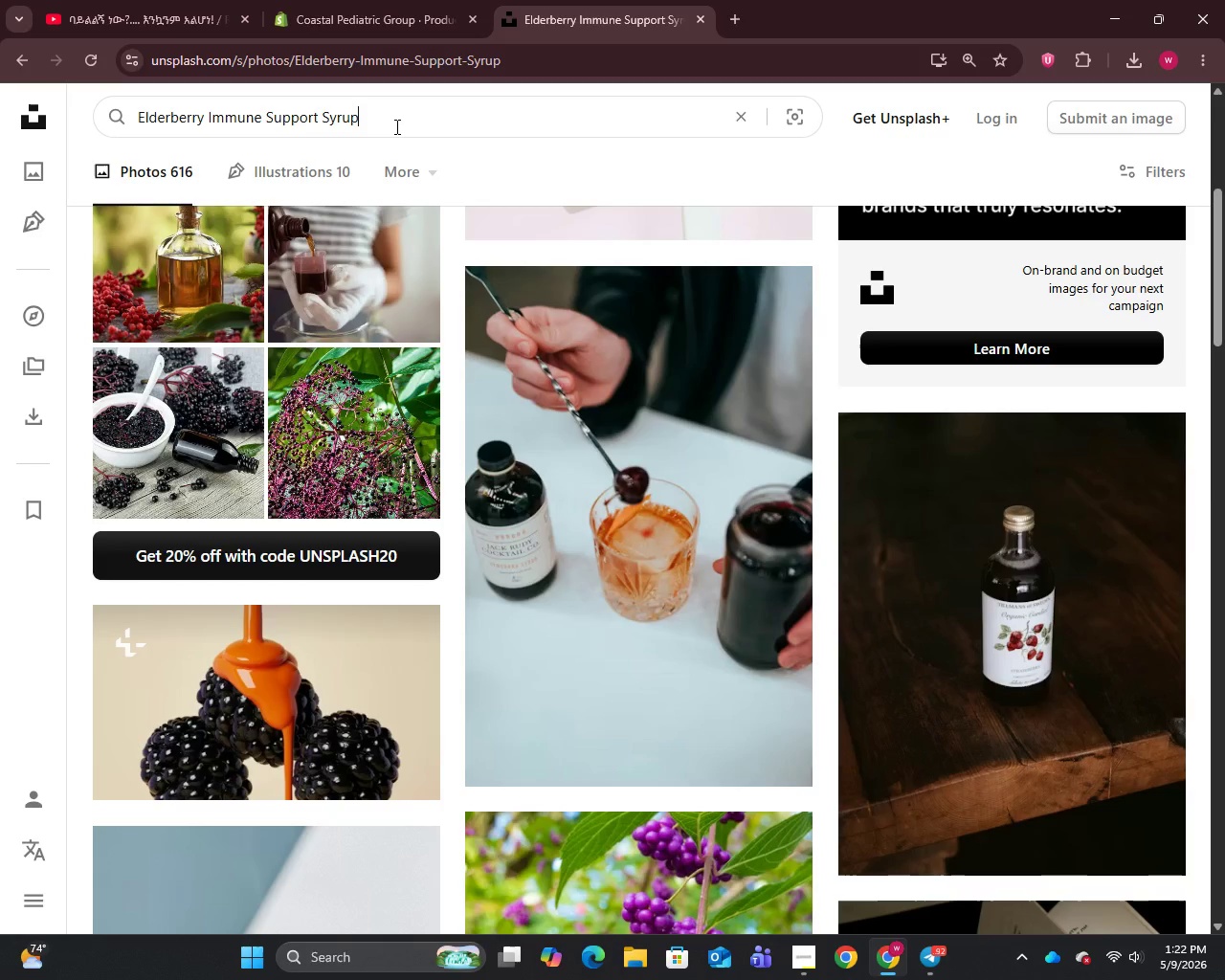 
key(Control+A)
 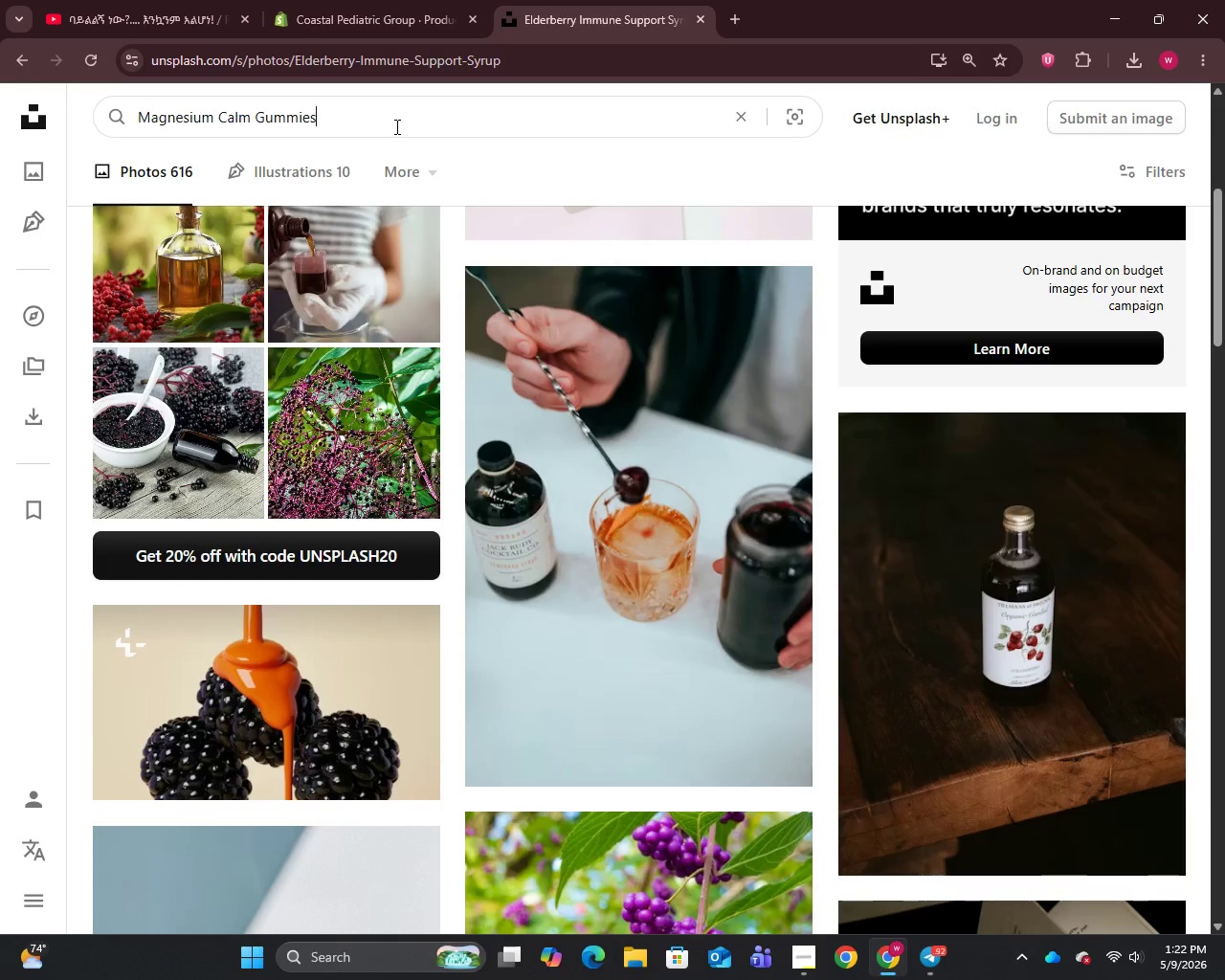 
key(Control+V)
 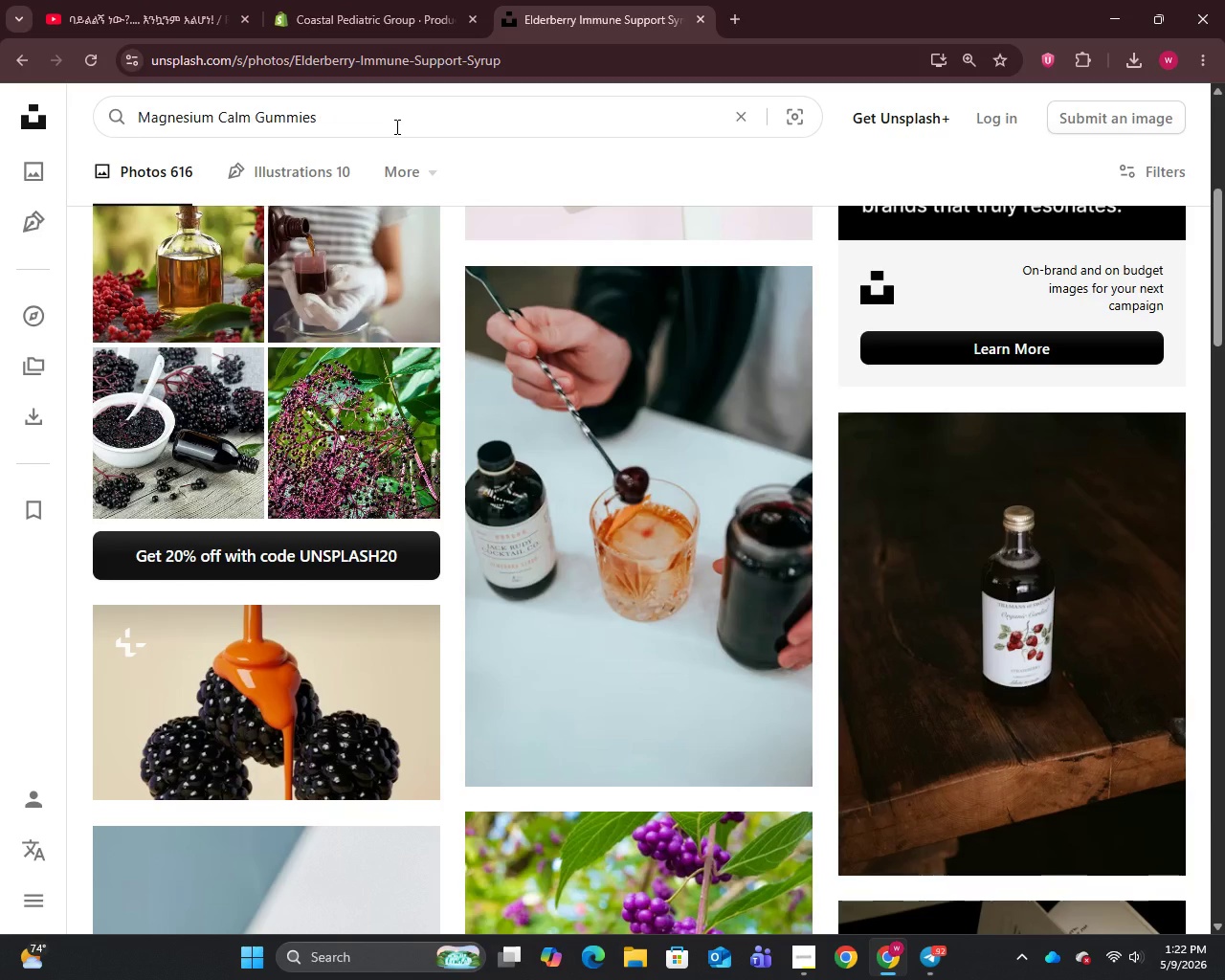 
key(Enter)
 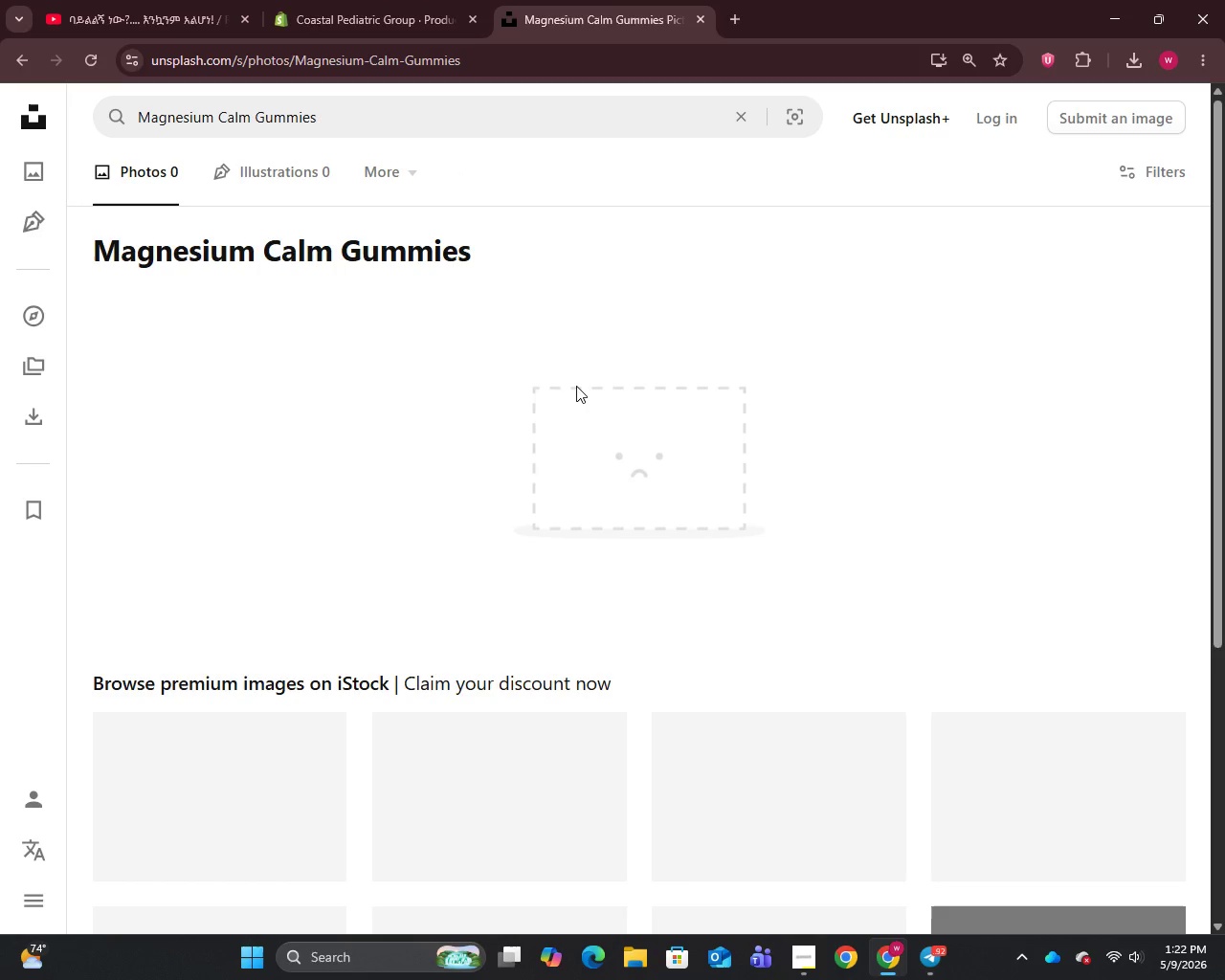 
scroll: coordinate [573, 389], scroll_direction: down, amount: 3.0
 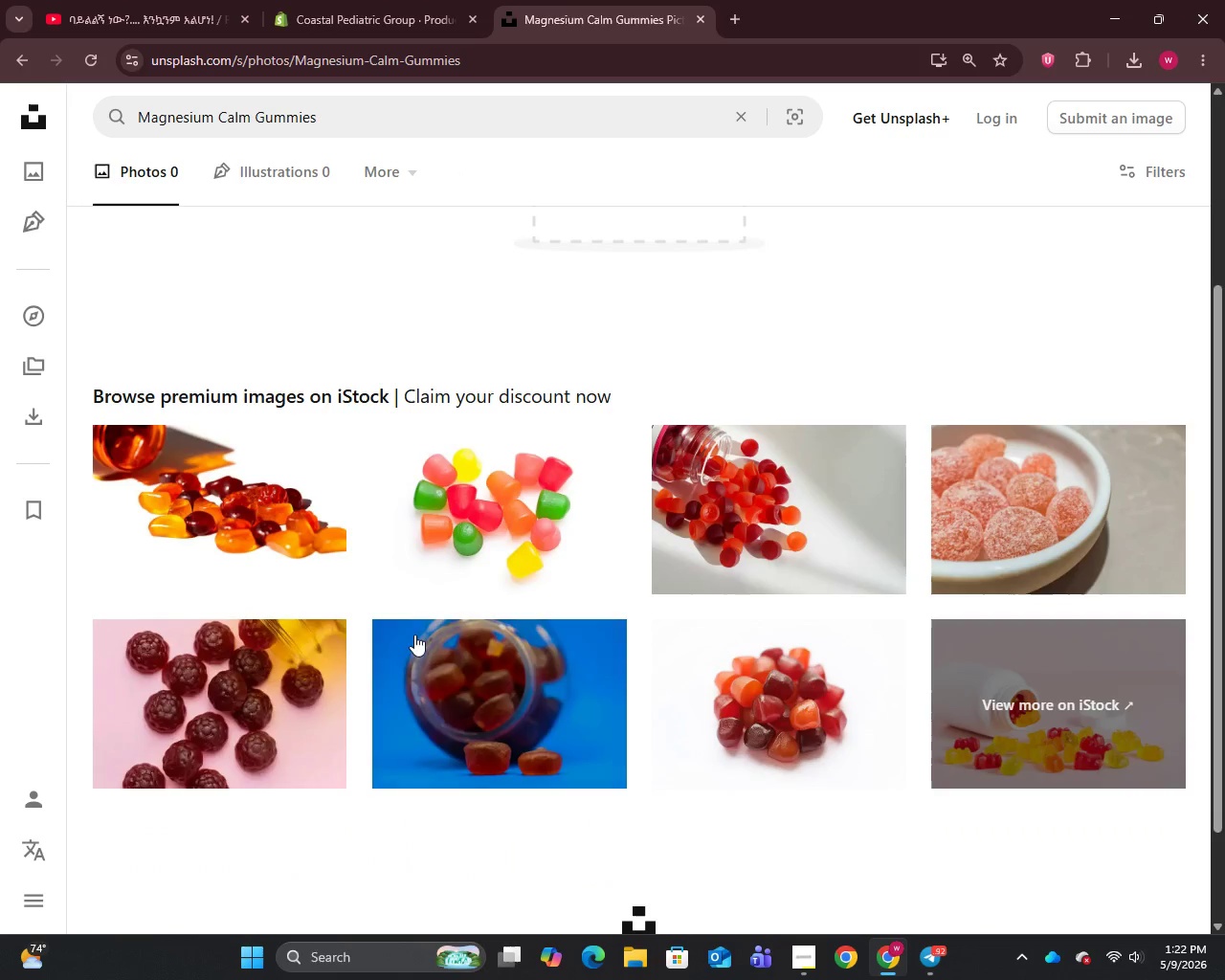 
mouse_move([257, 499])
 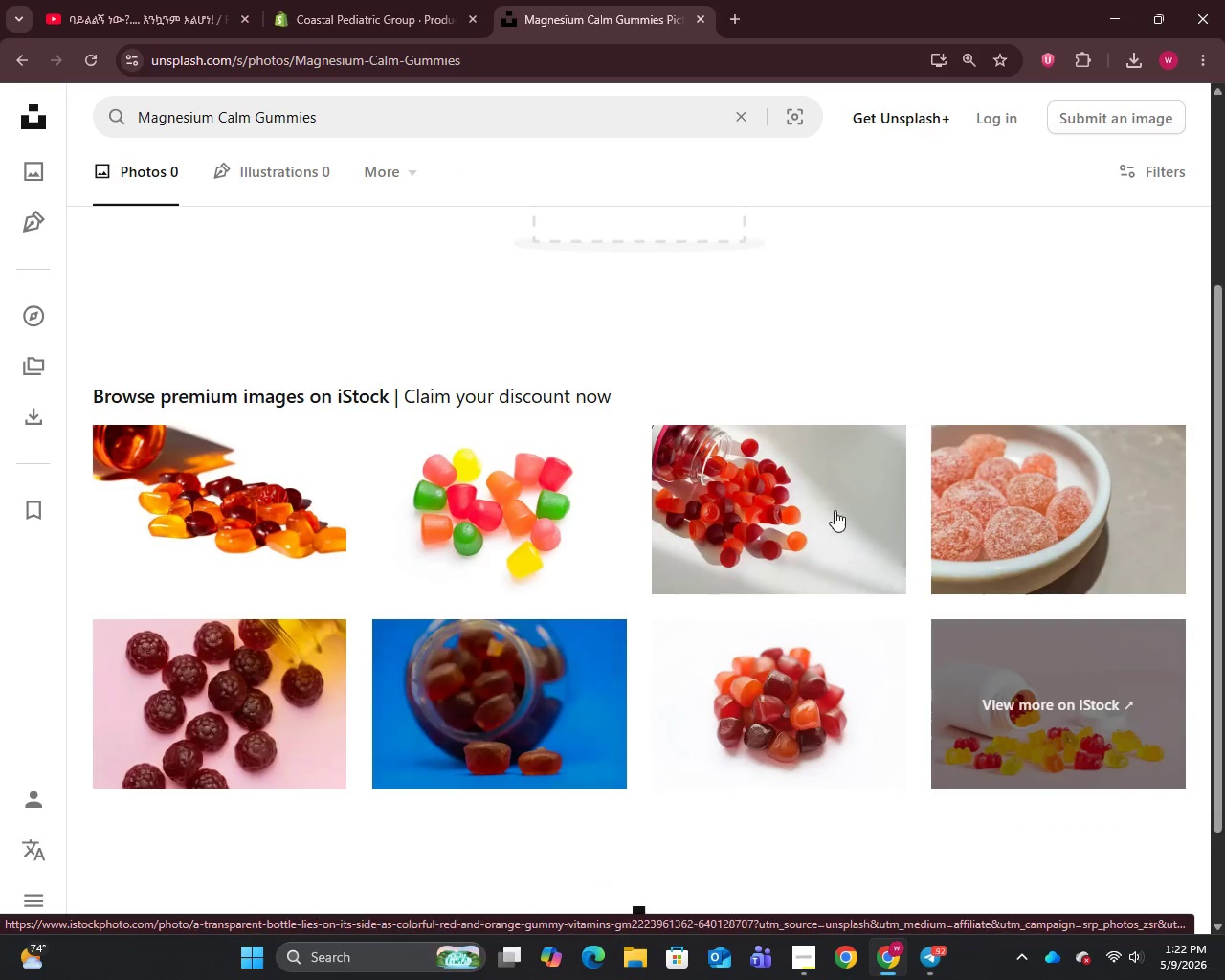 
right_click([835, 454])
 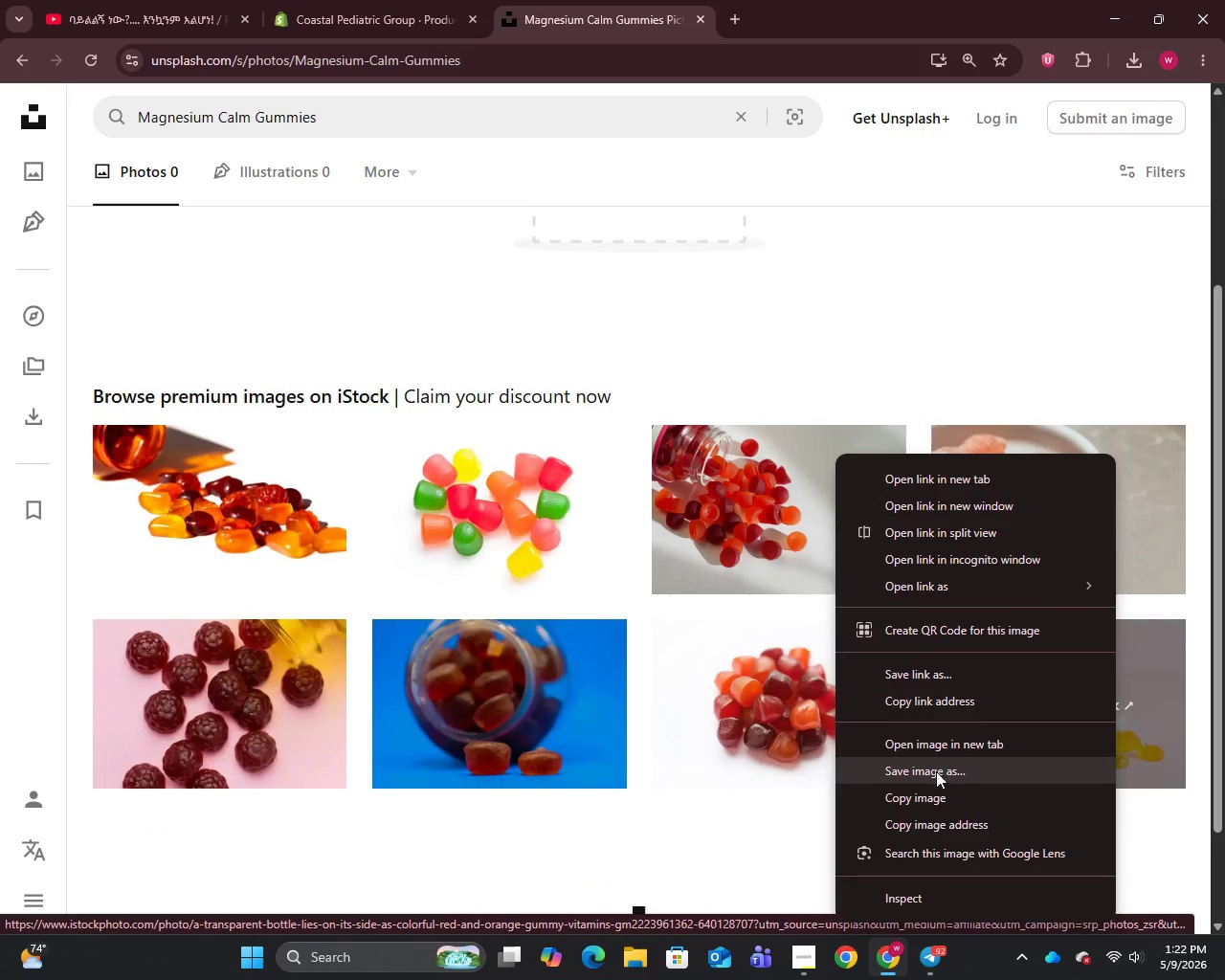 
left_click([932, 777])
 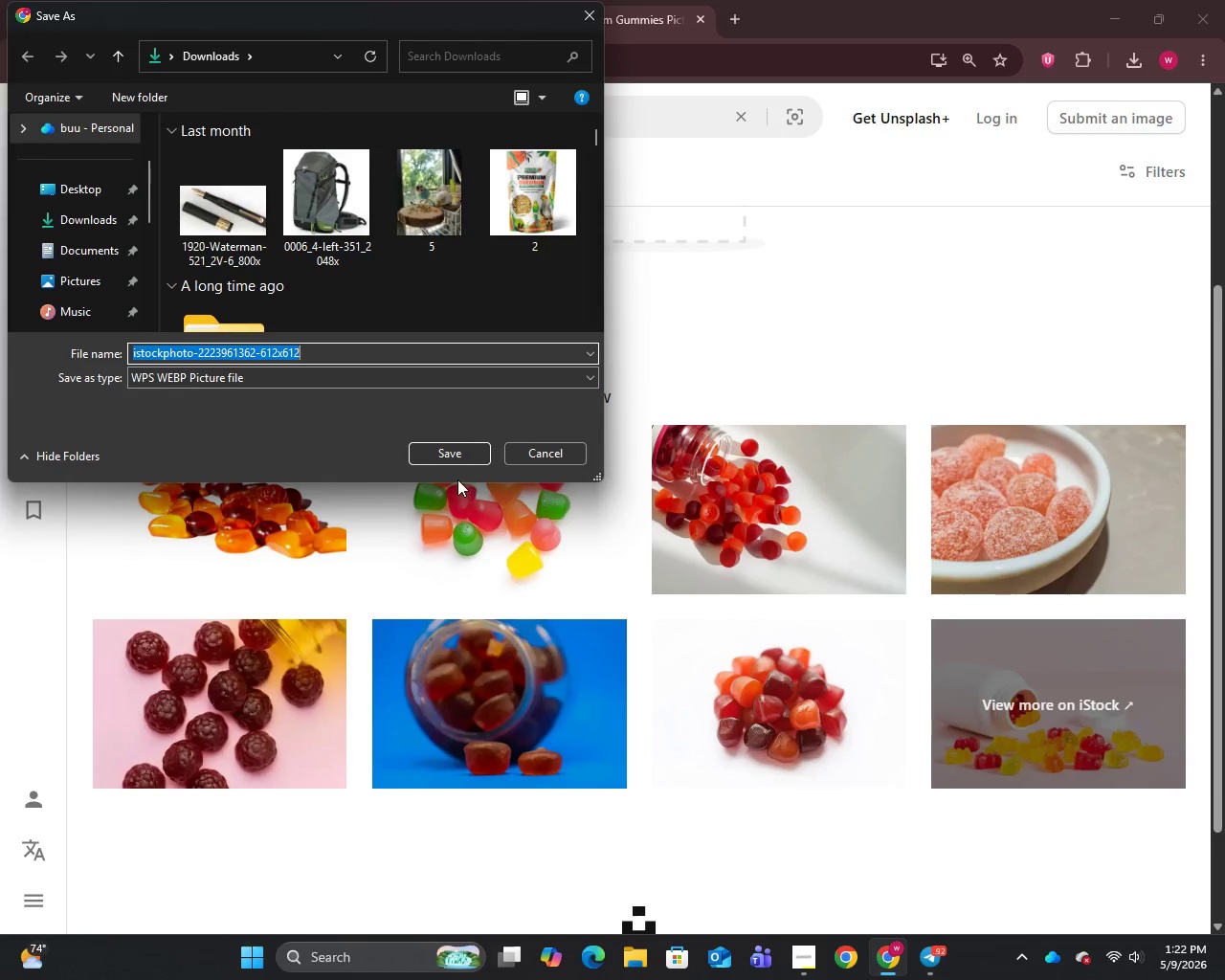 
left_click([459, 449])
 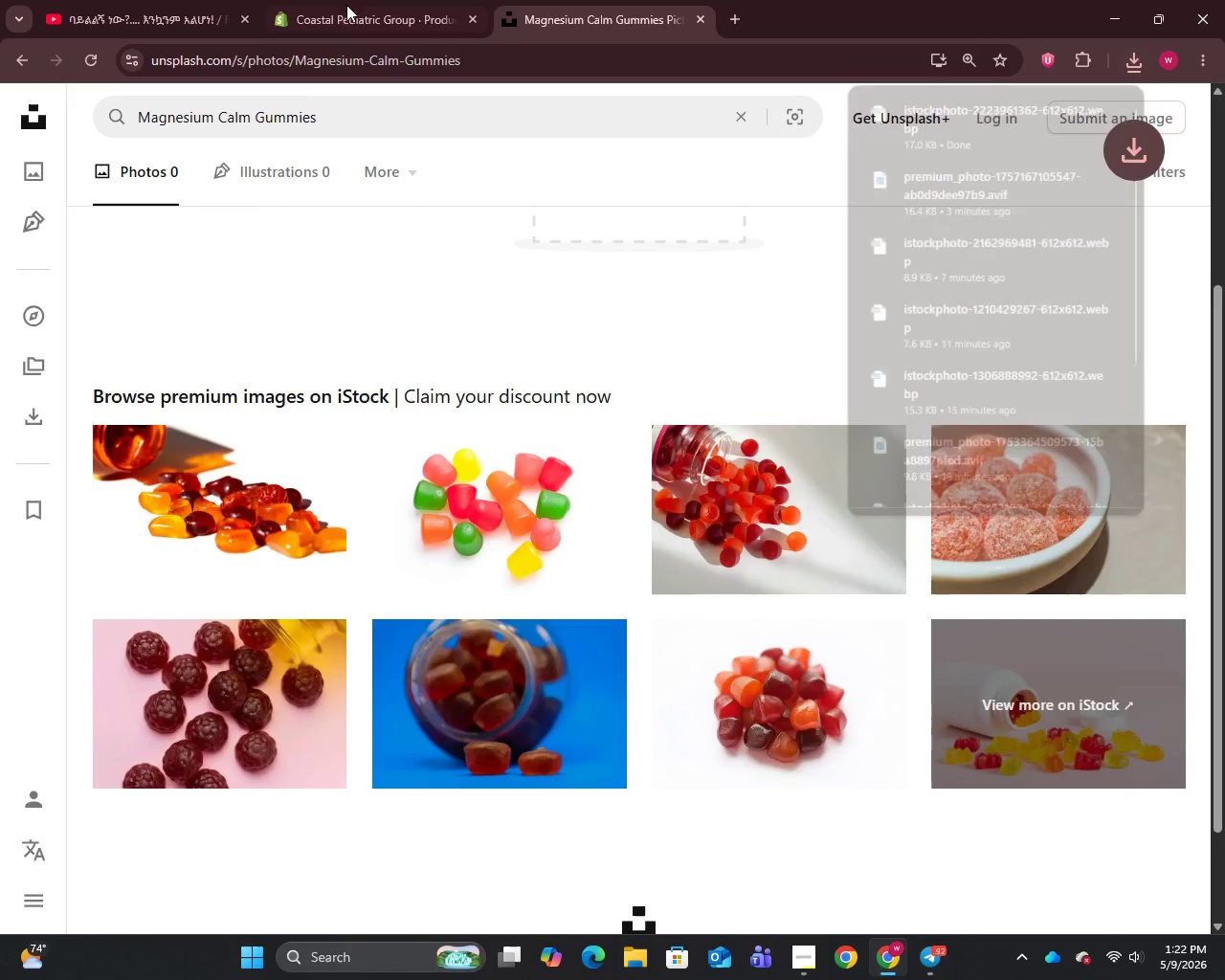 
left_click([331, 0])
 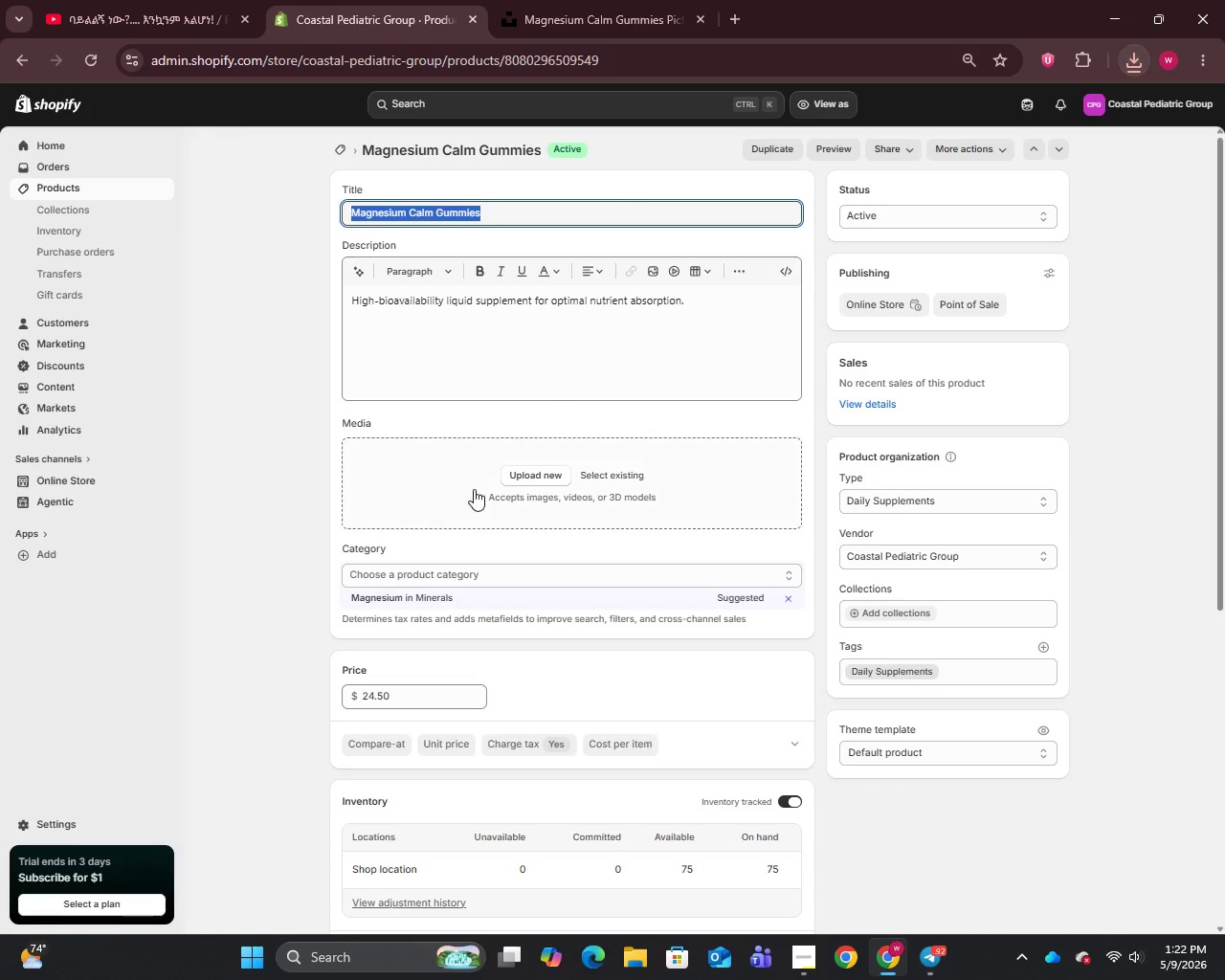 
mouse_move([520, 462])
 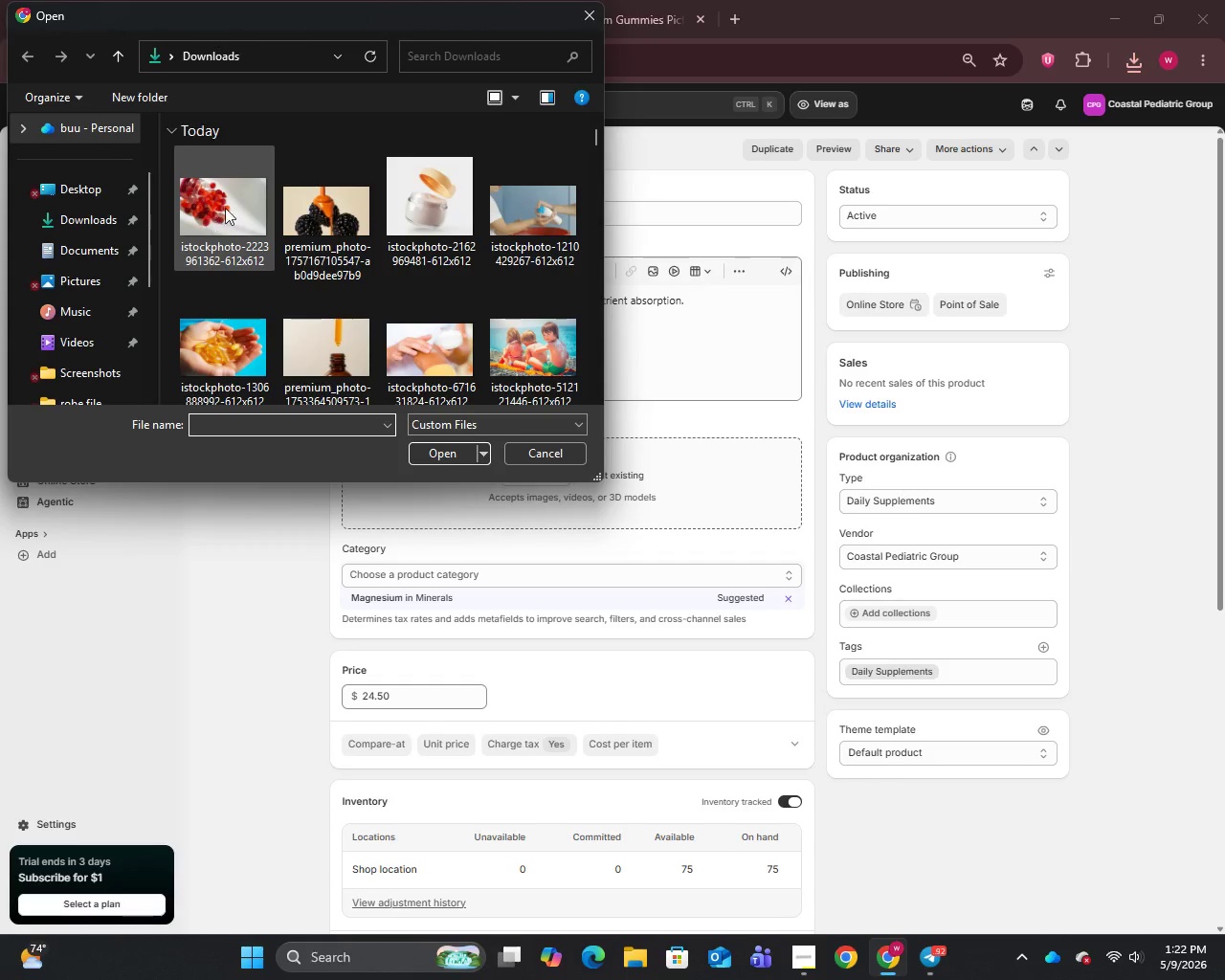 
left_click_drag(start_coordinate=[240, 205], to_coordinate=[240, 210])
 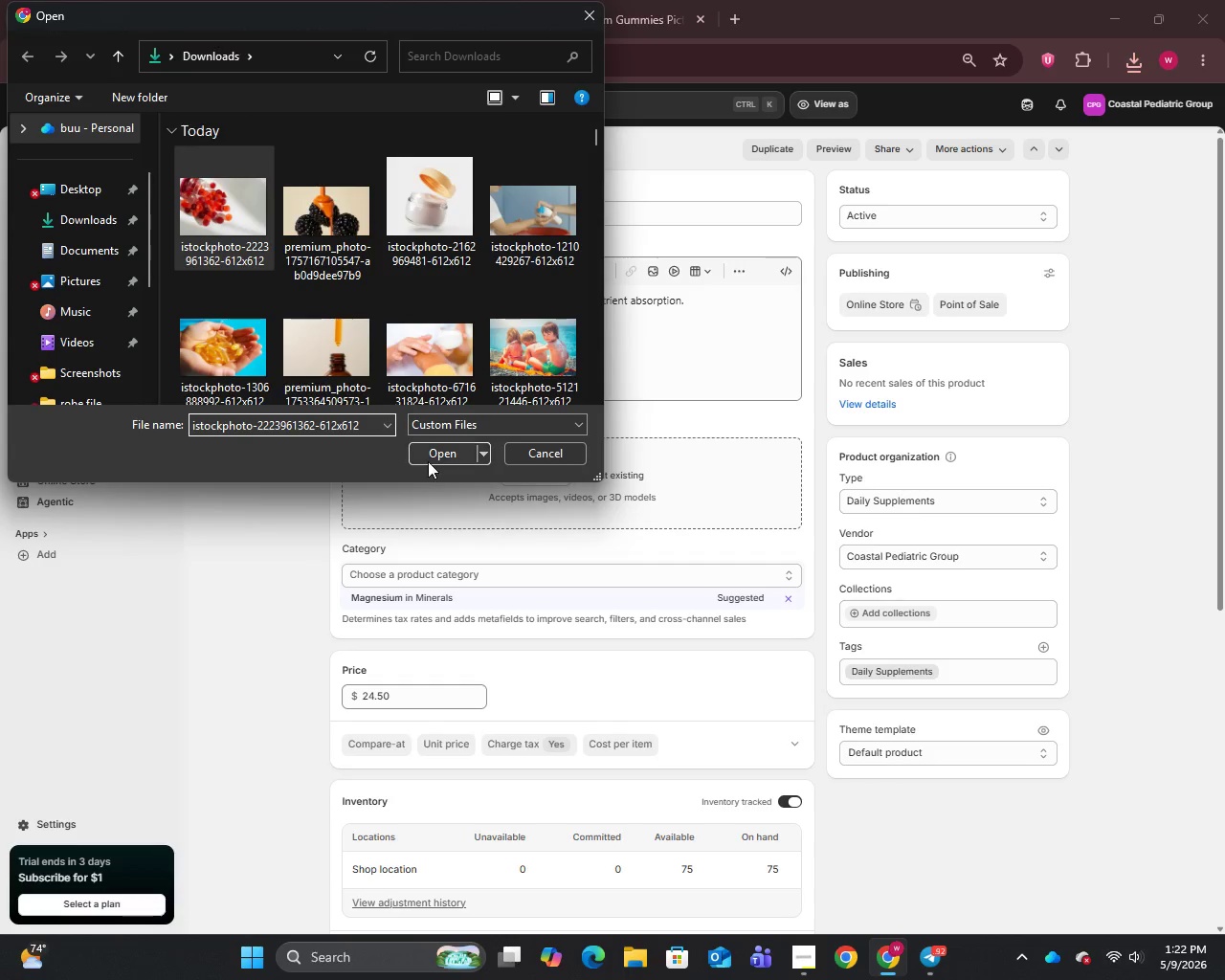 
left_click([428, 460])
 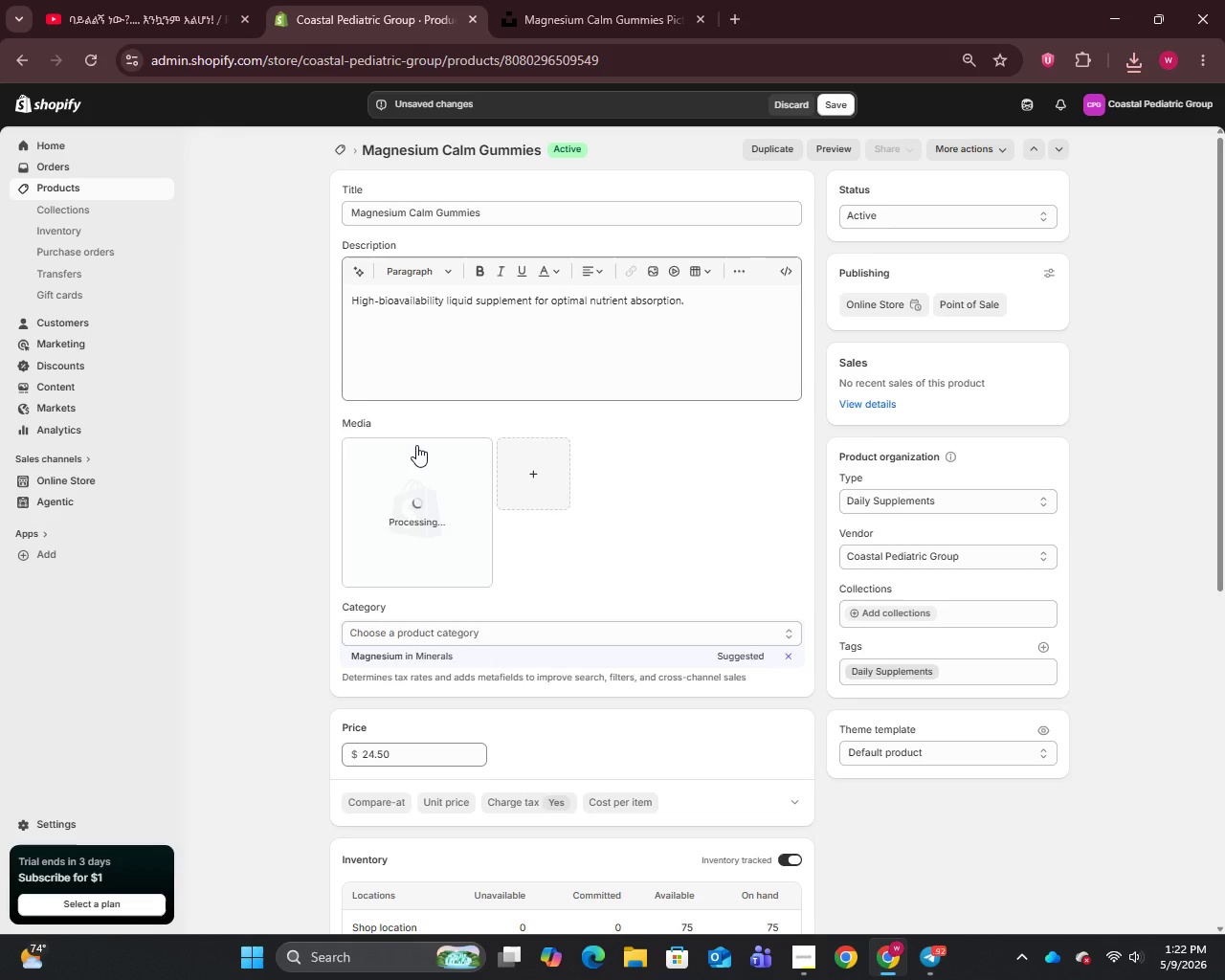 
wait(5.14)
 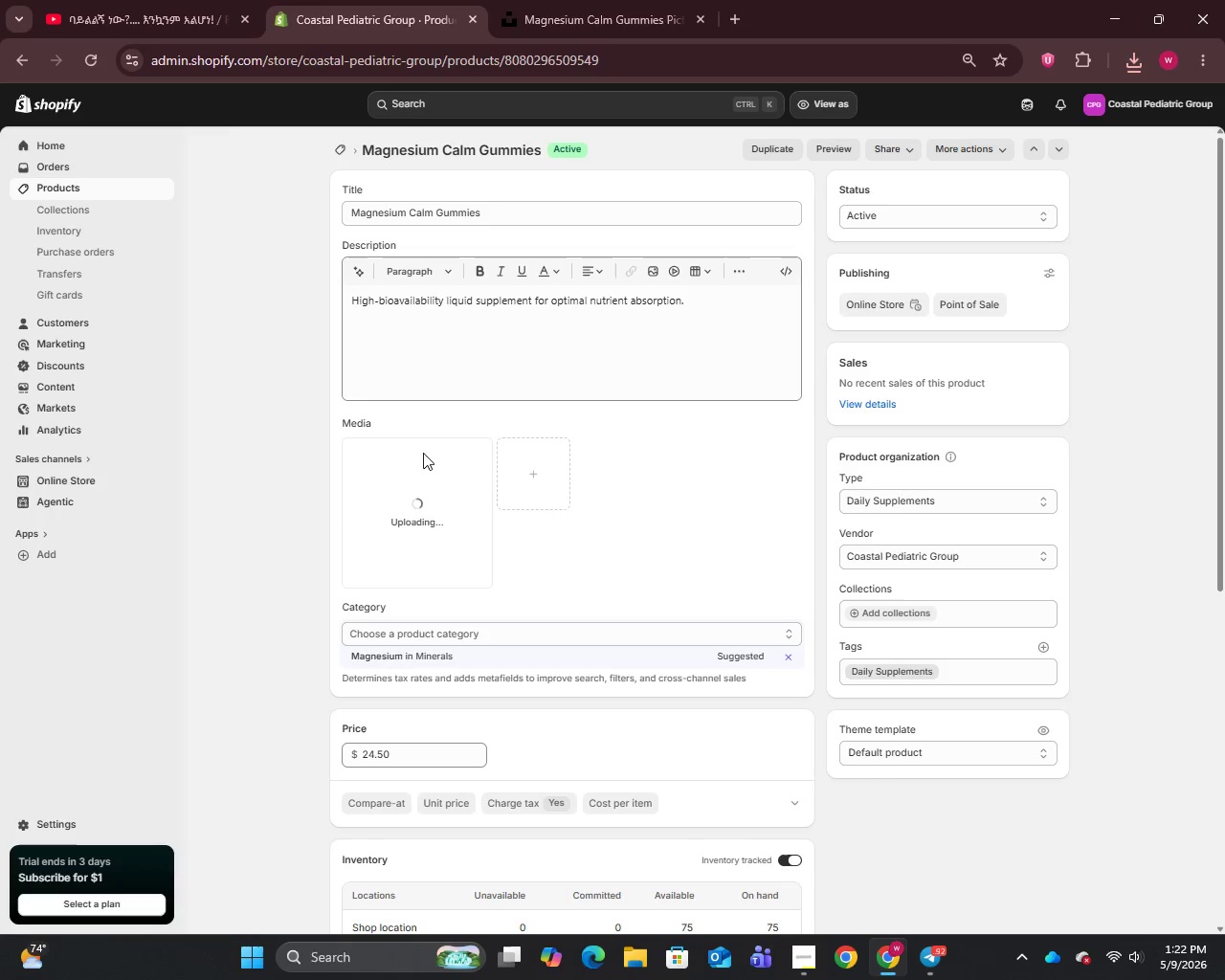 
left_click([393, 501])
 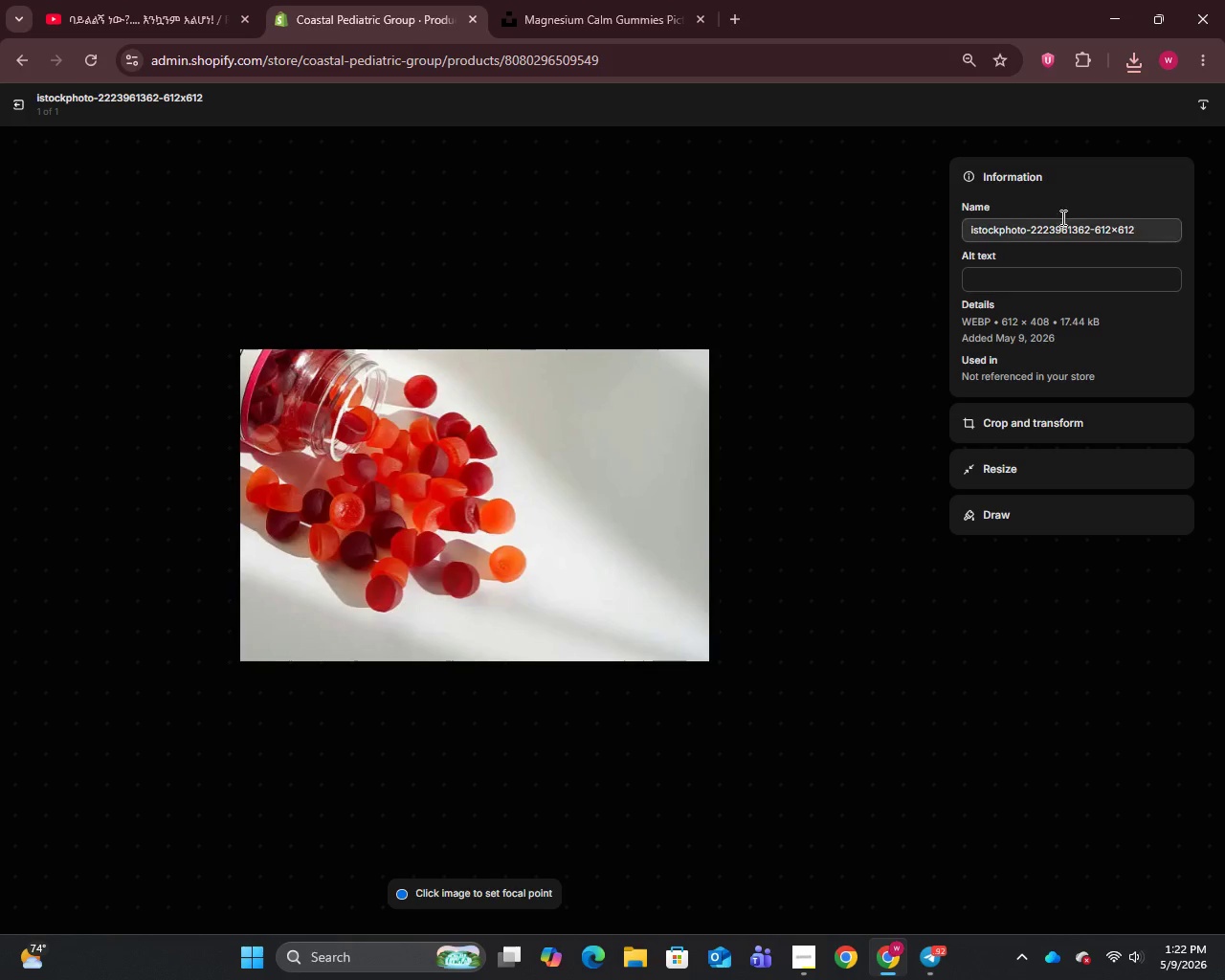 
left_click([1054, 232])
 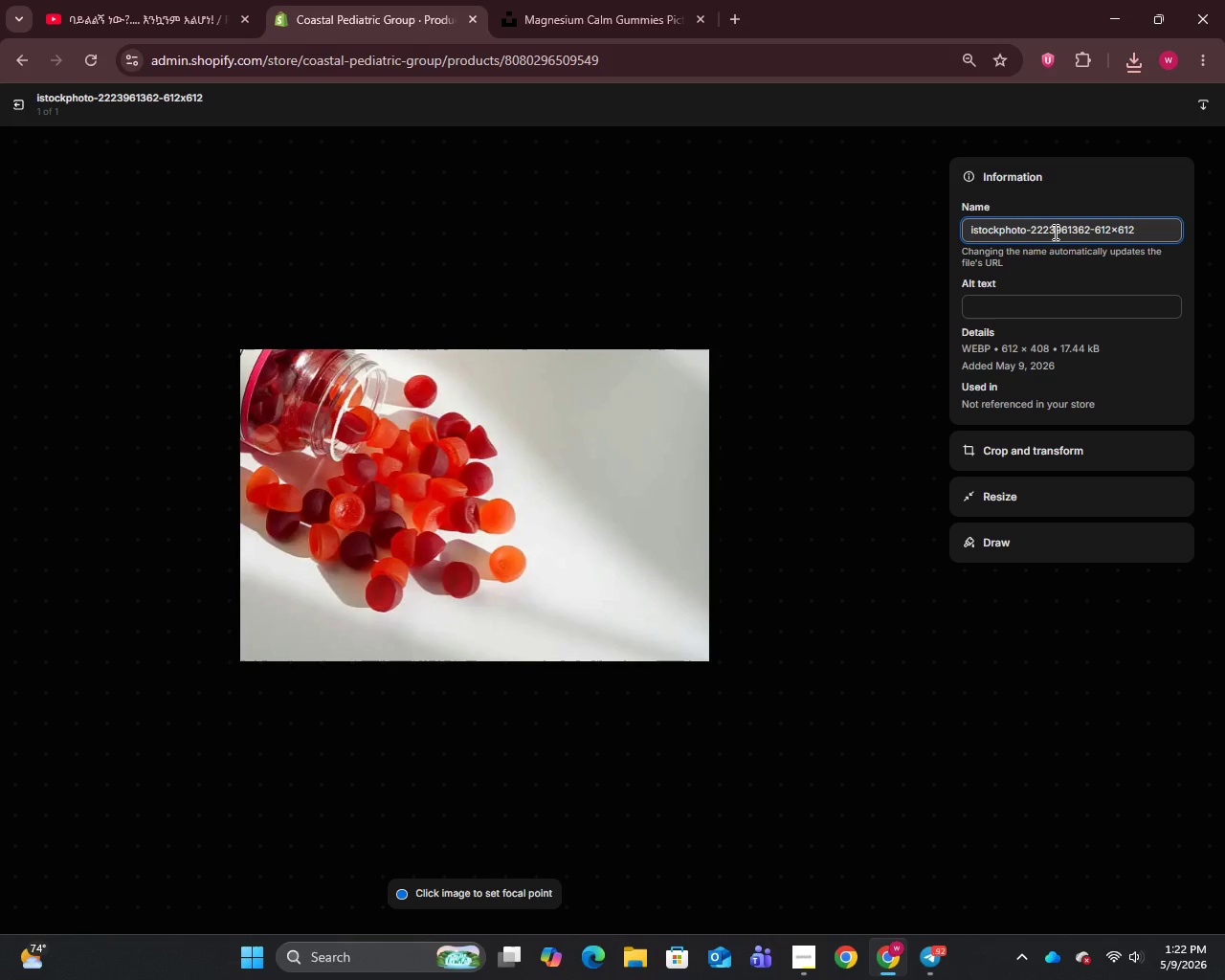 
key(Control+A)
 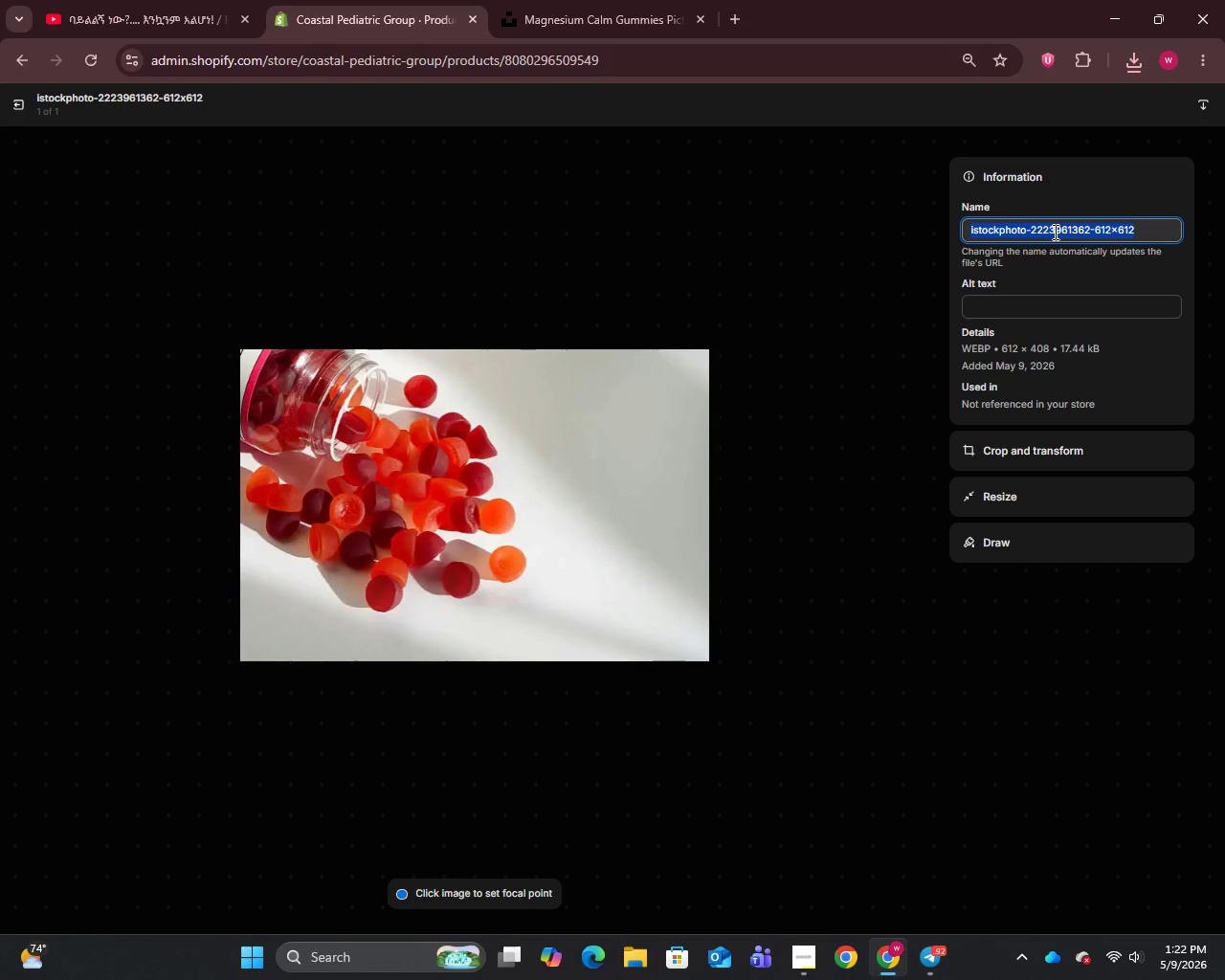 
key(Control+V)
 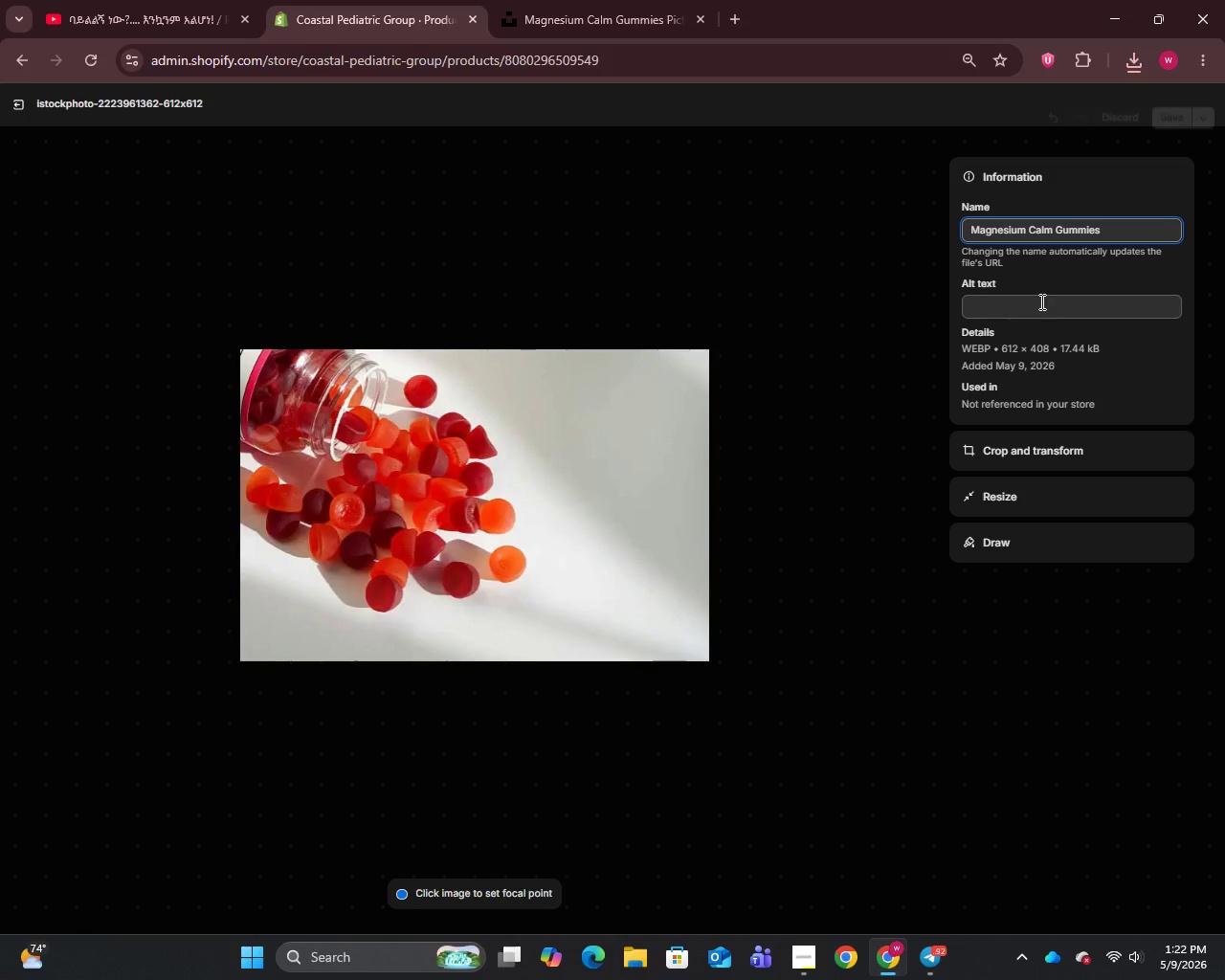 
left_click([1040, 301])
 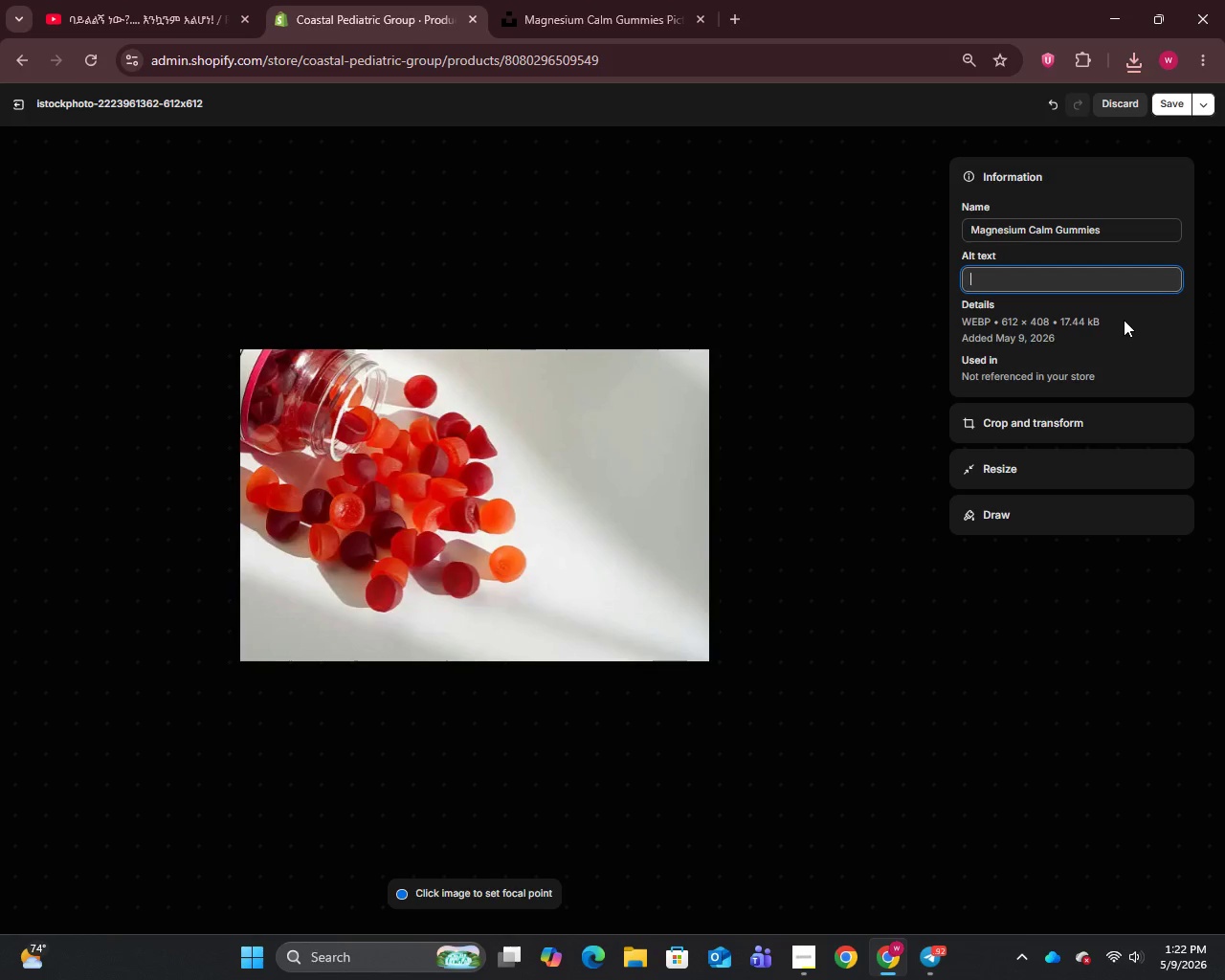 
wait(5.55)
 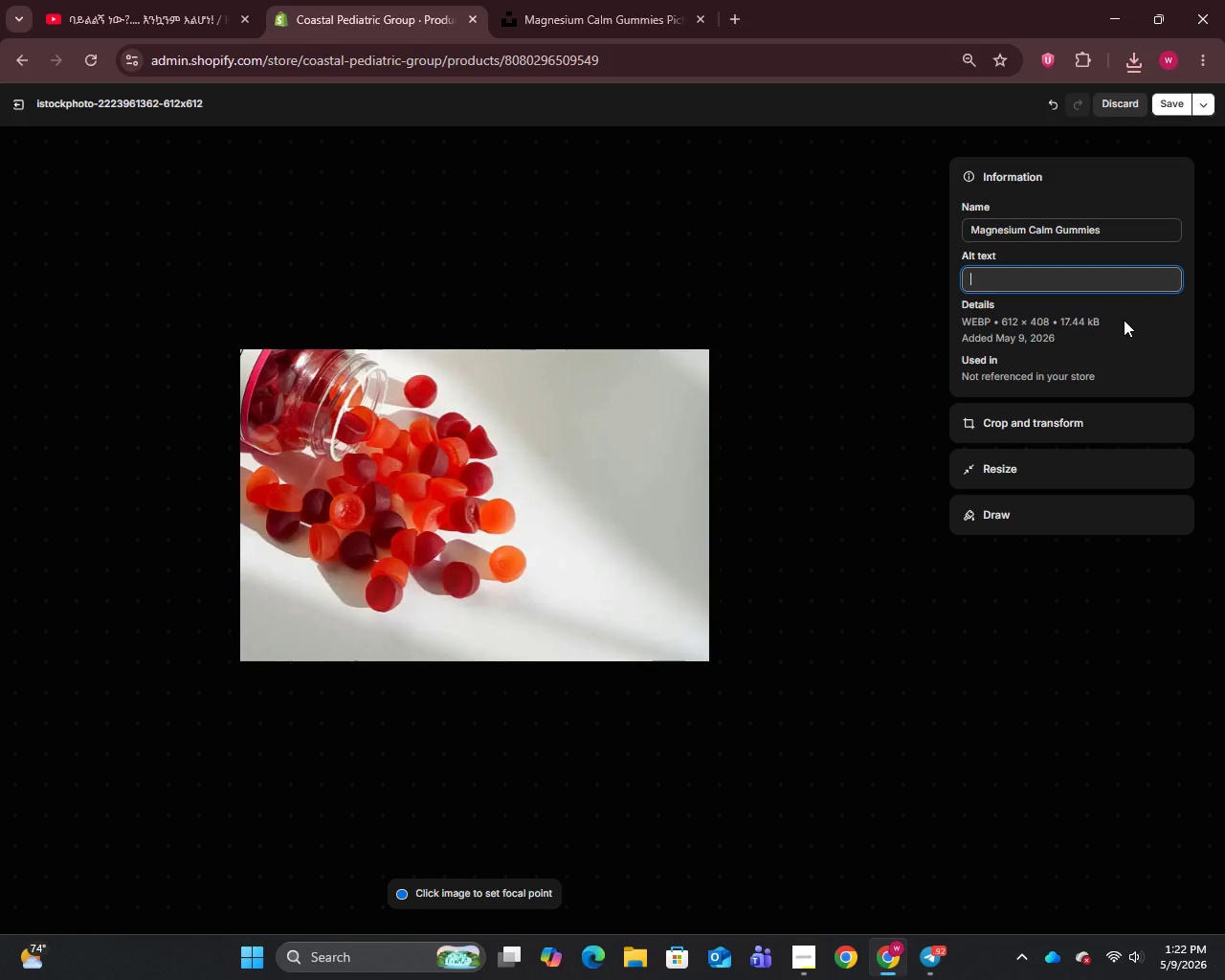 
type(Magni)
key(Backspace)
type(es)
 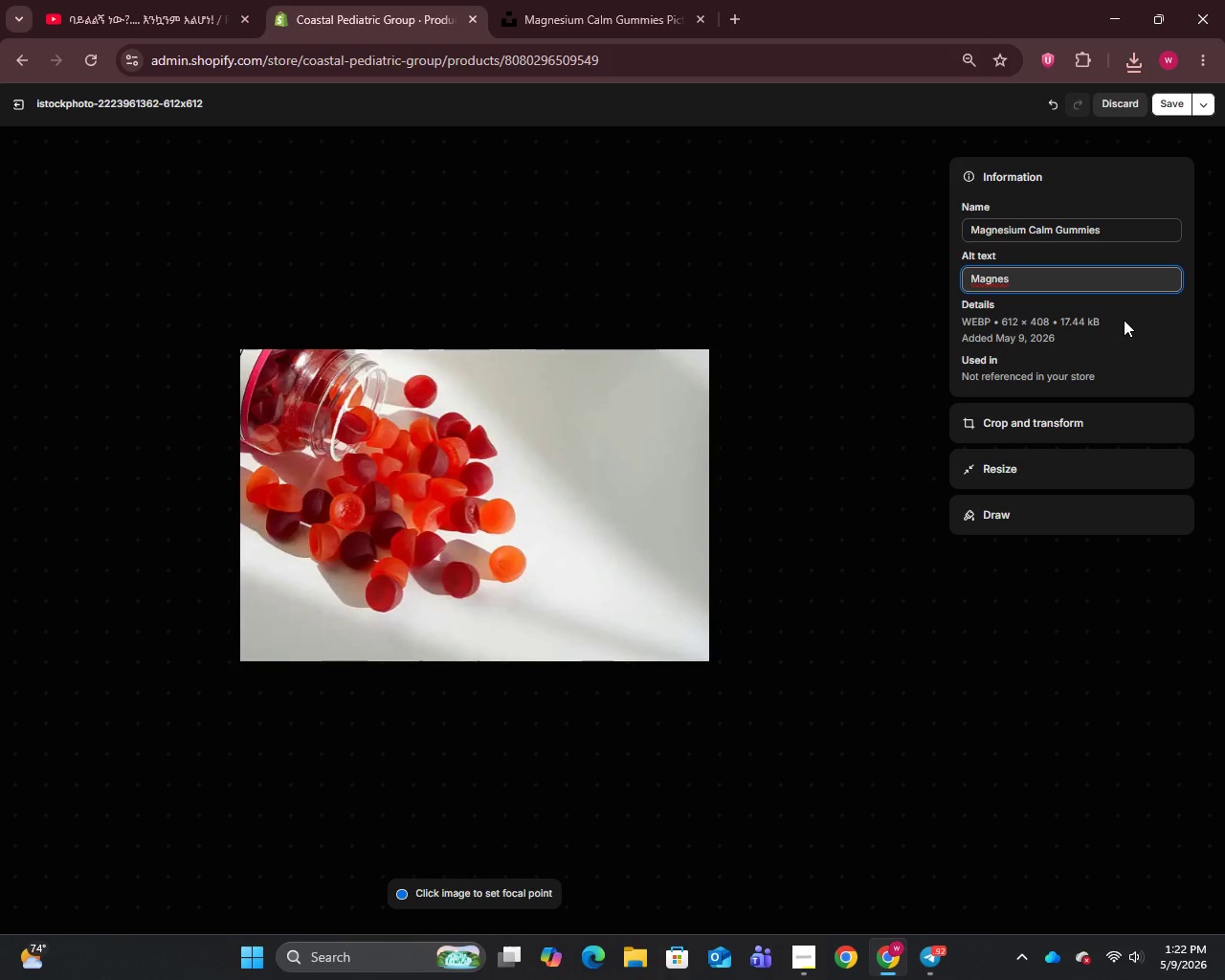 
wait(5.09)
 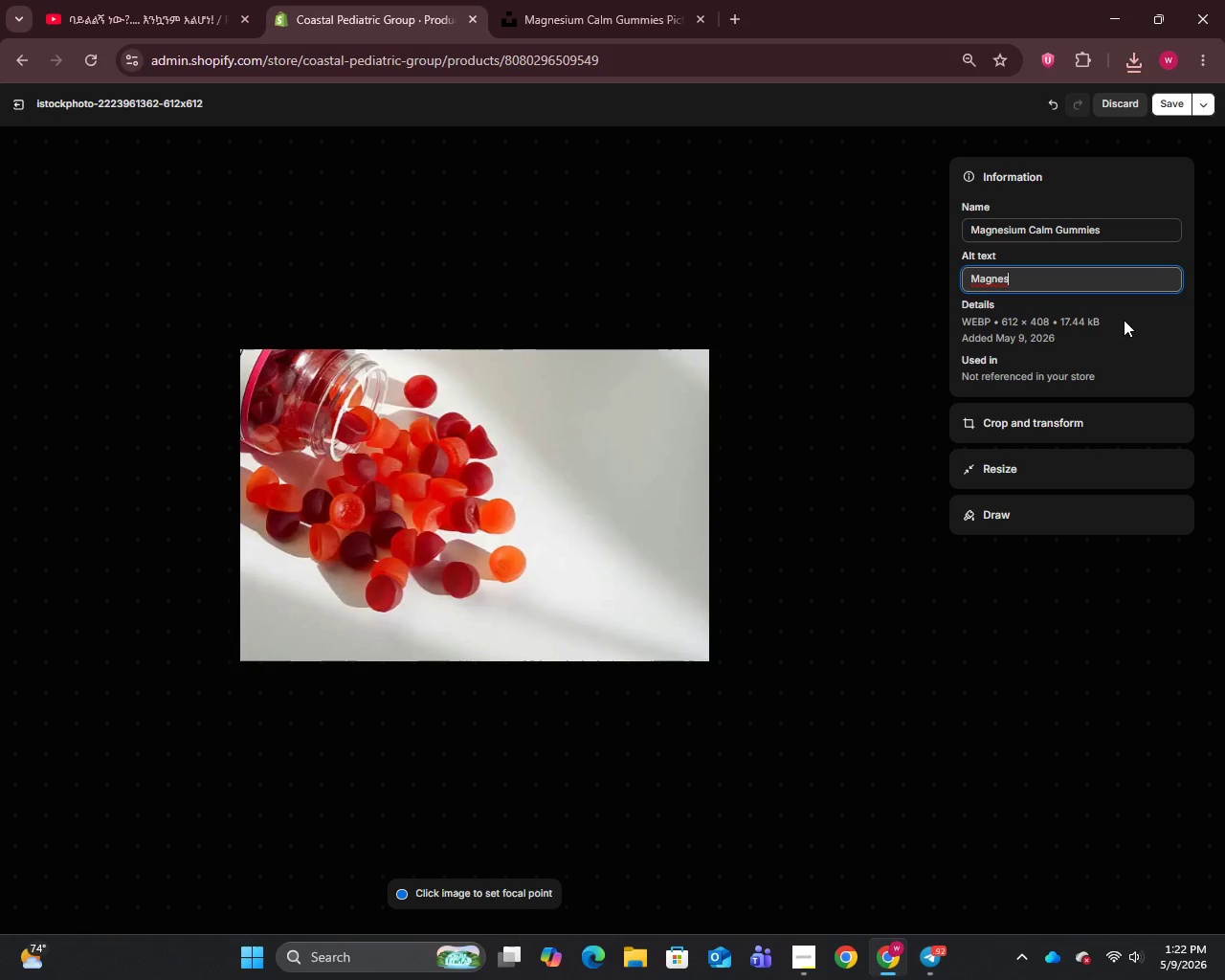 
type(ium Calm Gummies high-bioavailability pediatric supplement for children by Coastal Pediatric F)
key(Backspace)
type(Group)
 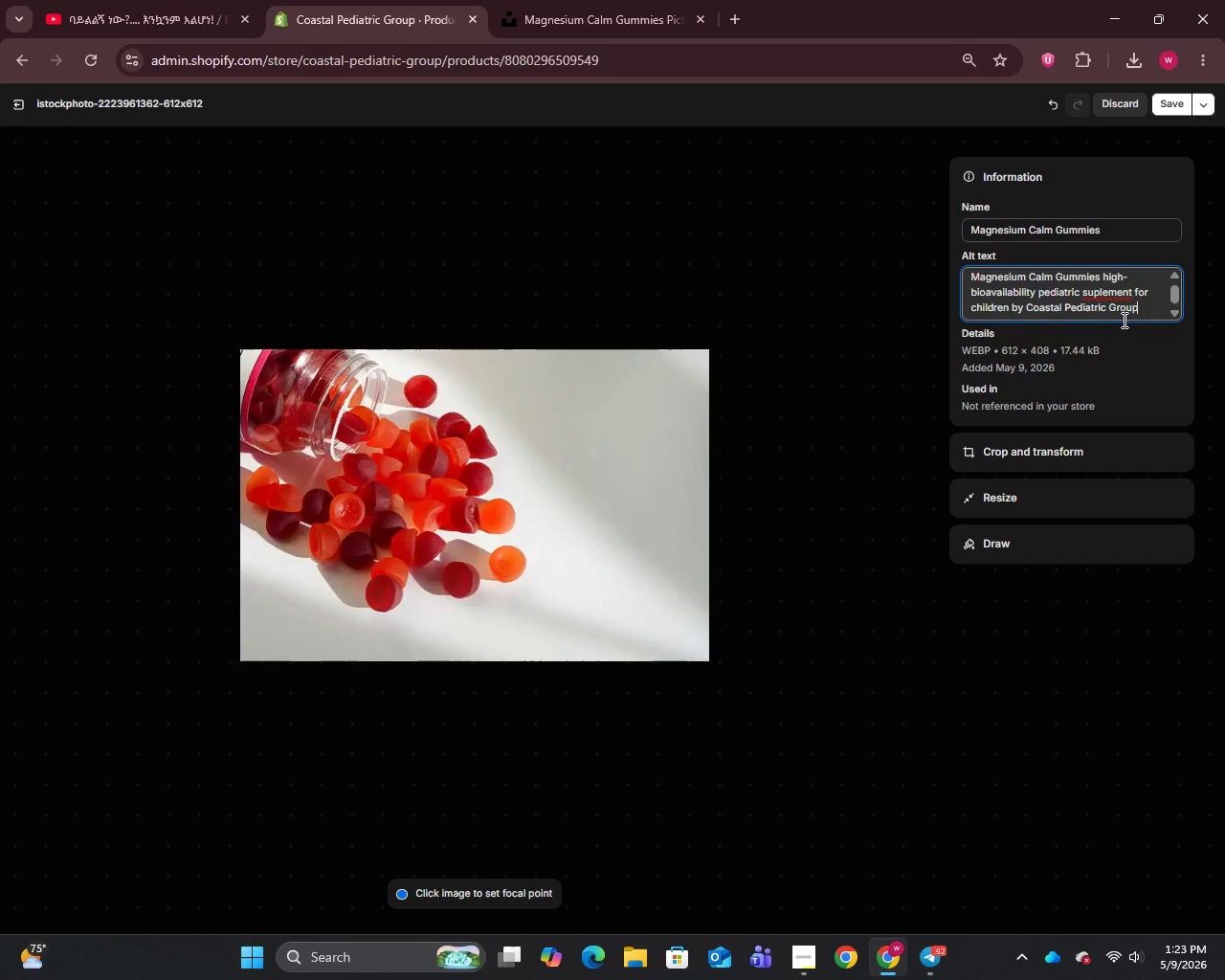 
wait(7.16)
 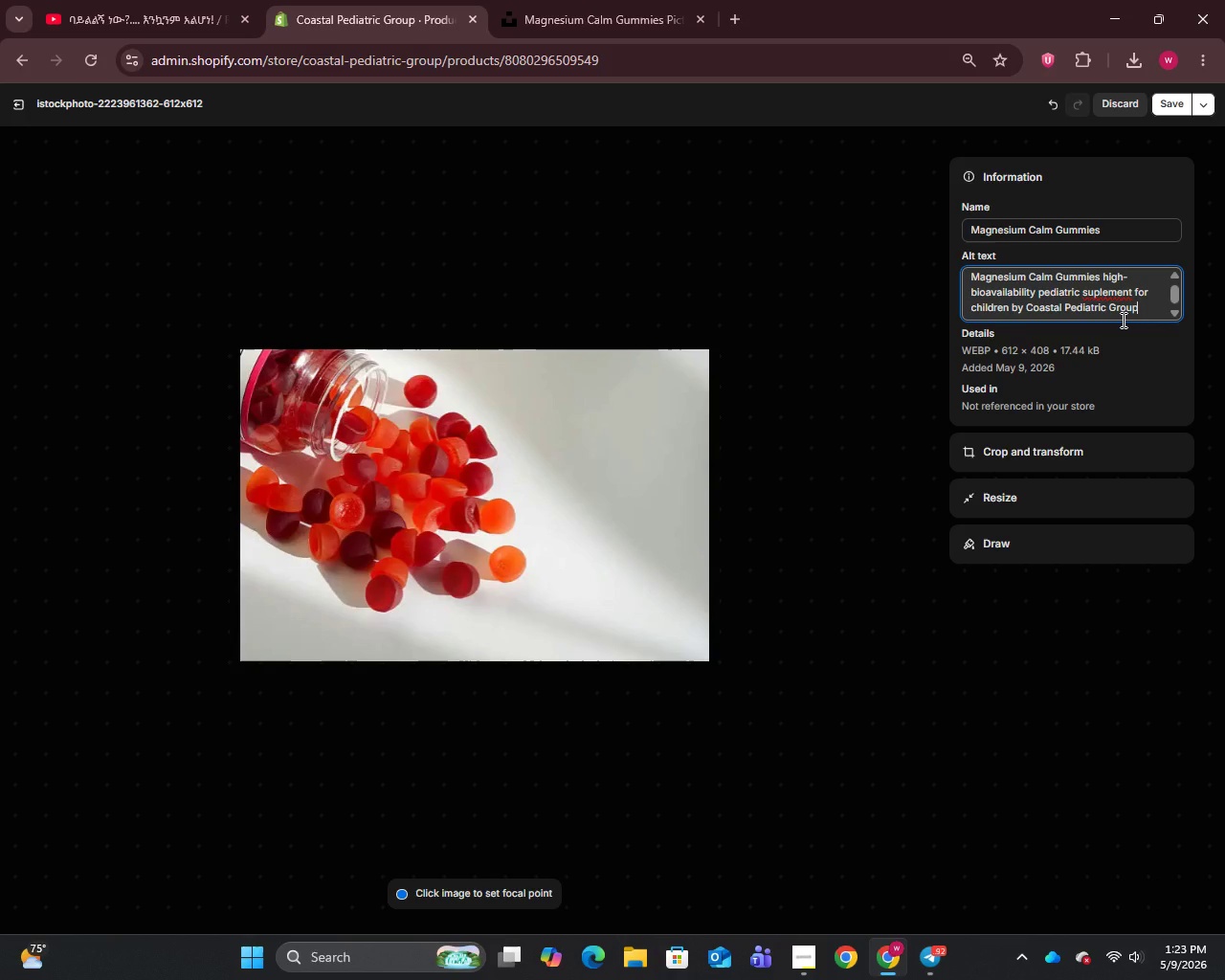 
left_click([1099, 291])
 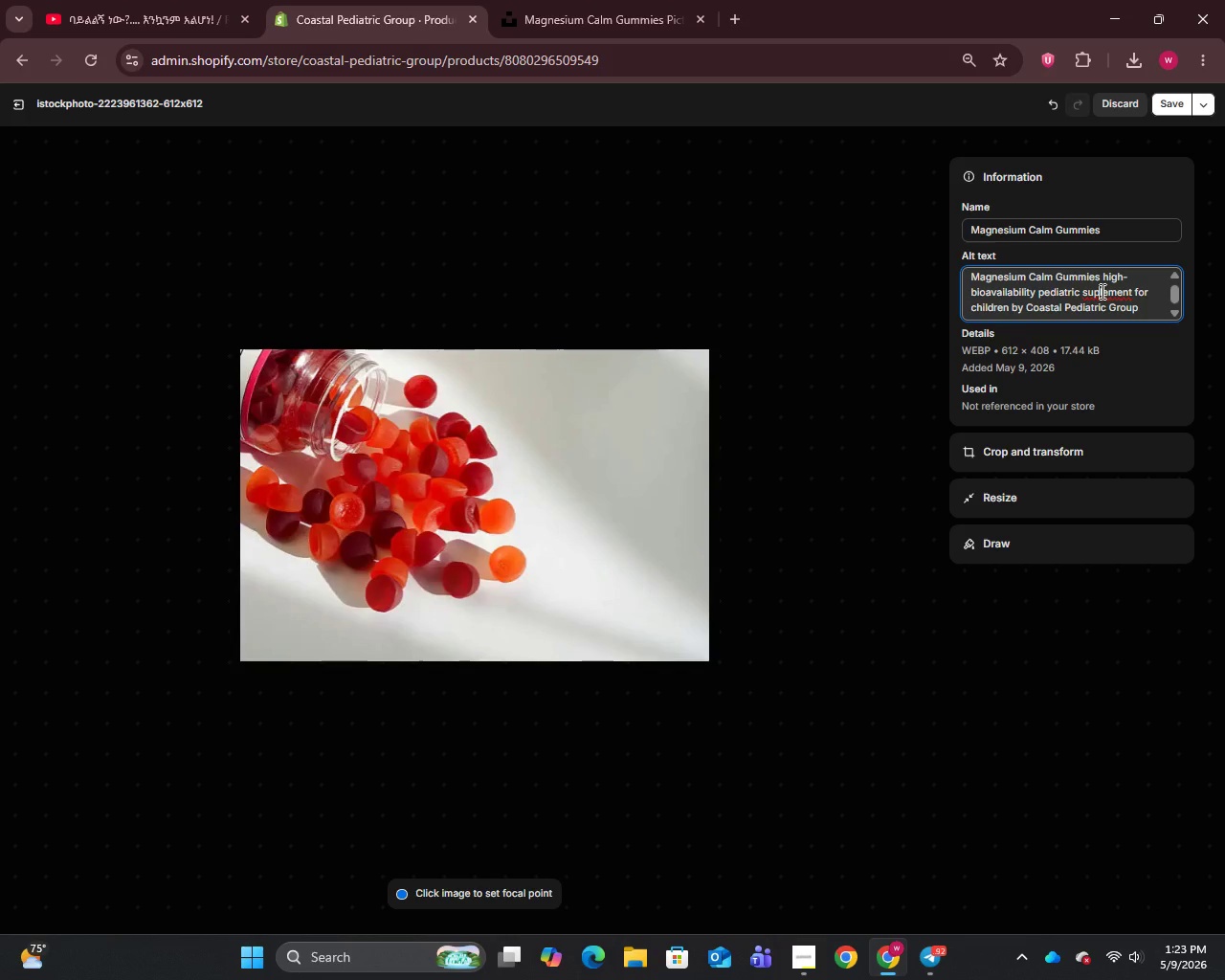 
key(P)
 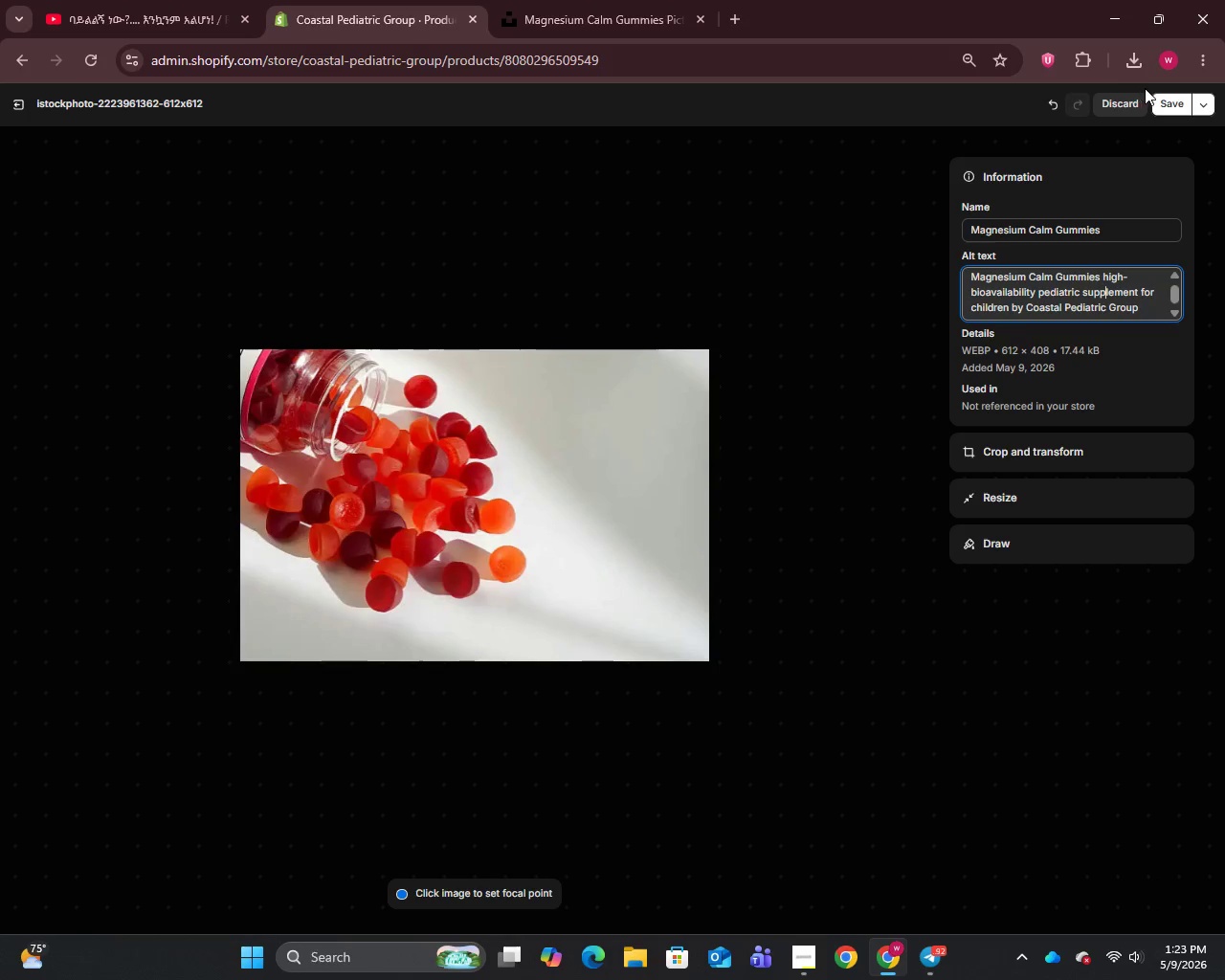 
left_click([1170, 107])
 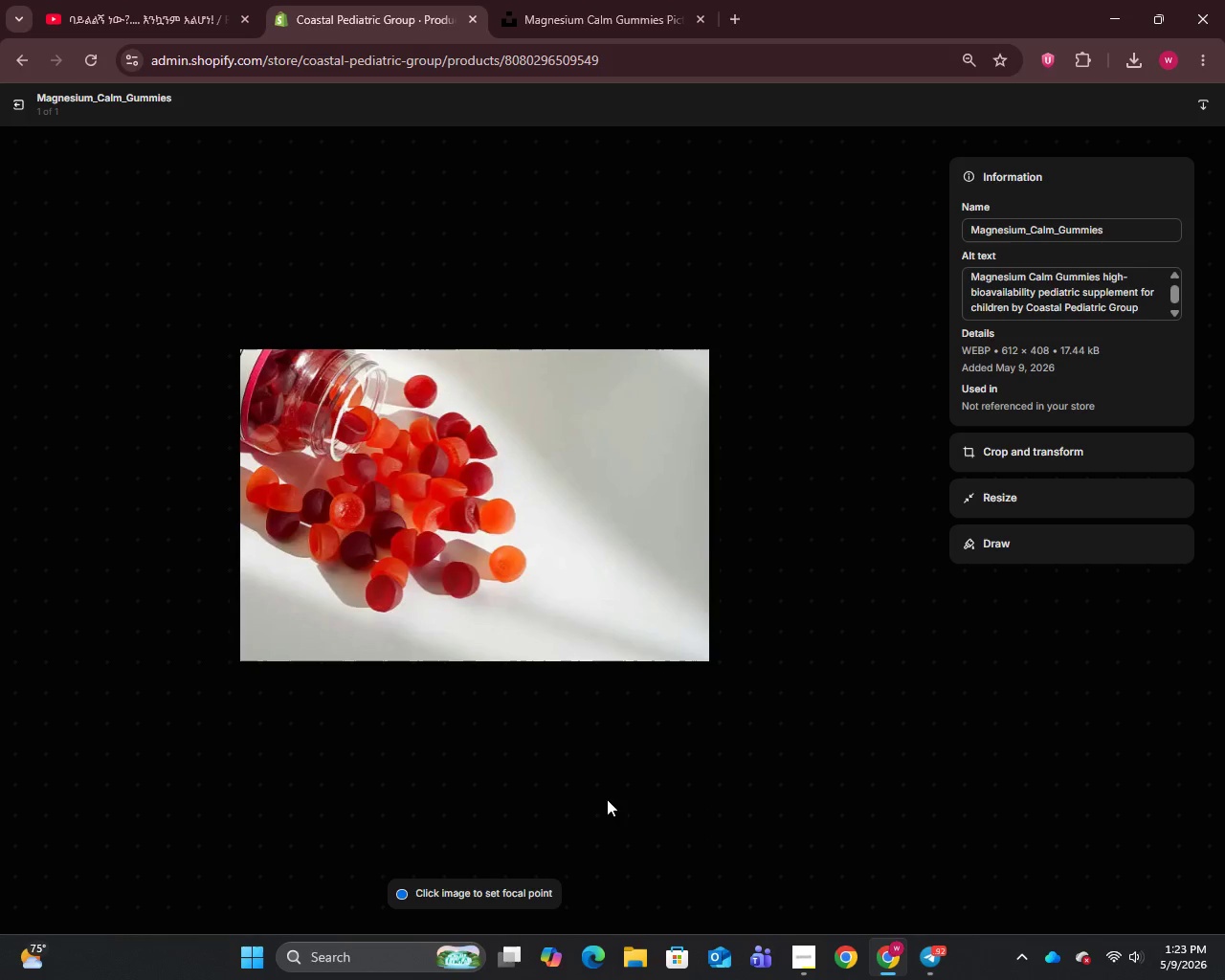 
wait(5.72)
 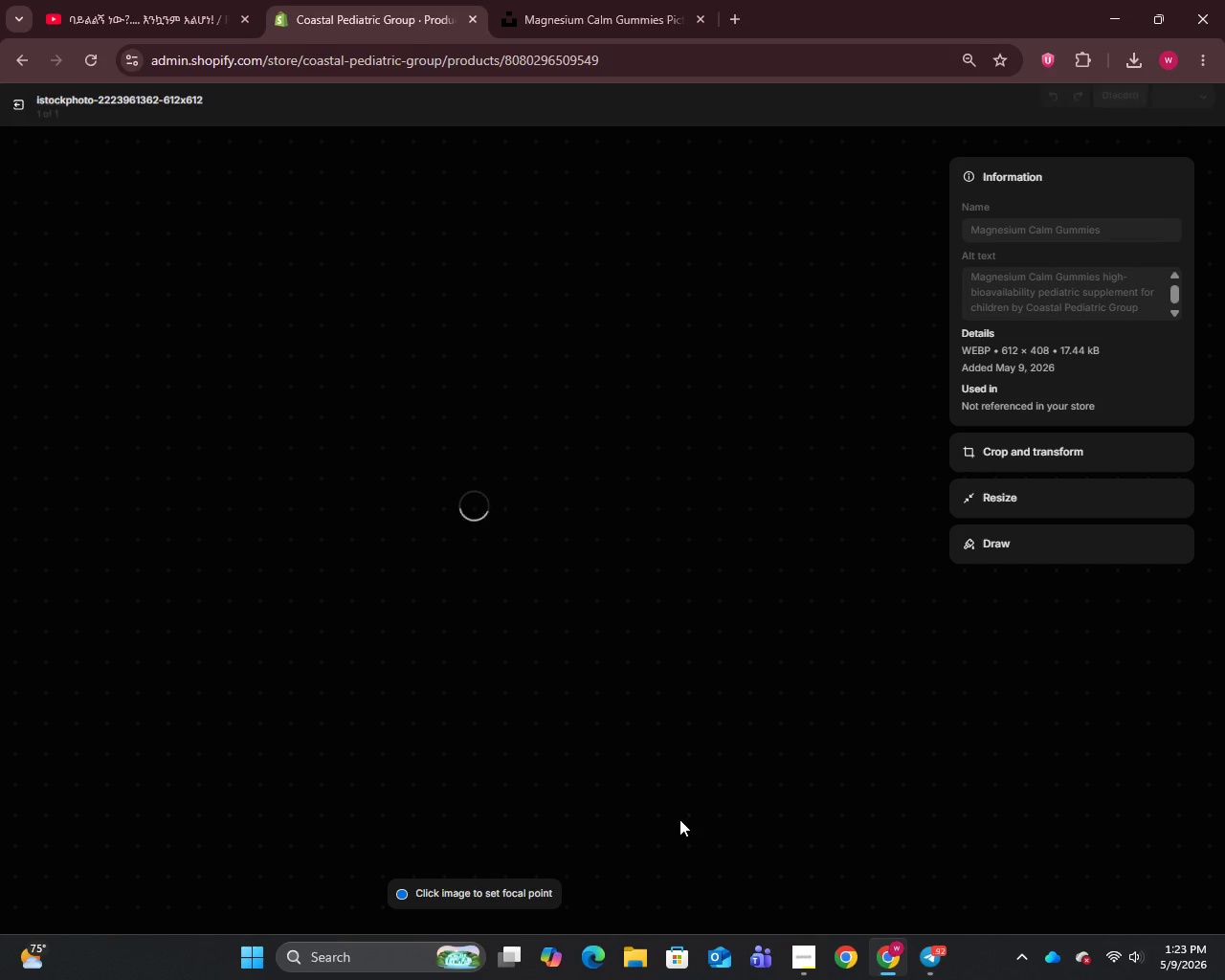 
left_click([11, 104])
 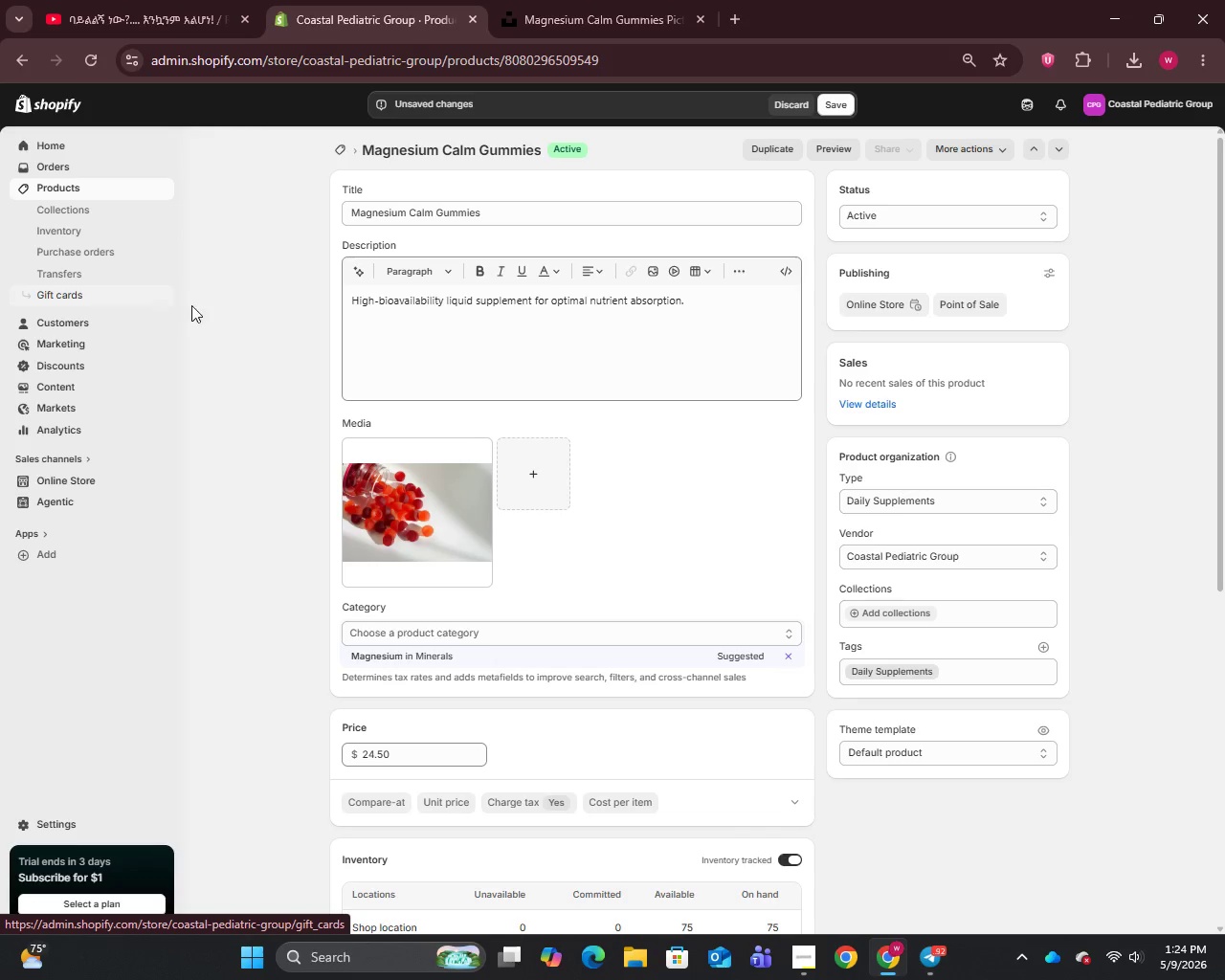 
scroll: coordinate [774, 732], scroll_direction: down, amount: 23.0
 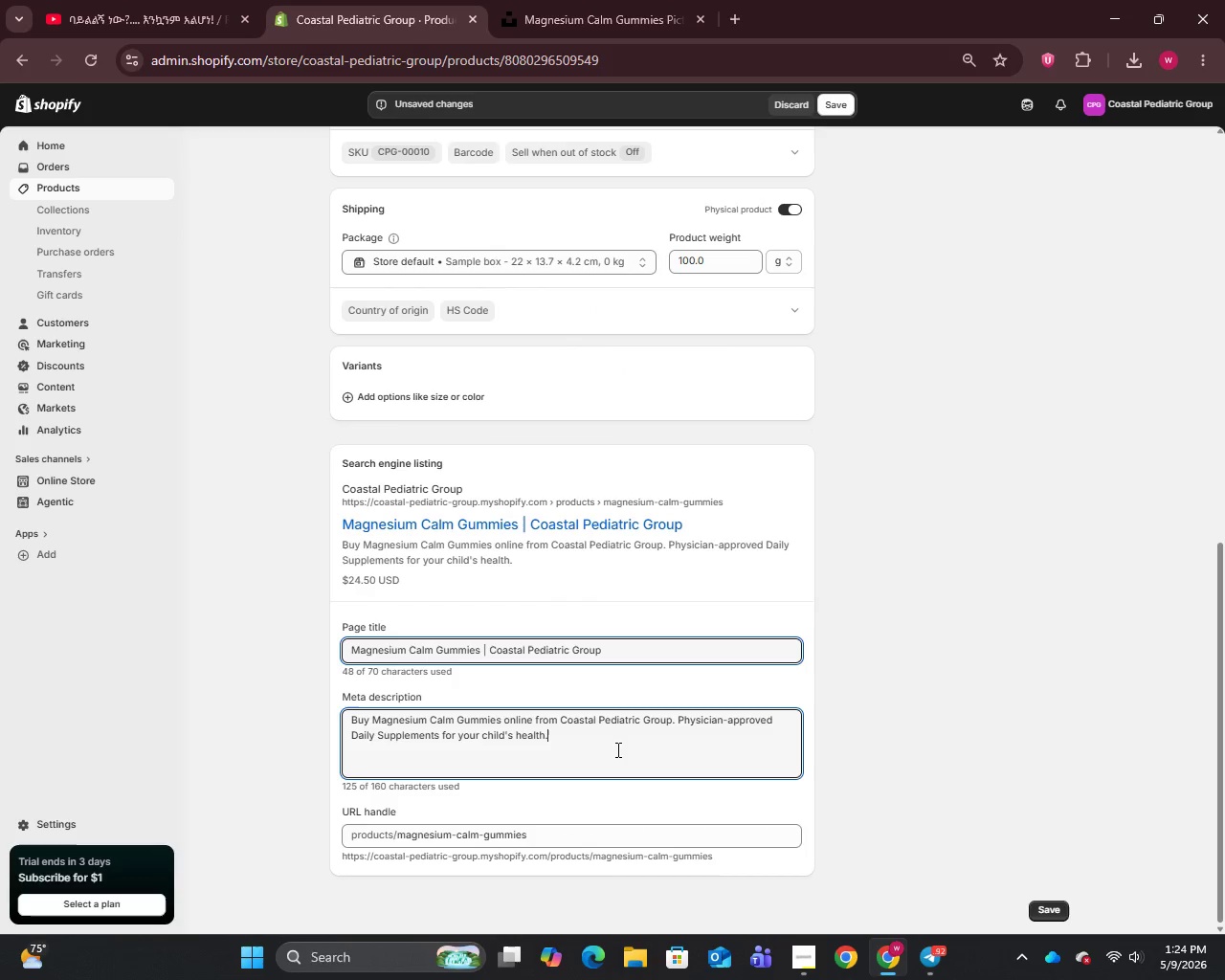 
key(Control+A)
 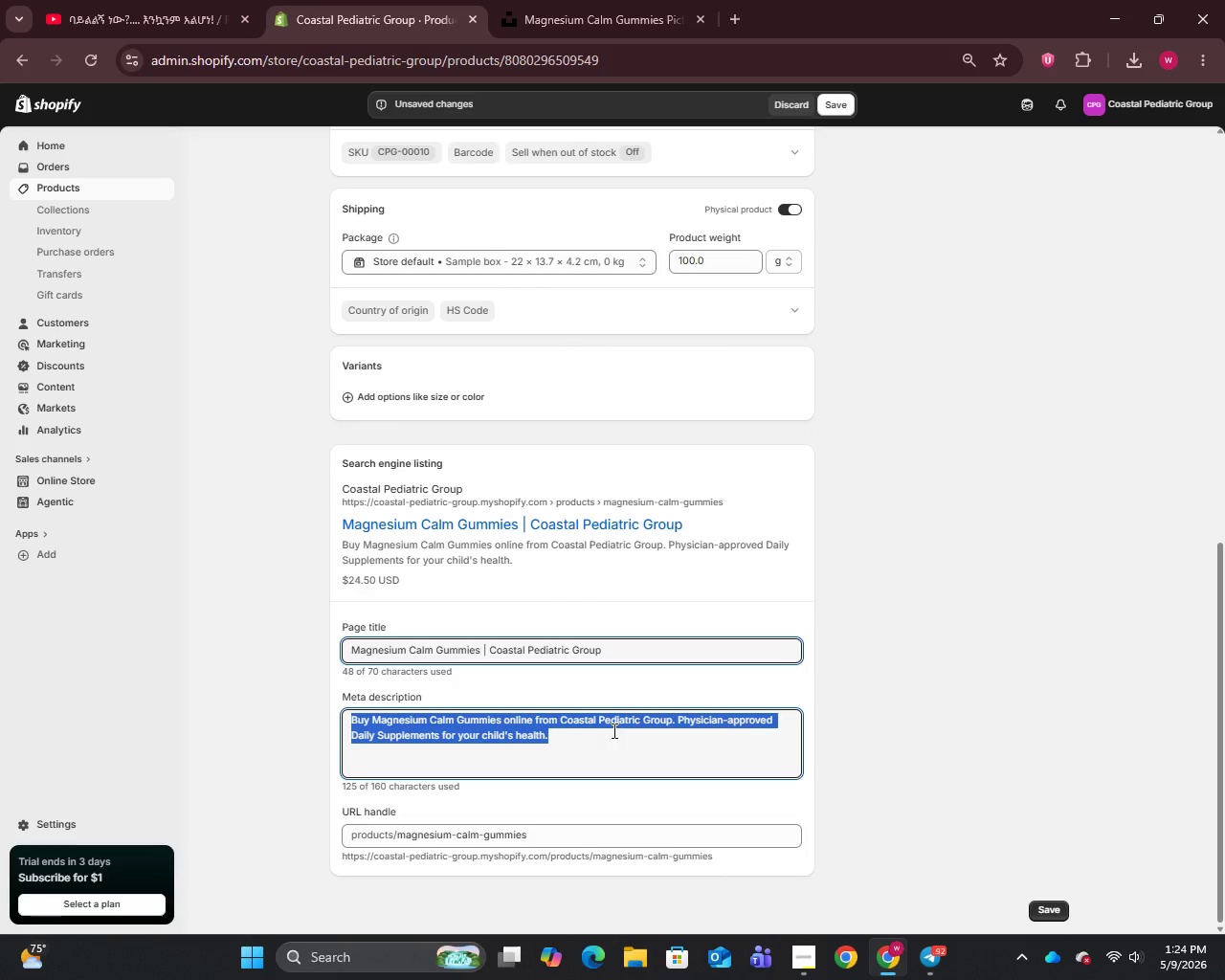 
type(Physician-approved magnesium gummies for kids. Supports calm, sleep, and muscle function. Order from Coastal Pediatric Group.)
 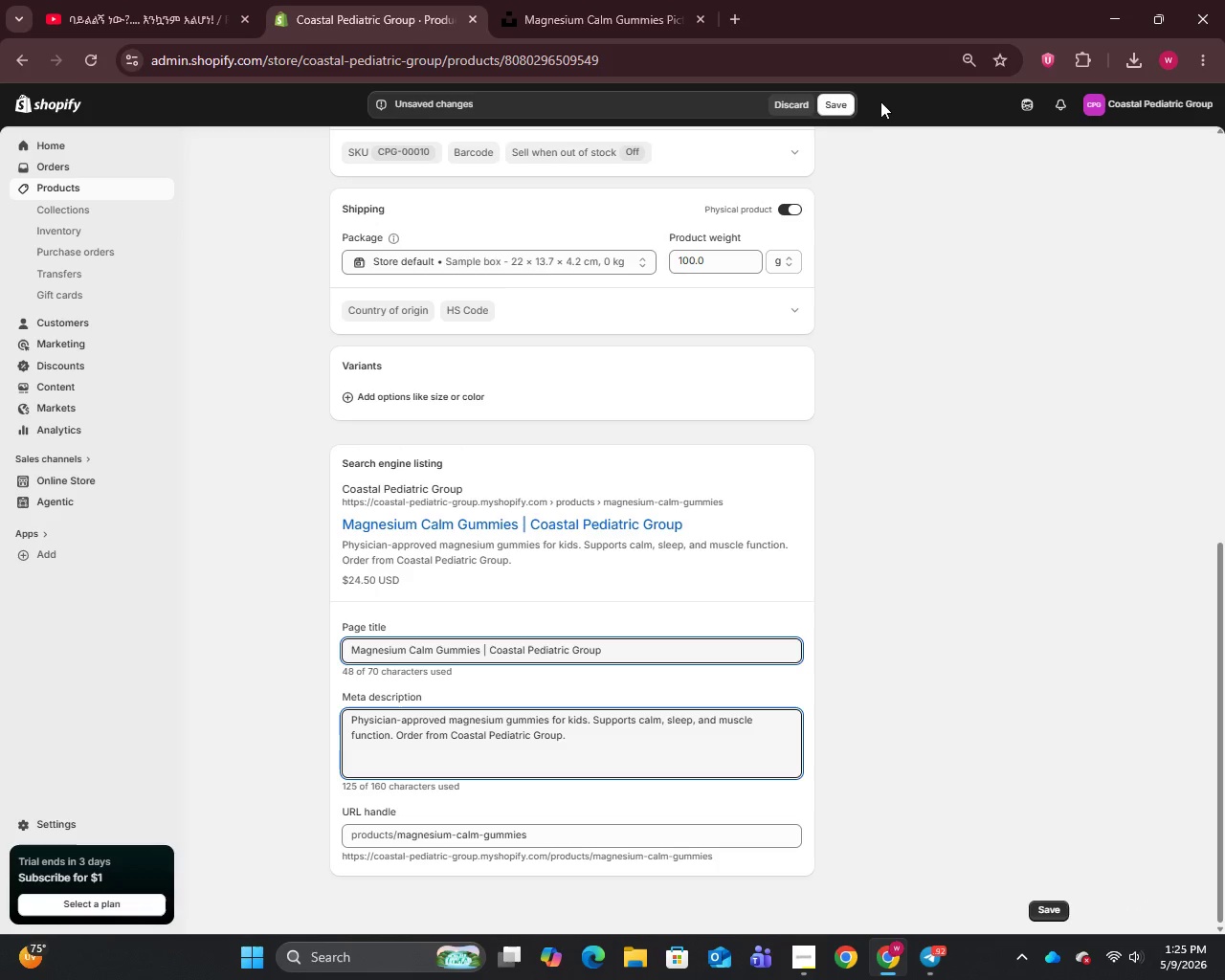 
left_click([829, 109])
 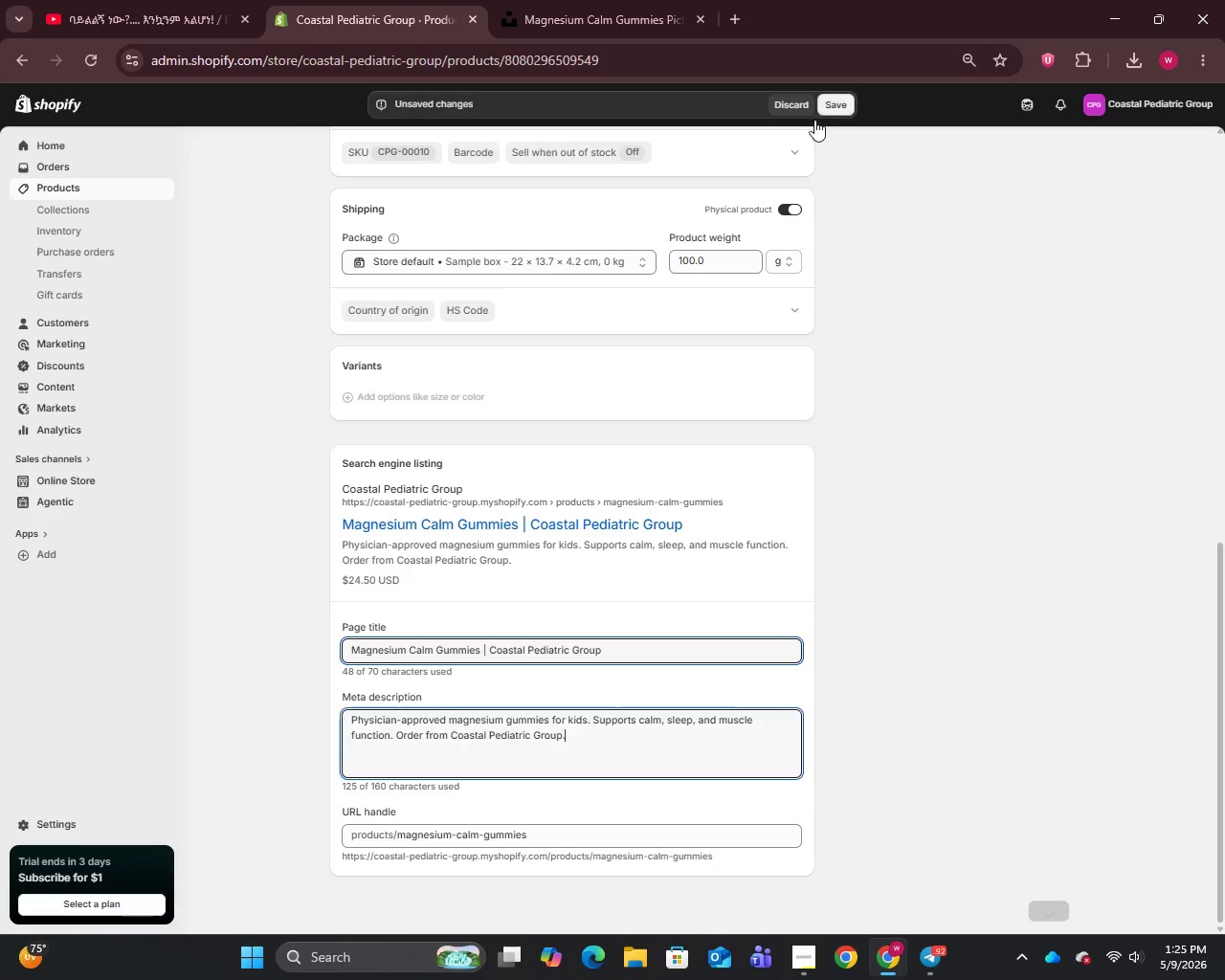 
mouse_move([792, 128])
 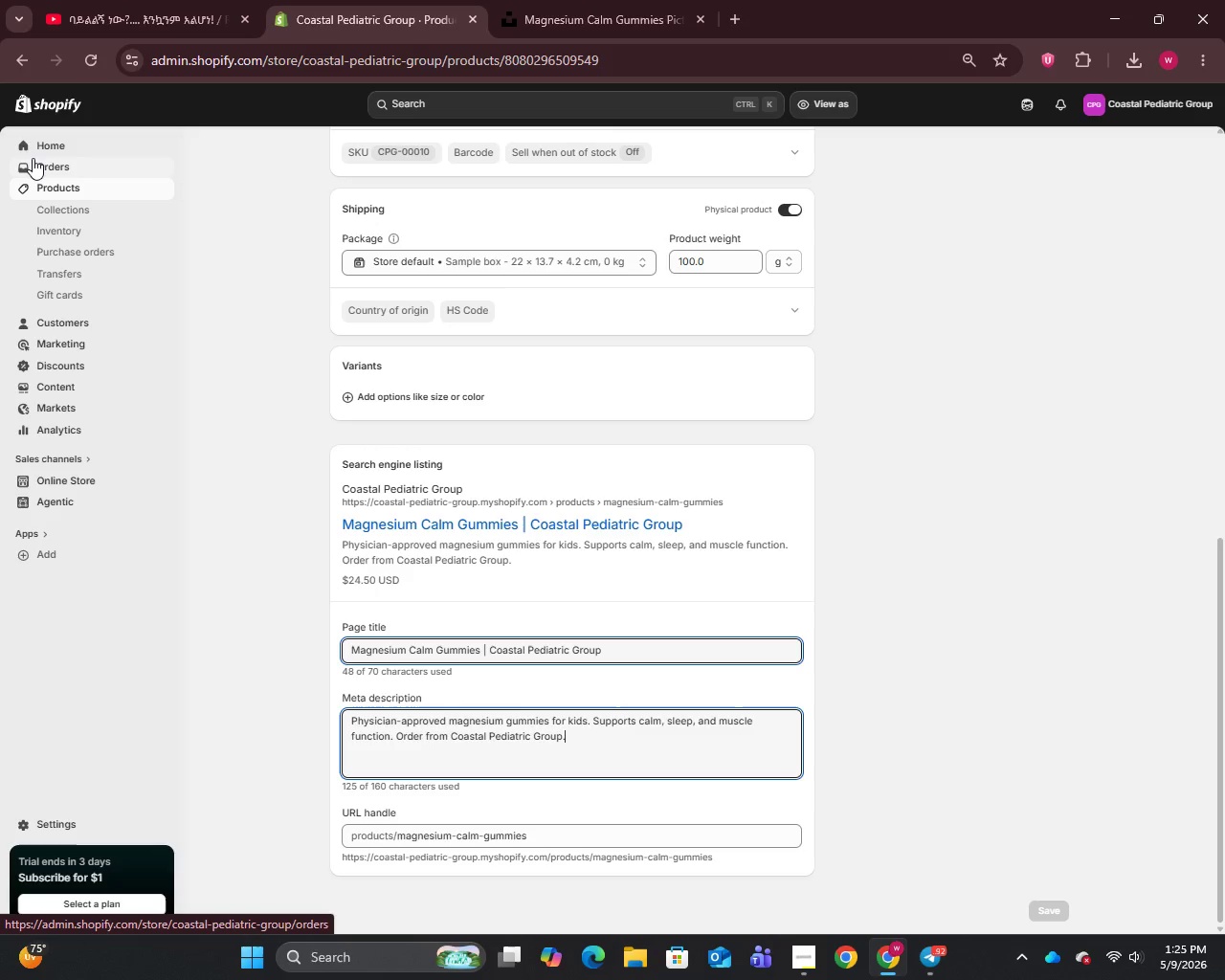 
left_click([54, 186])
 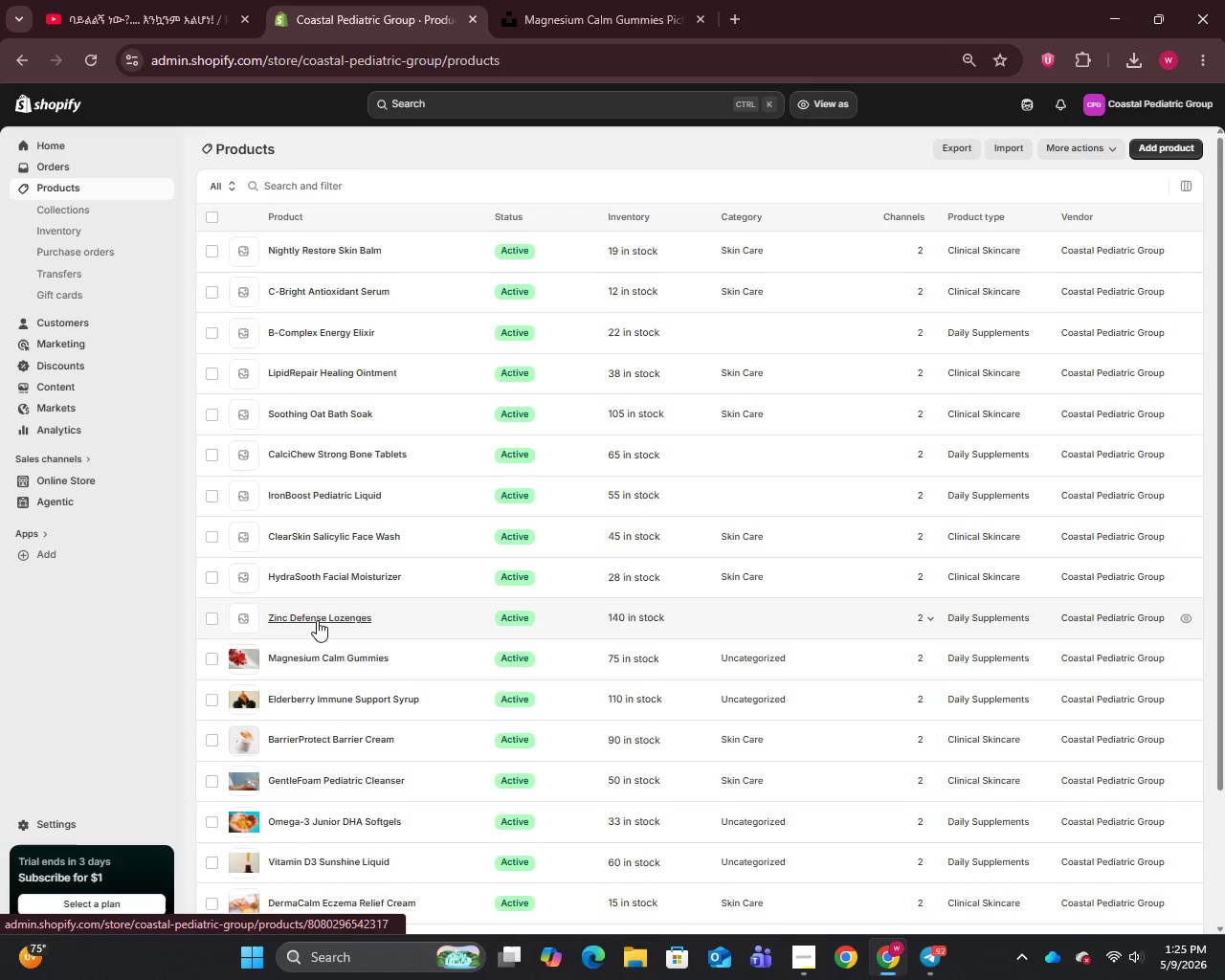 
wait(12.44)
 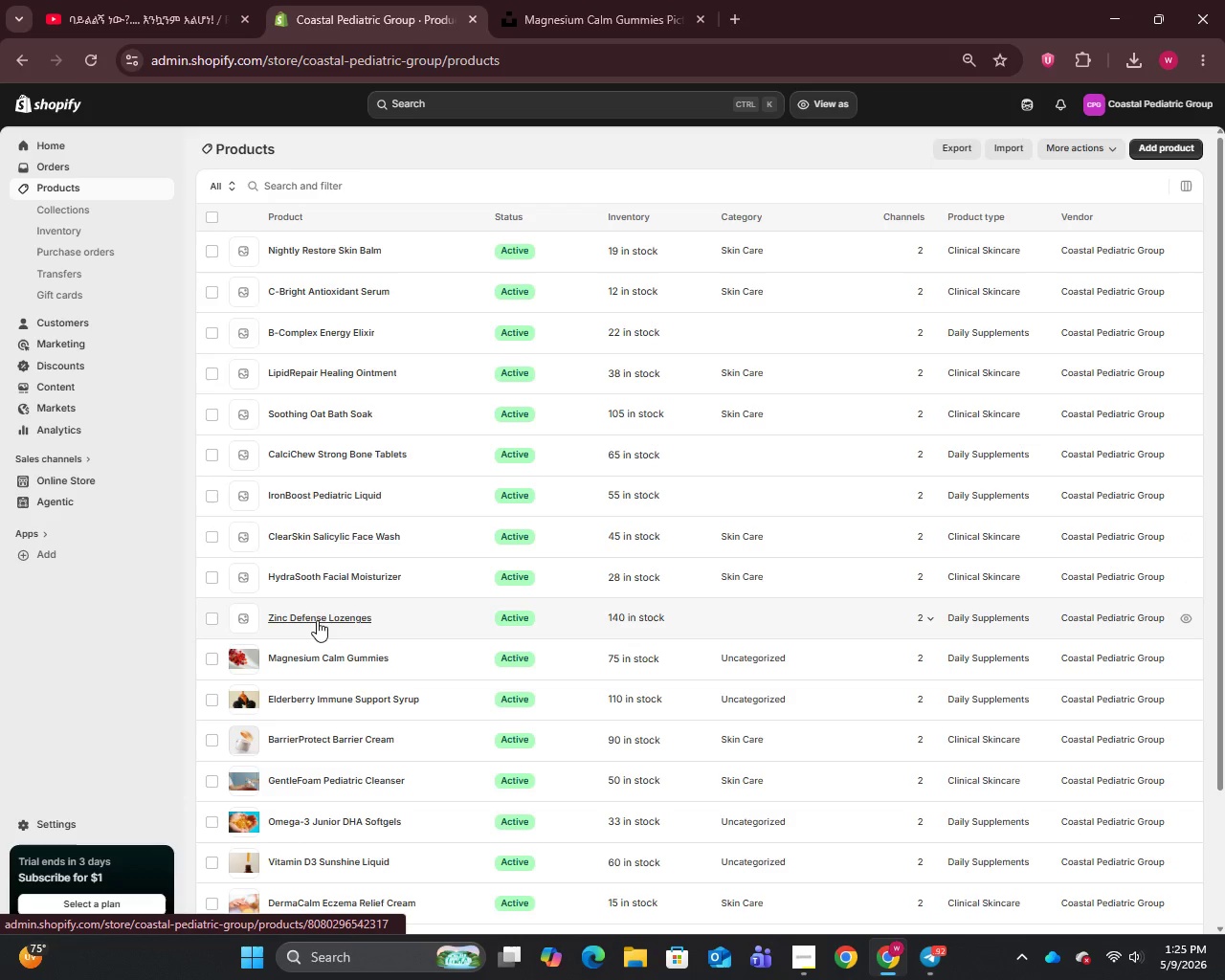 
left_click([317, 614])
 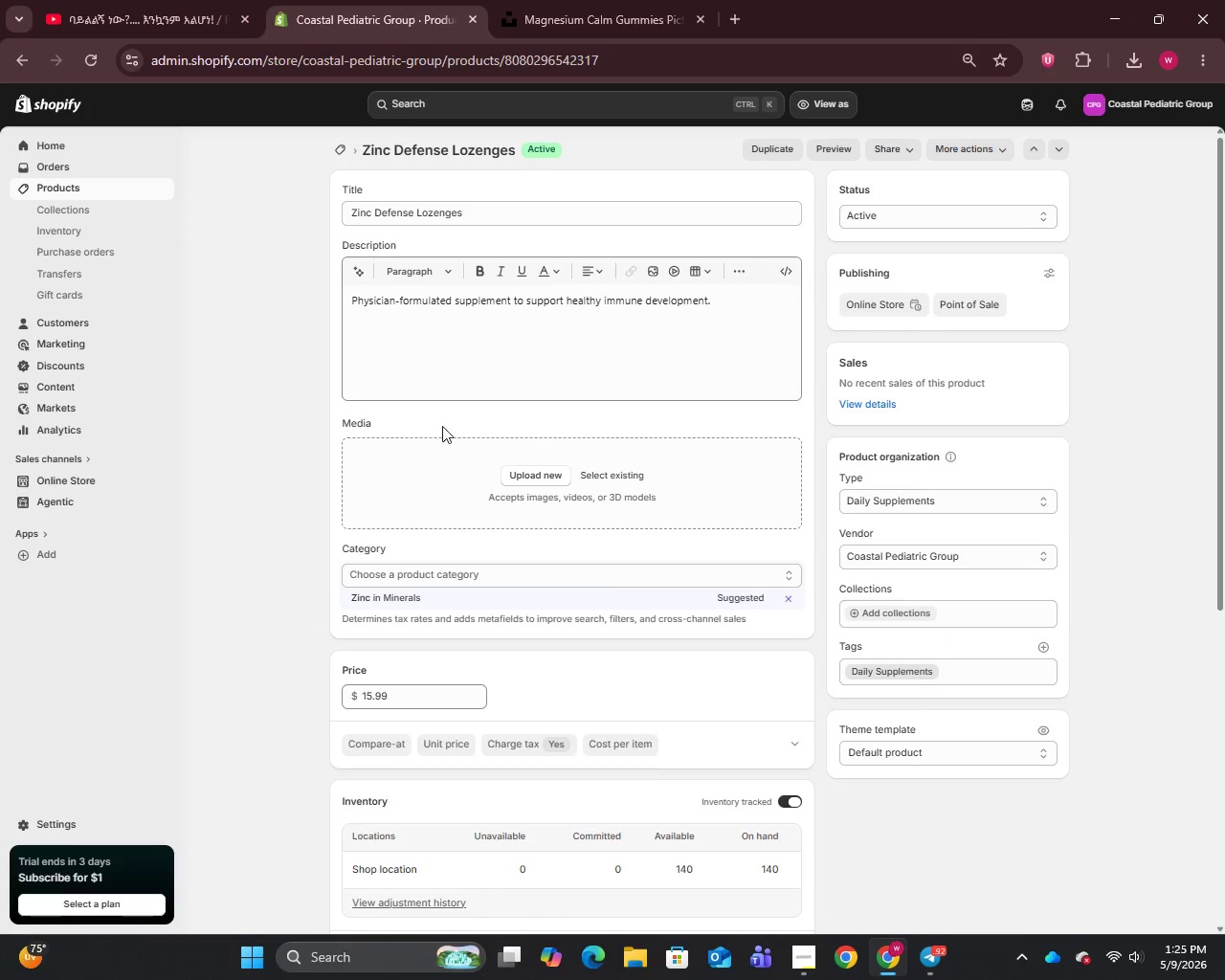 
left_click([497, 219])
 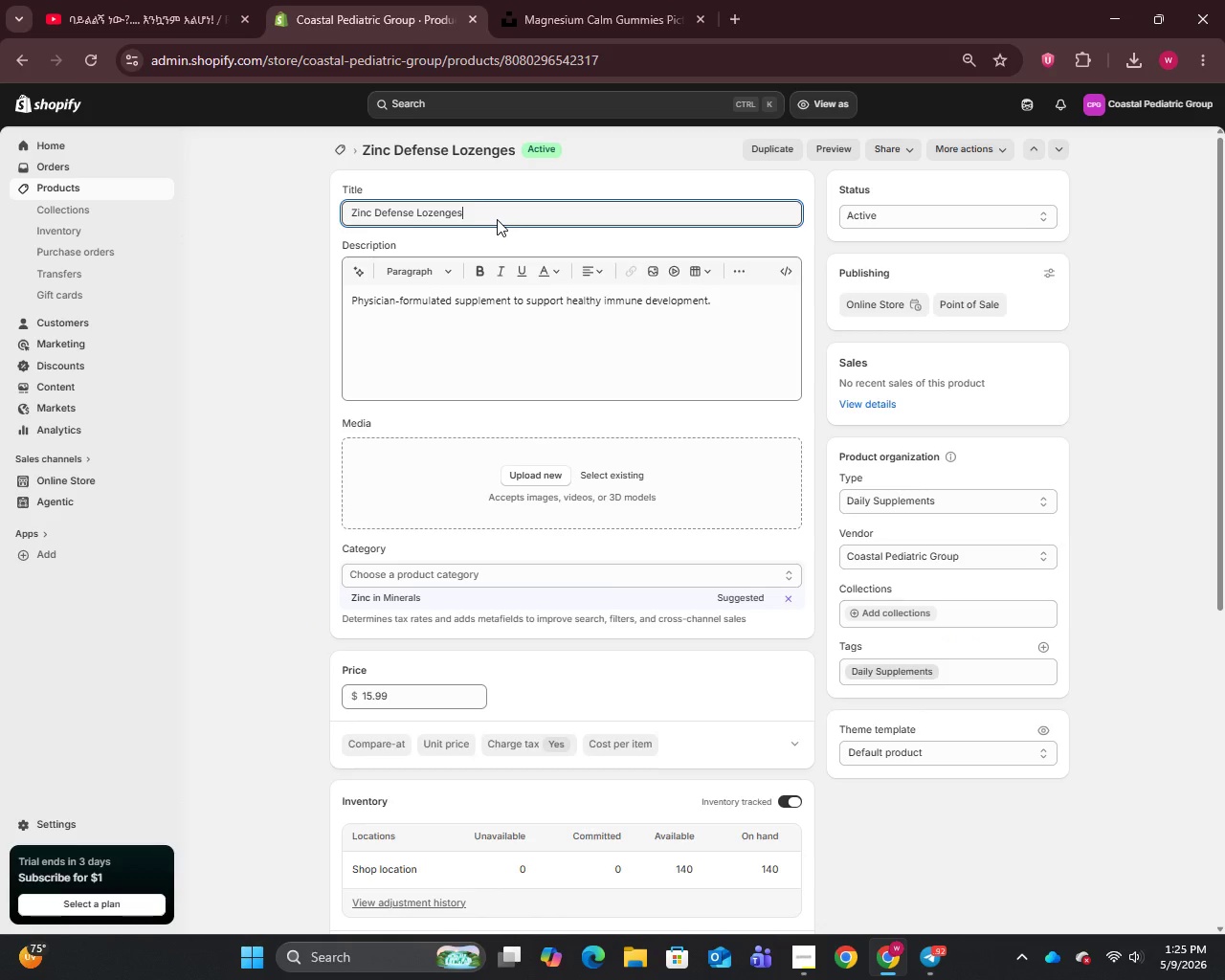 
key(Control+A)
 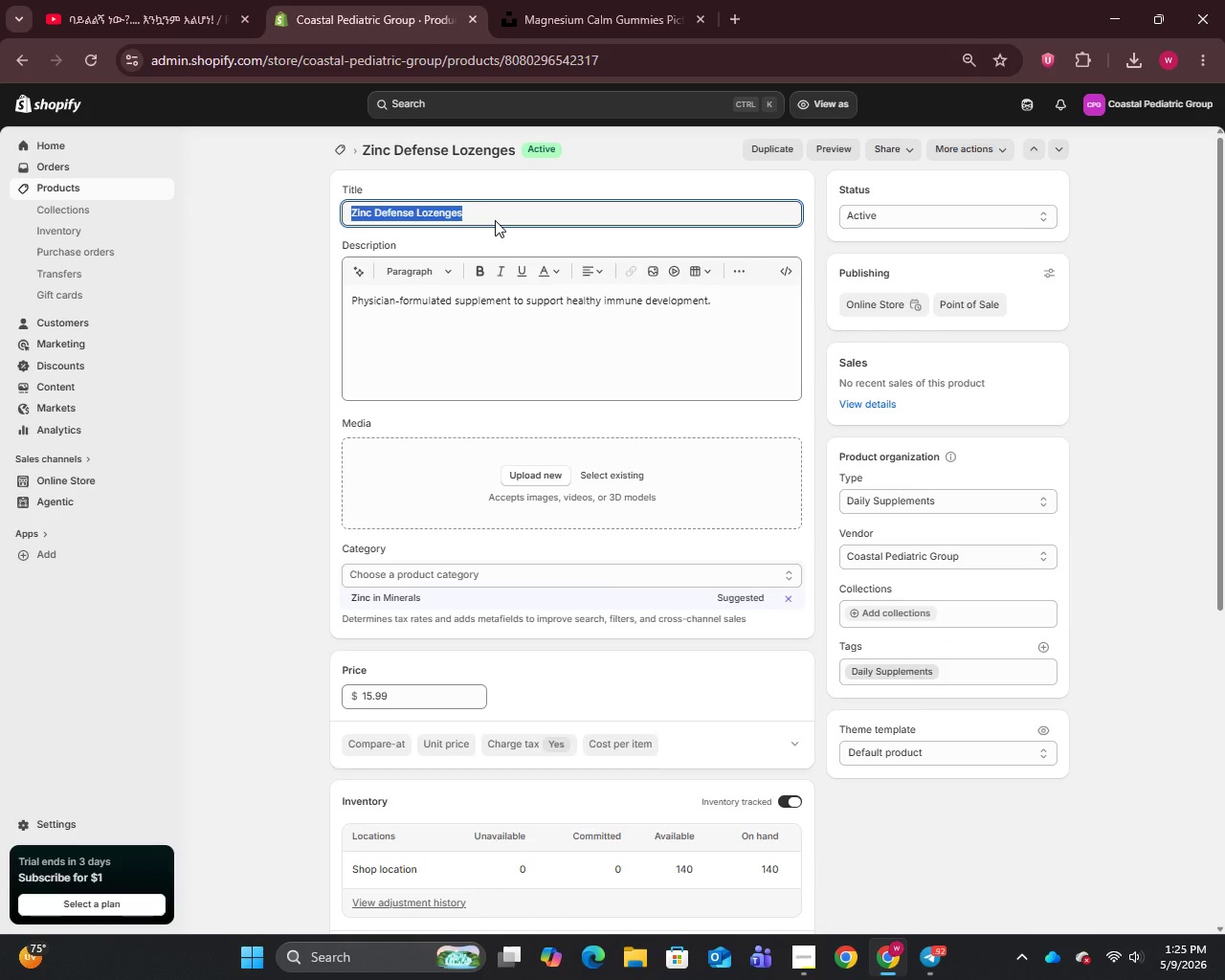 
key(Control+C)
 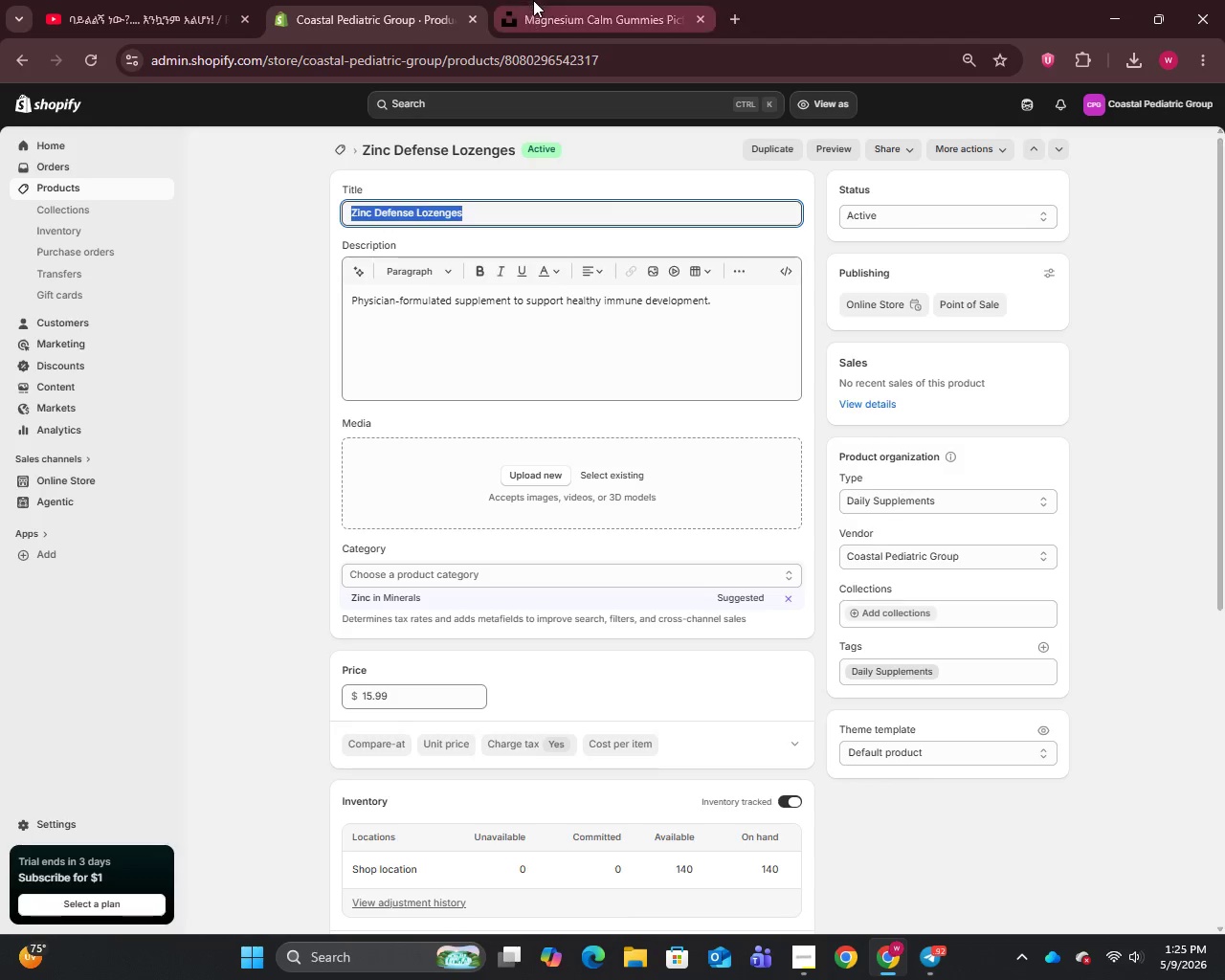 
left_click([533, 0])
 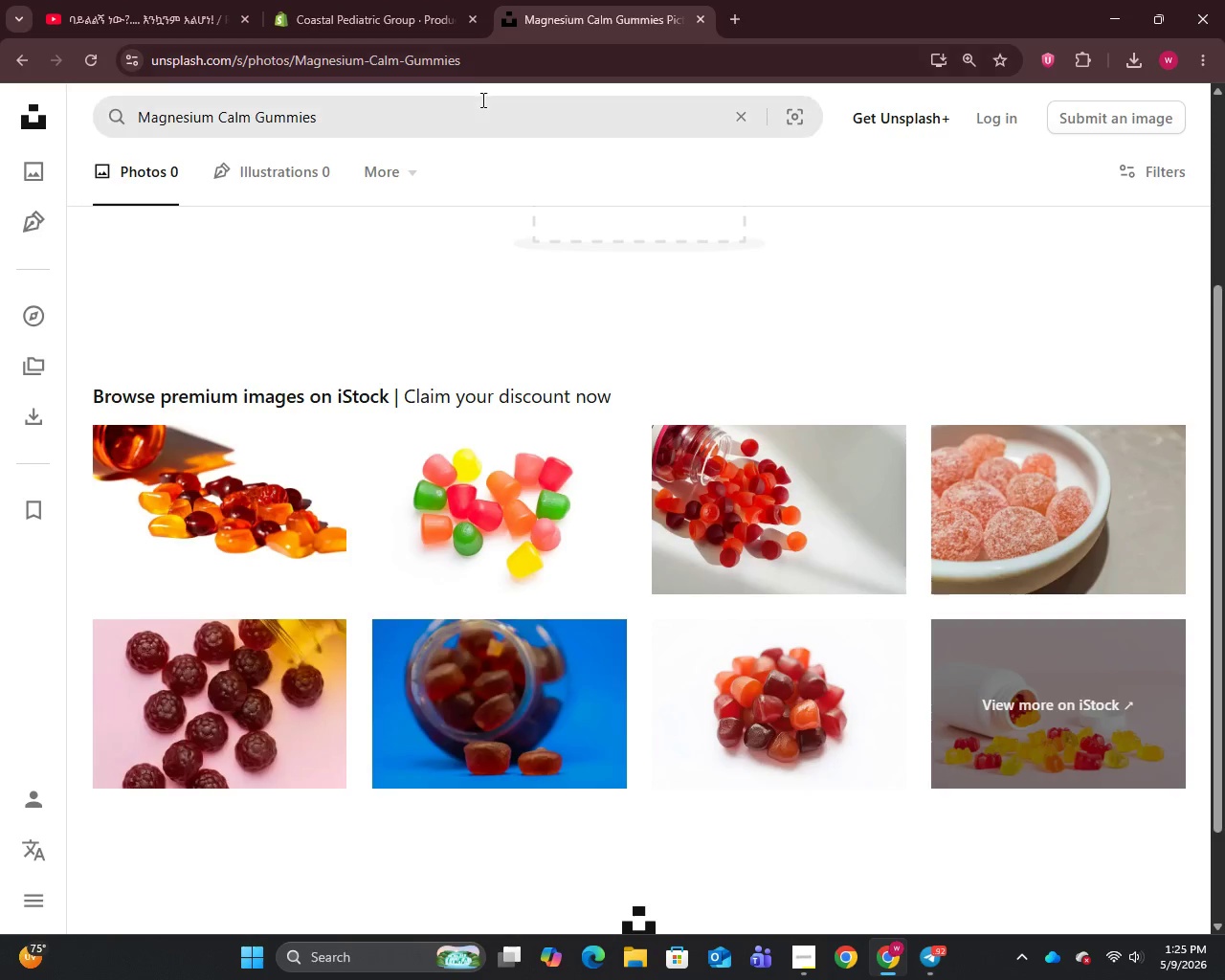 
left_click([481, 100])
 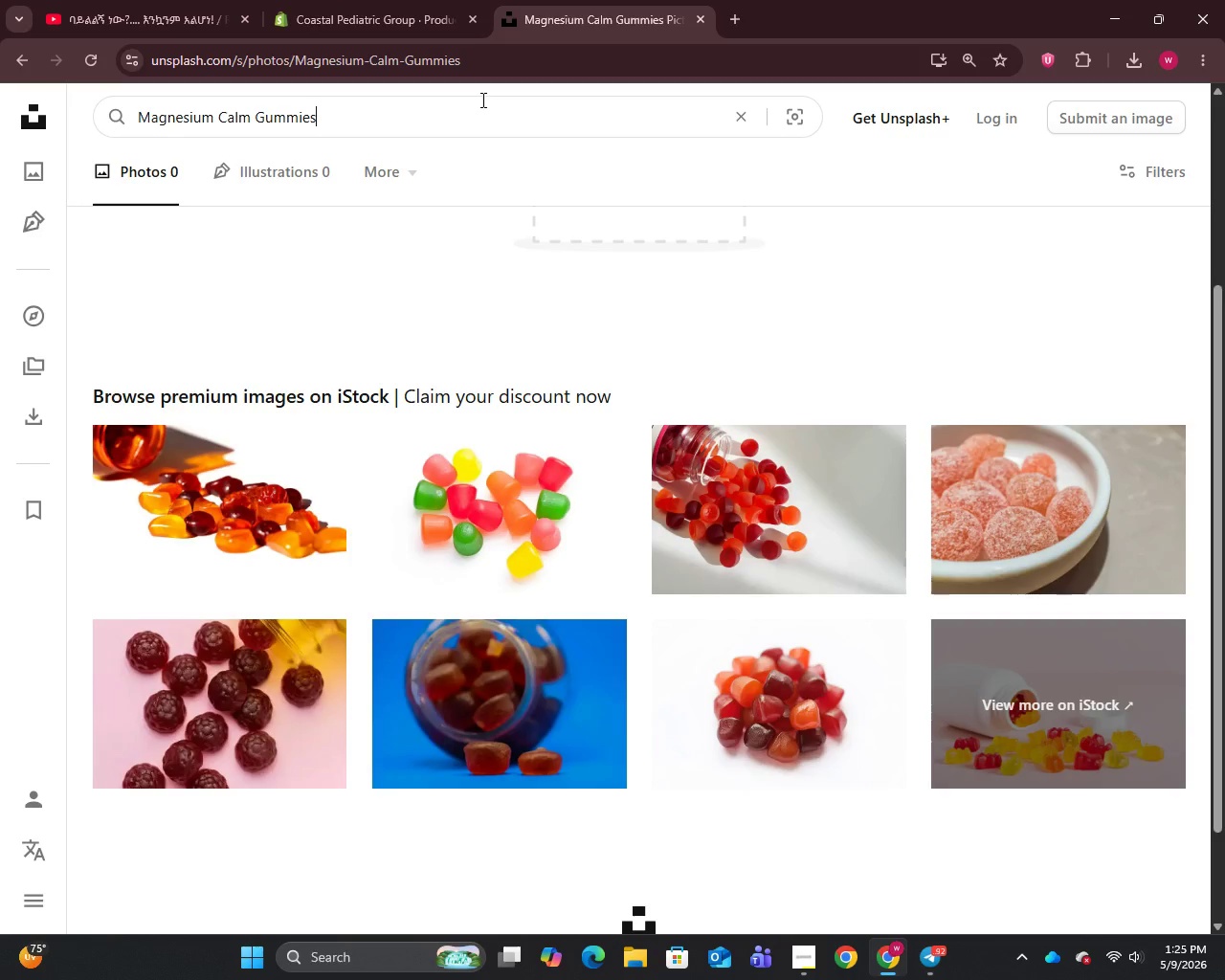 
key(Control+A)
 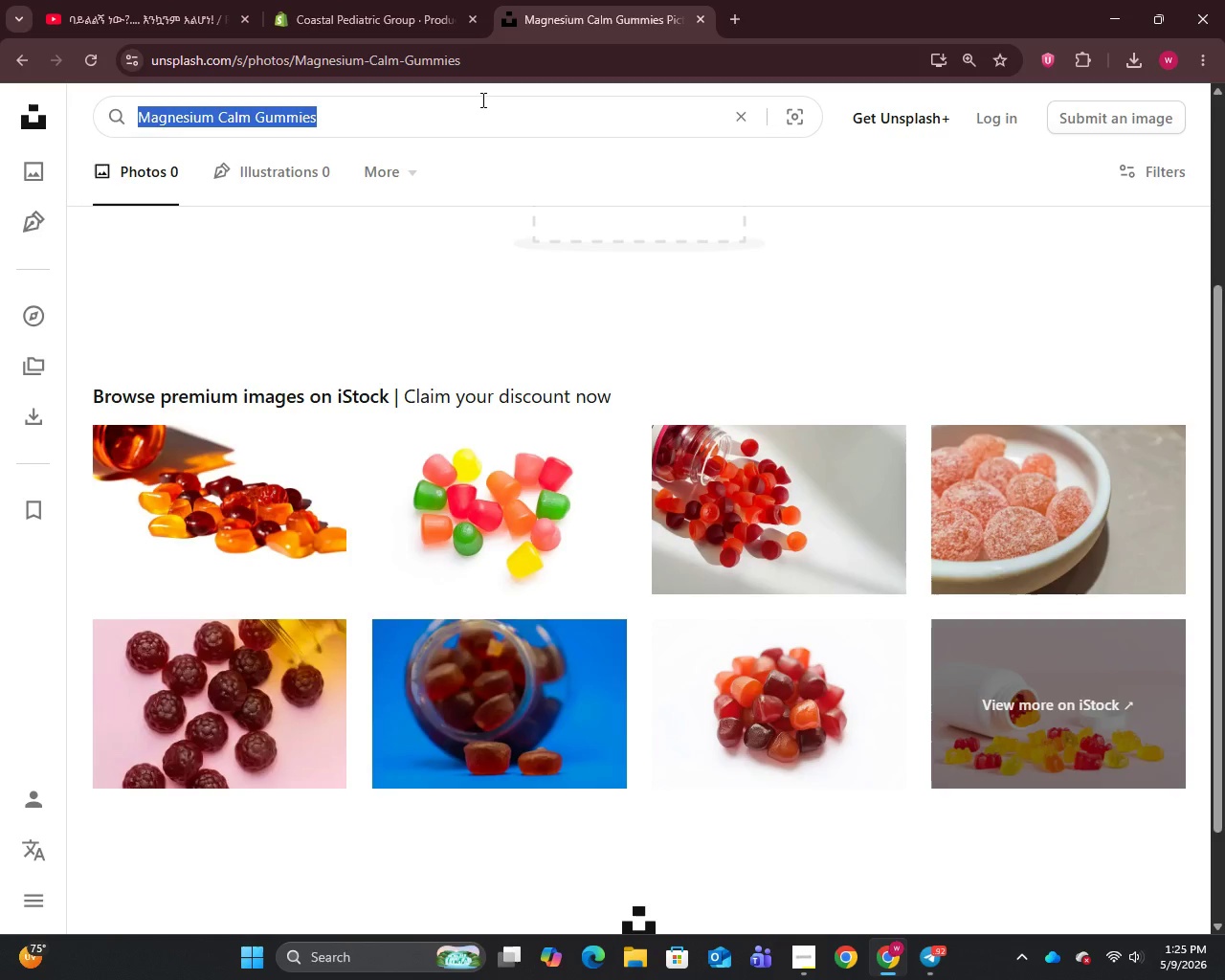 
key(Control+V)
 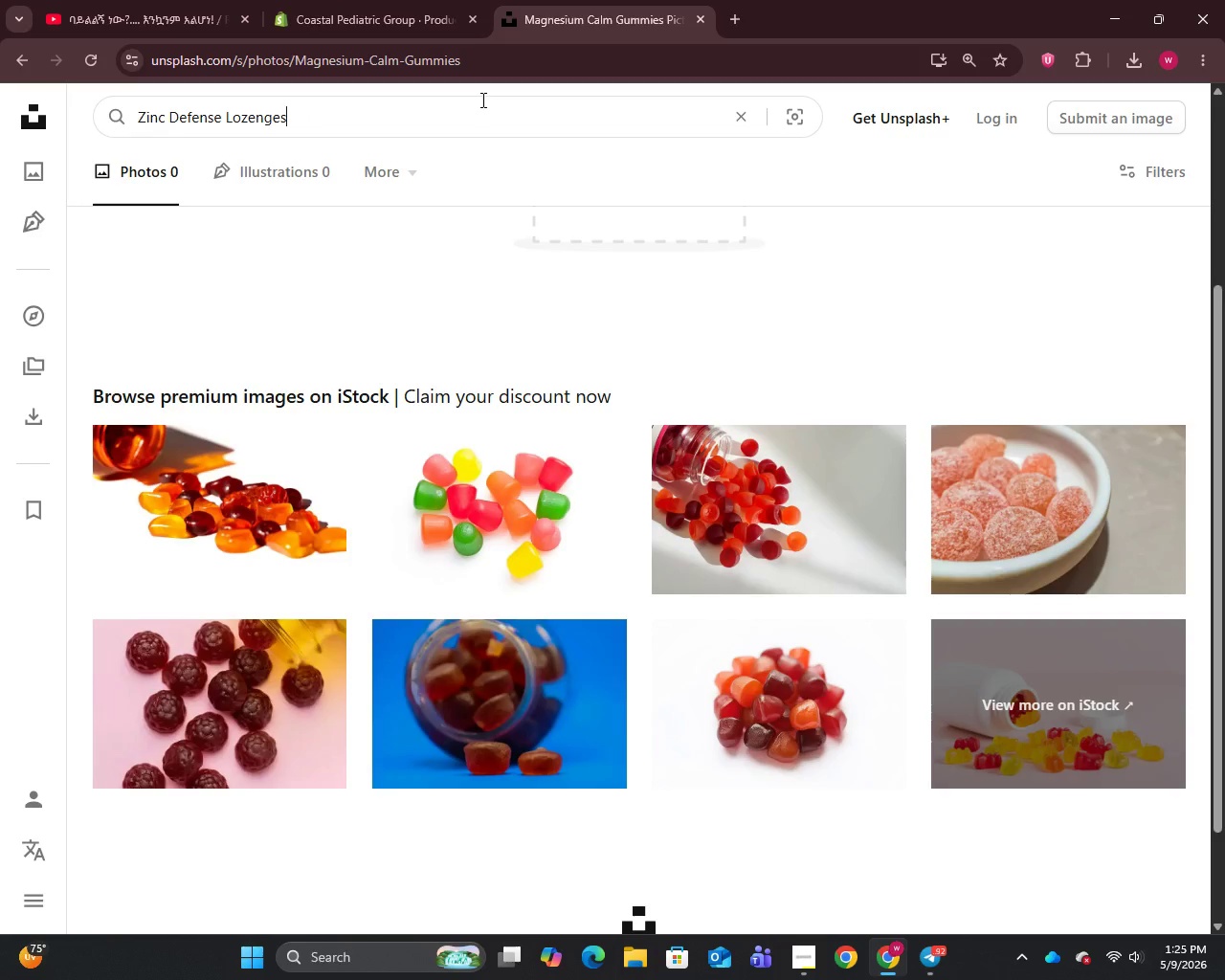 
key(Enter)
 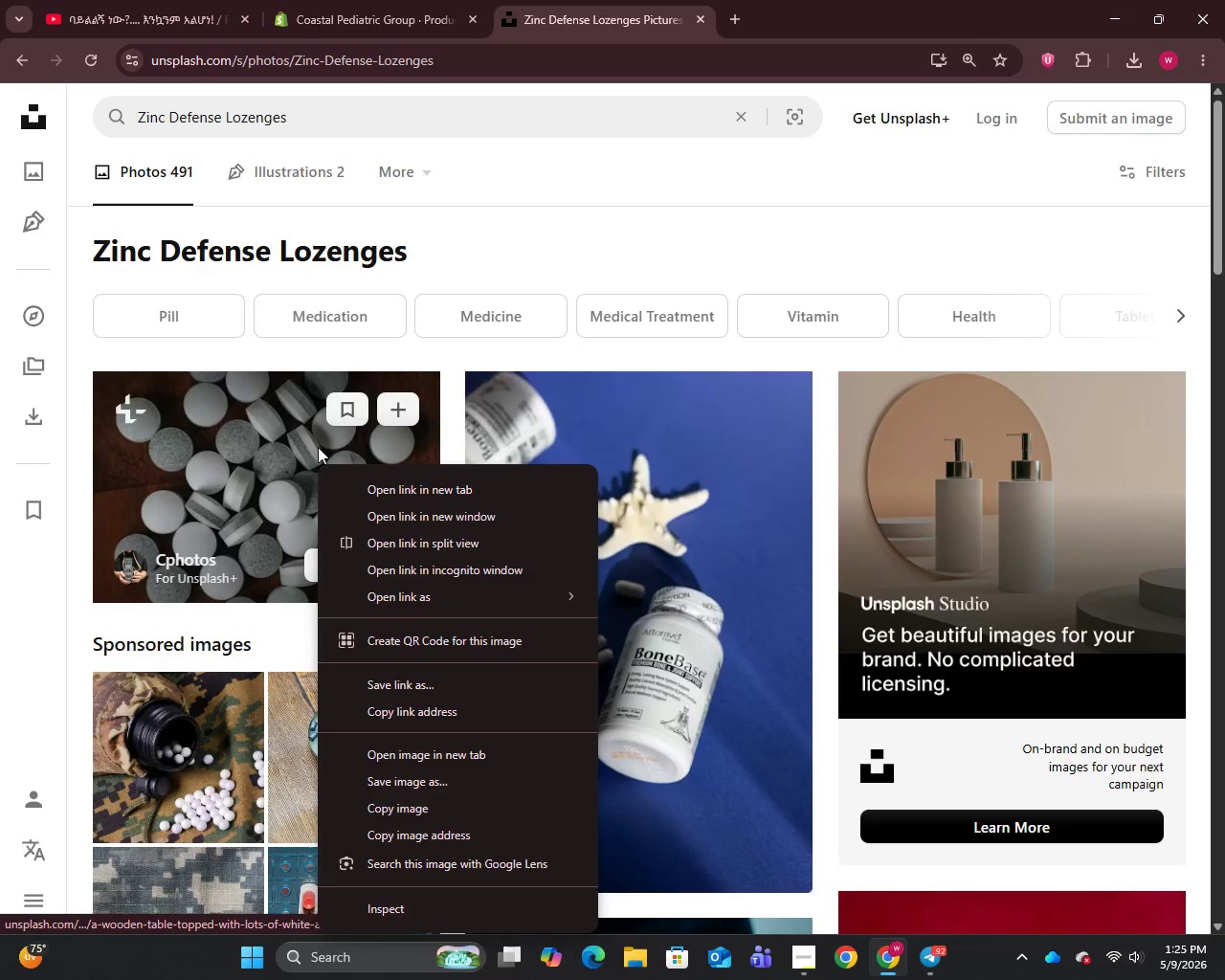 
left_click([405, 786])
 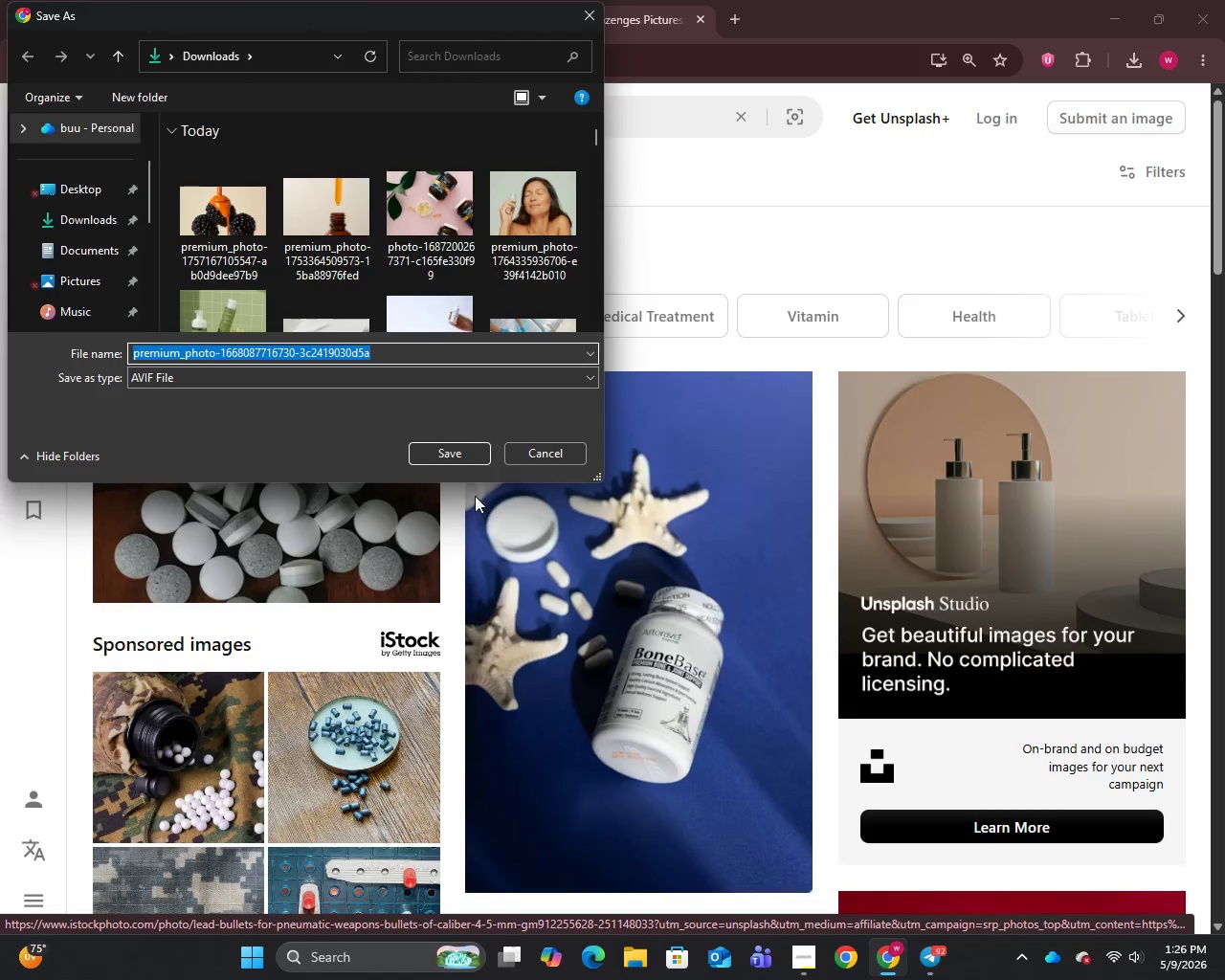 
left_click([456, 455])
 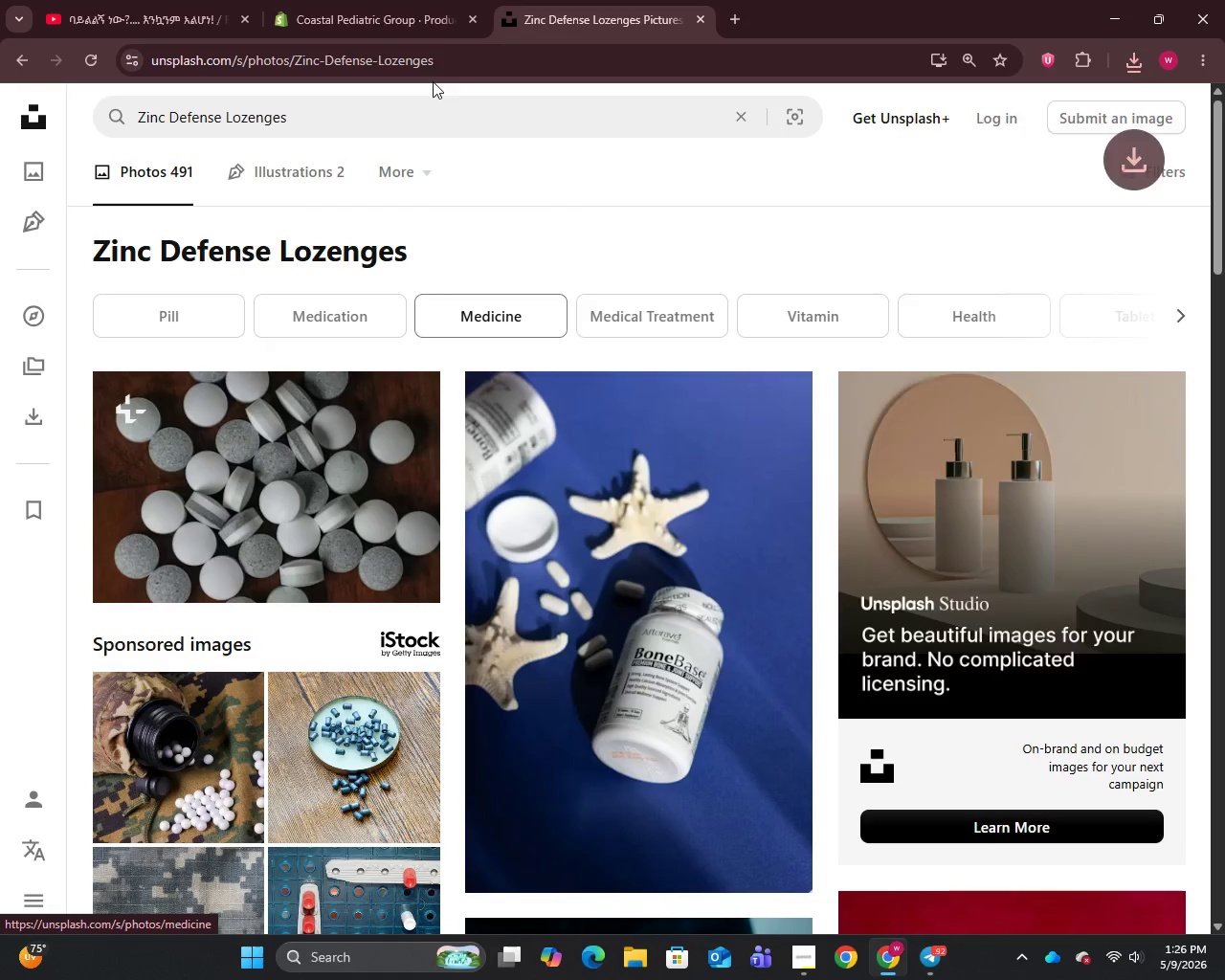 
left_click([407, 0])
 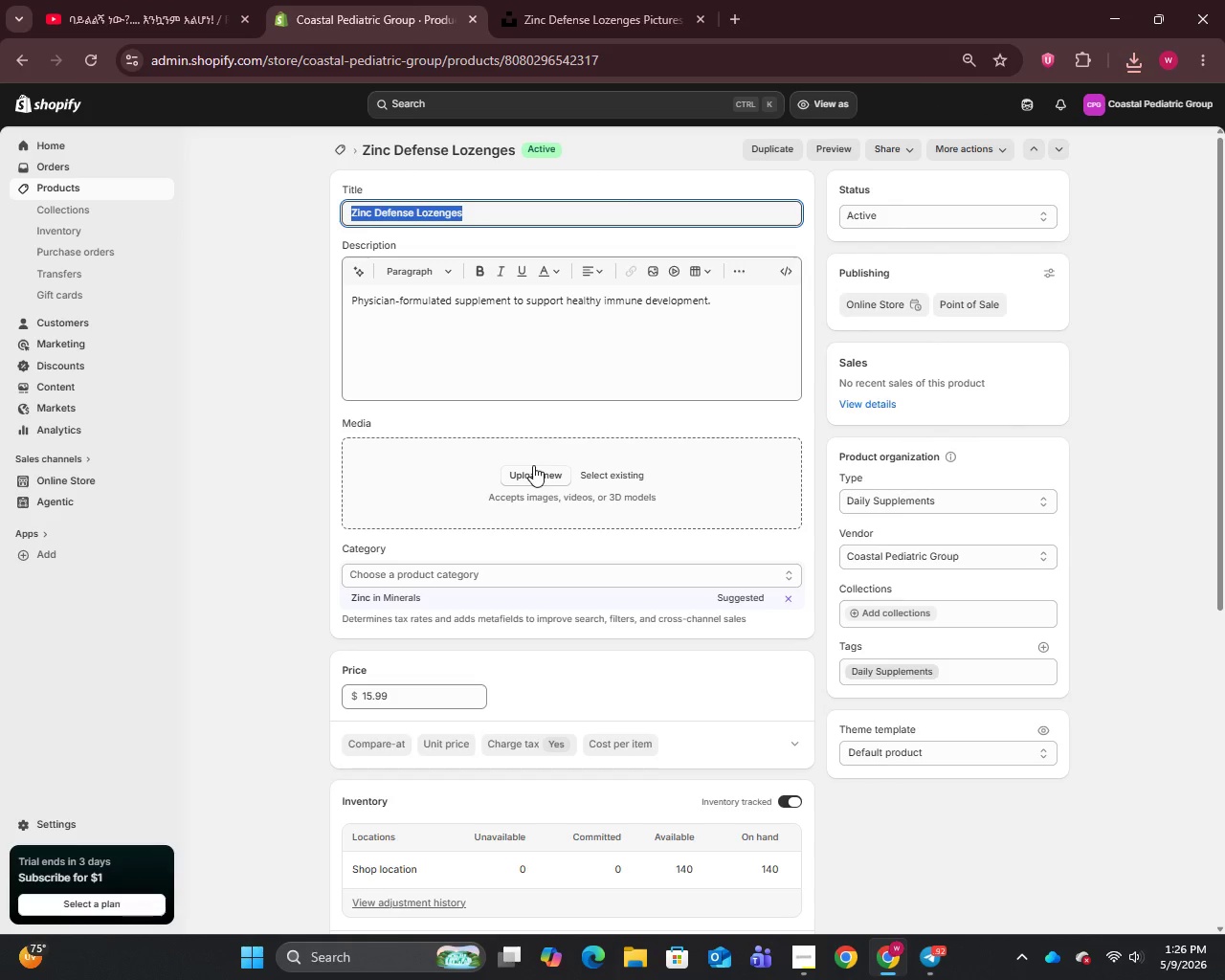 
left_click([533, 470])
 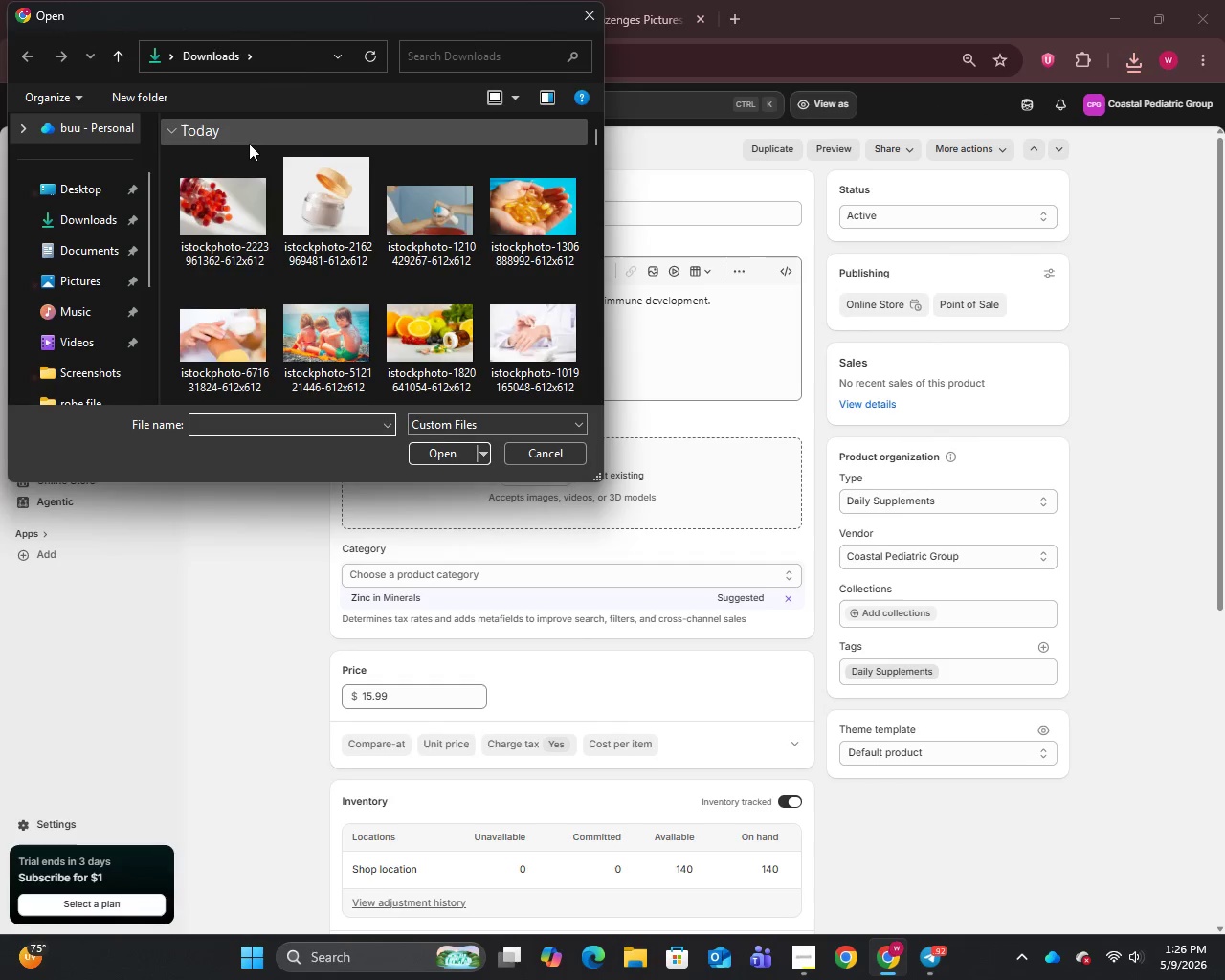 
left_click([218, 225])
 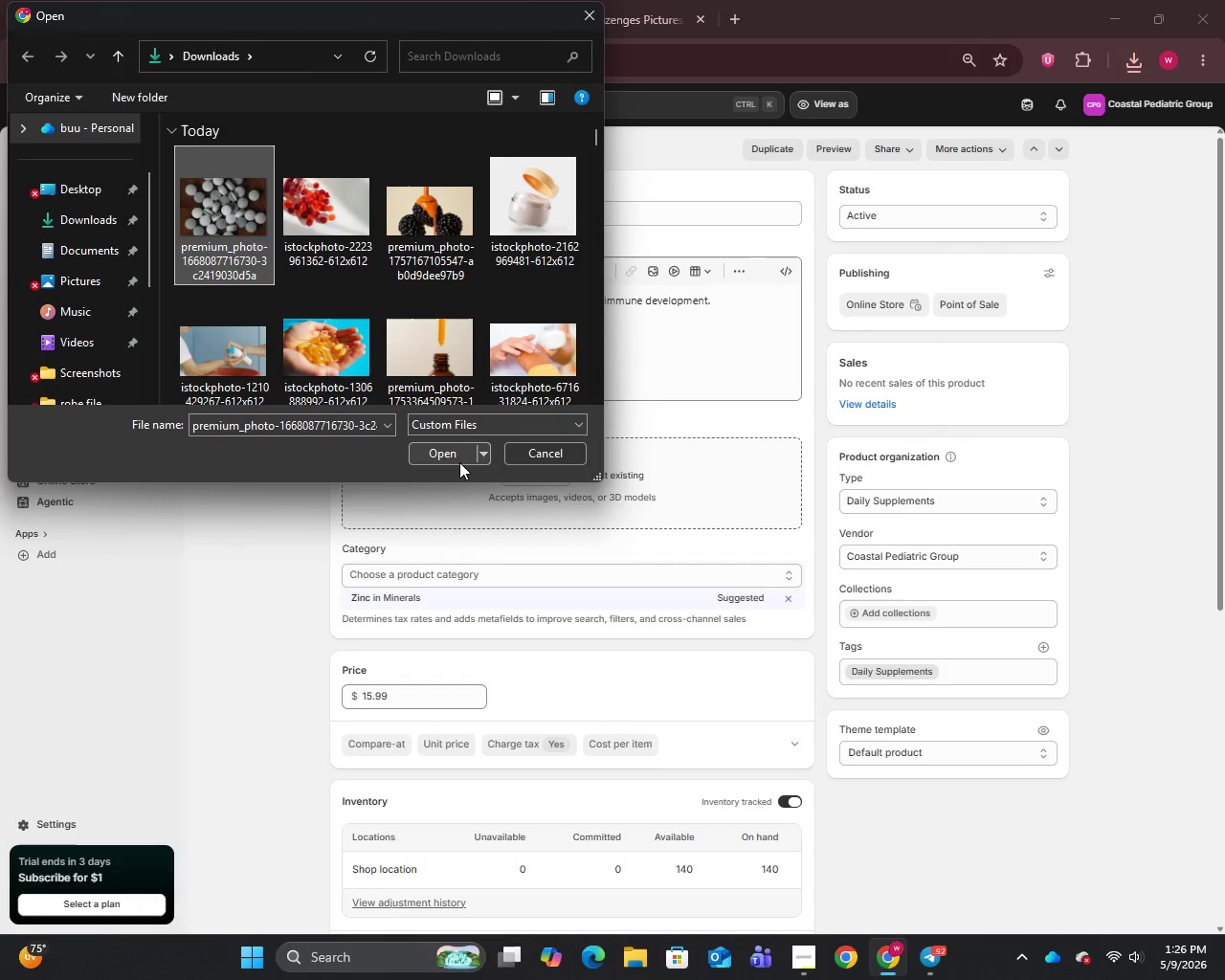 
left_click([442, 447])
 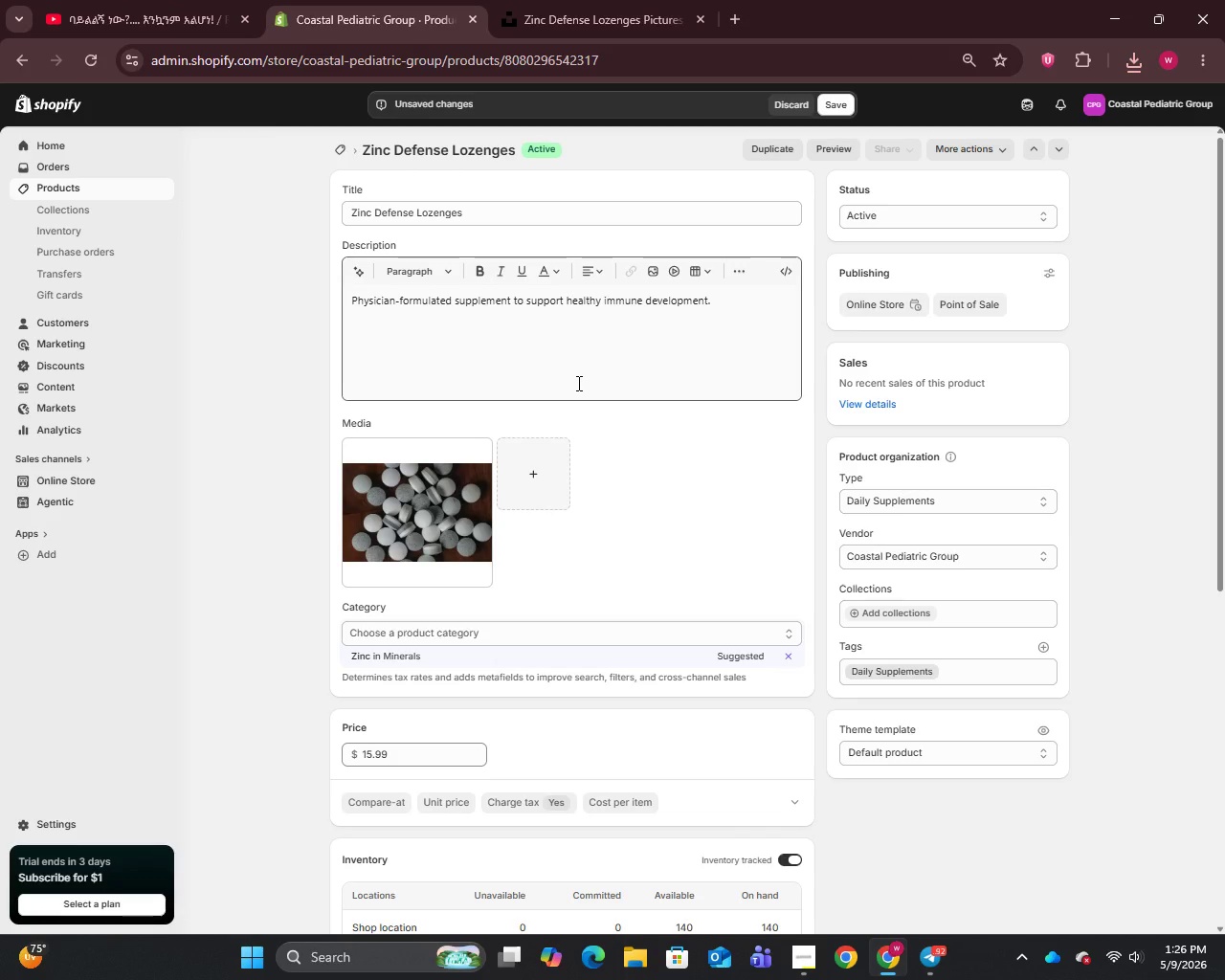 
wait(22.23)
 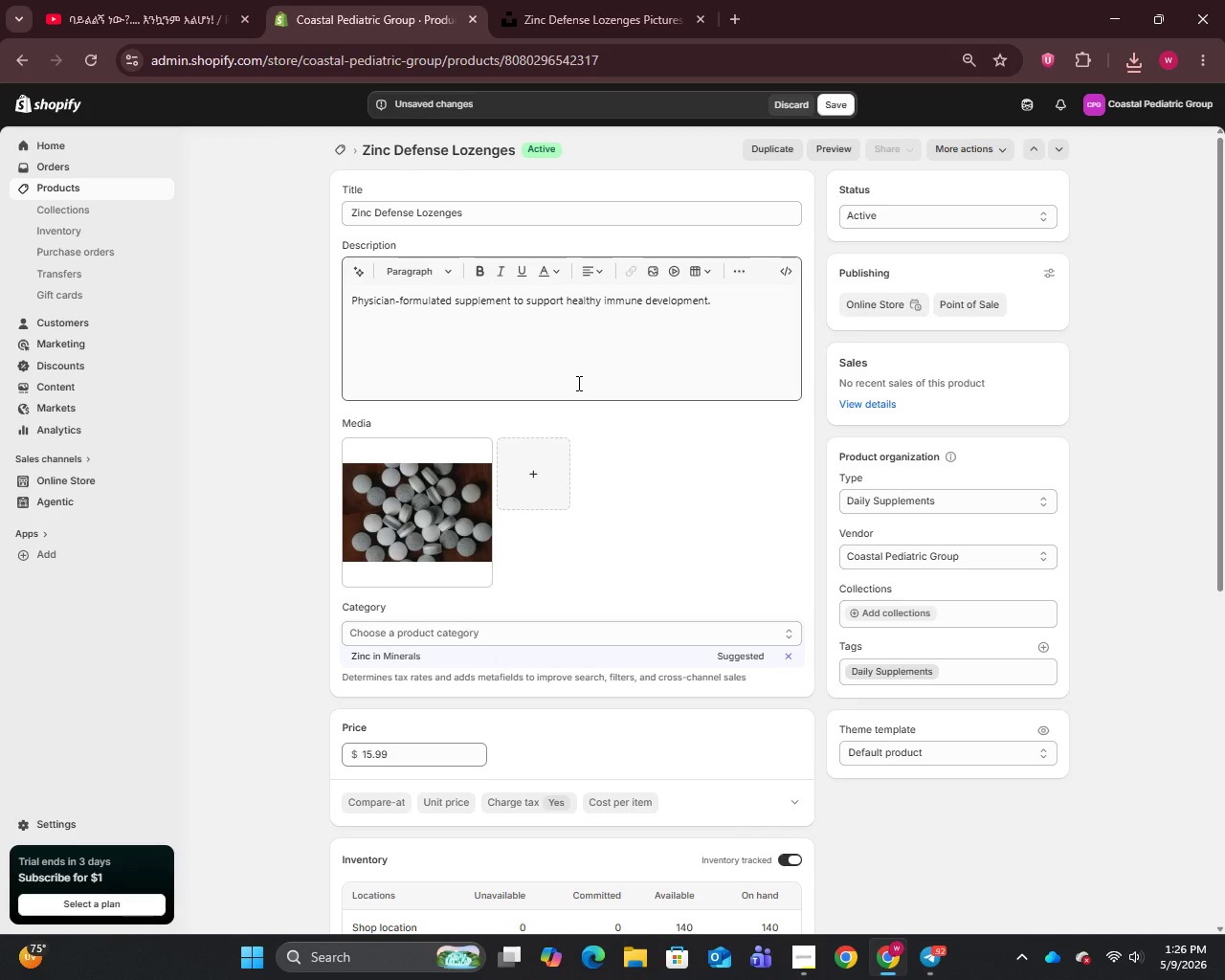 
left_click([417, 535])
 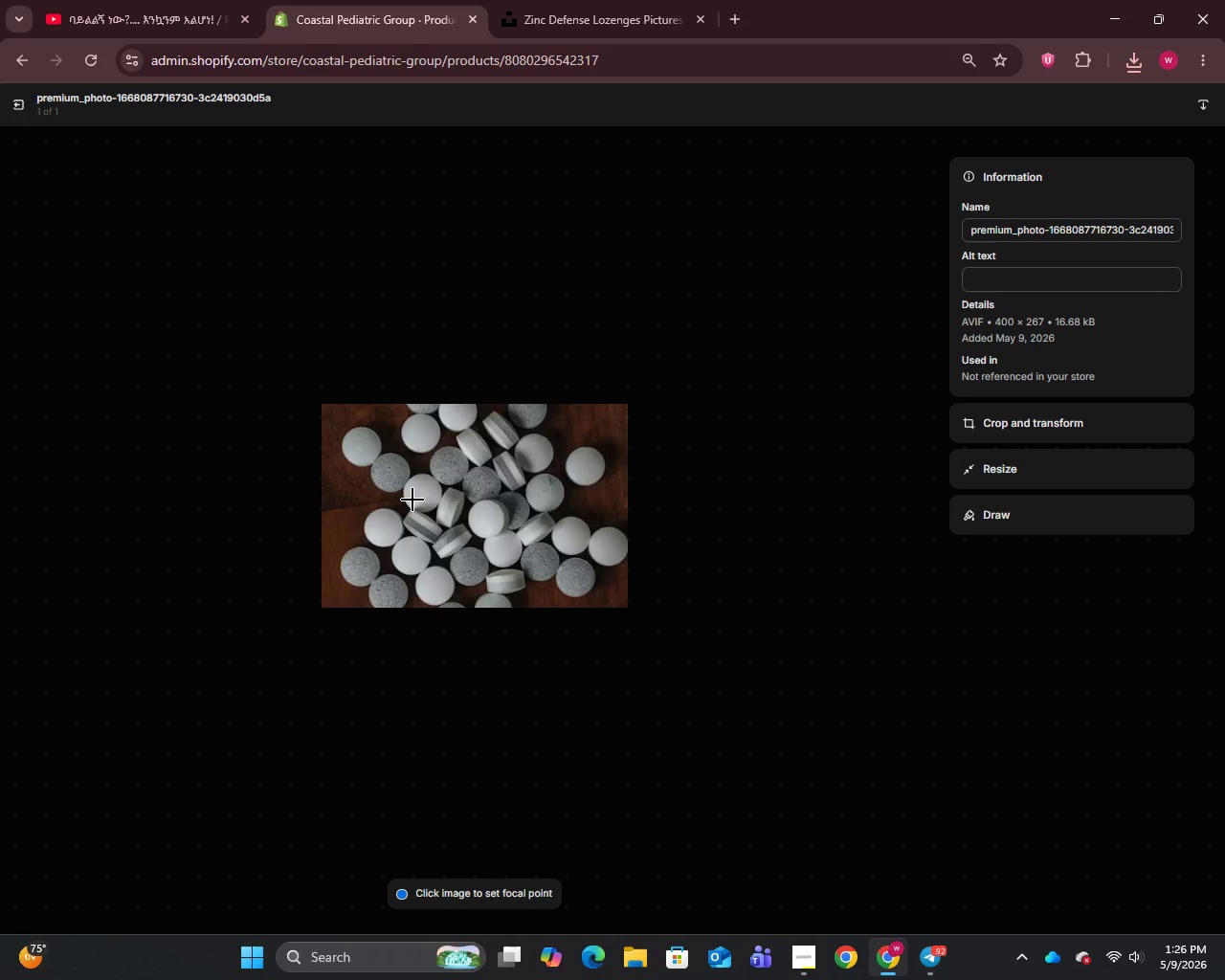 
wait(5.08)
 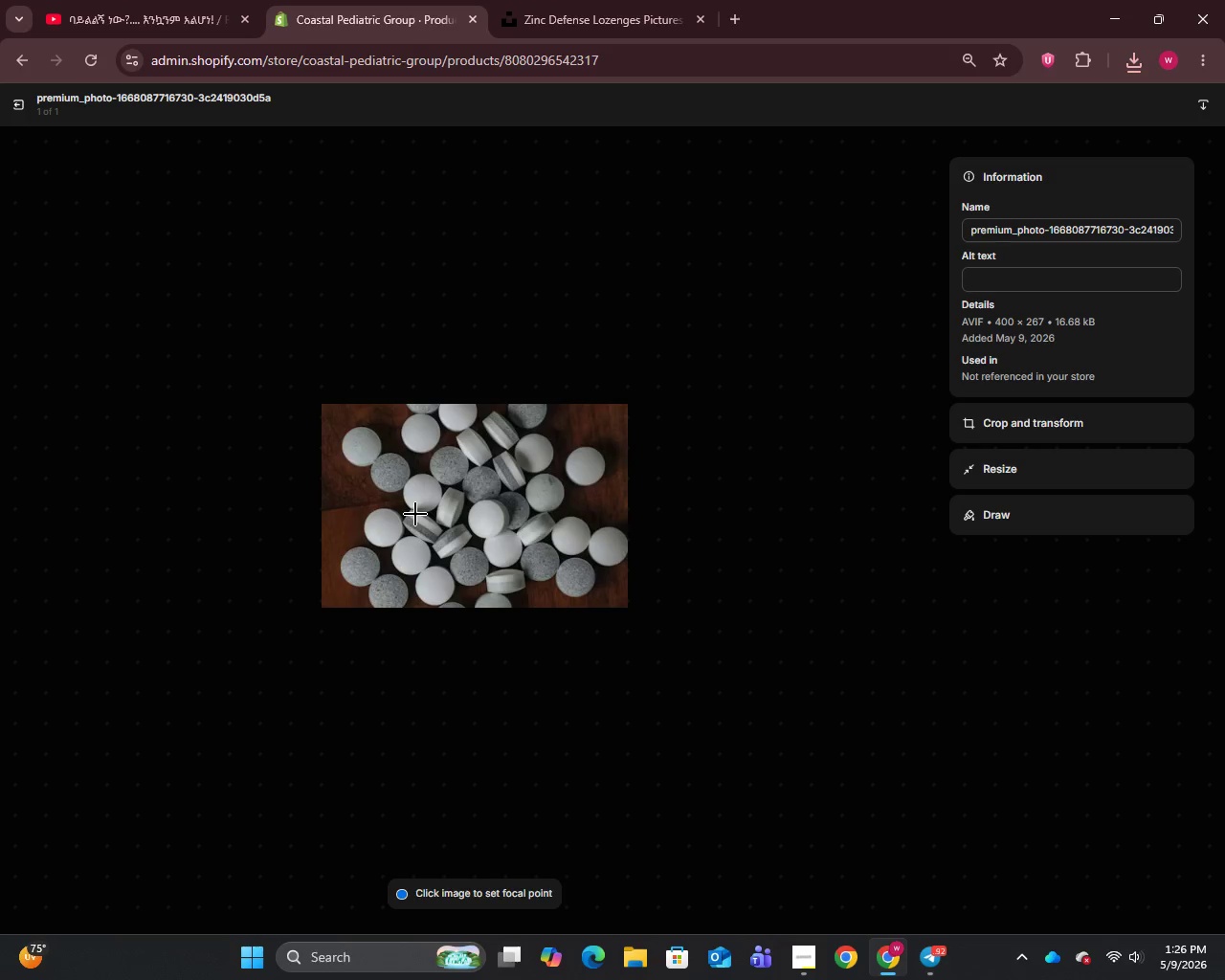 
left_click([1014, 224])
 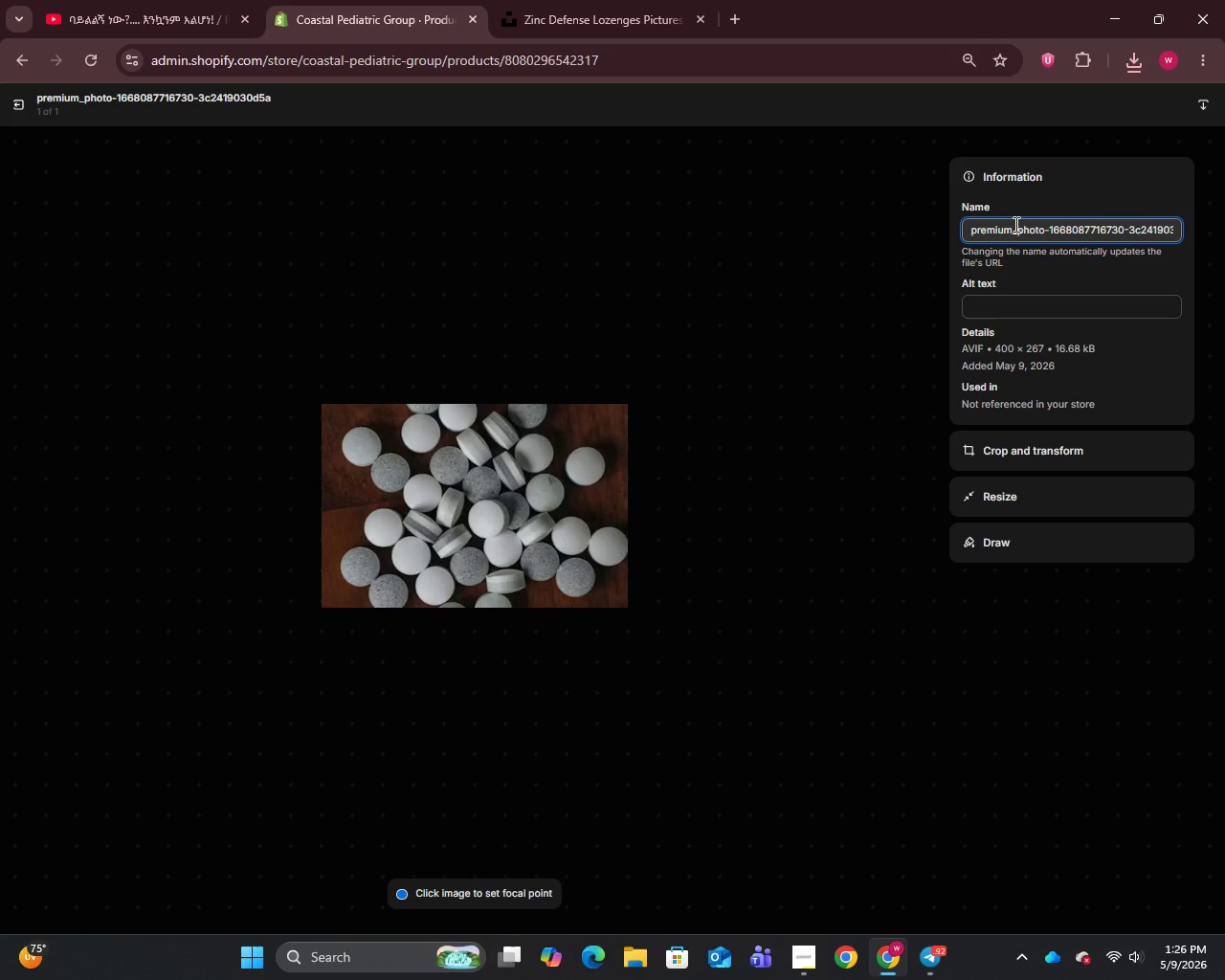 
key(Control+A)
 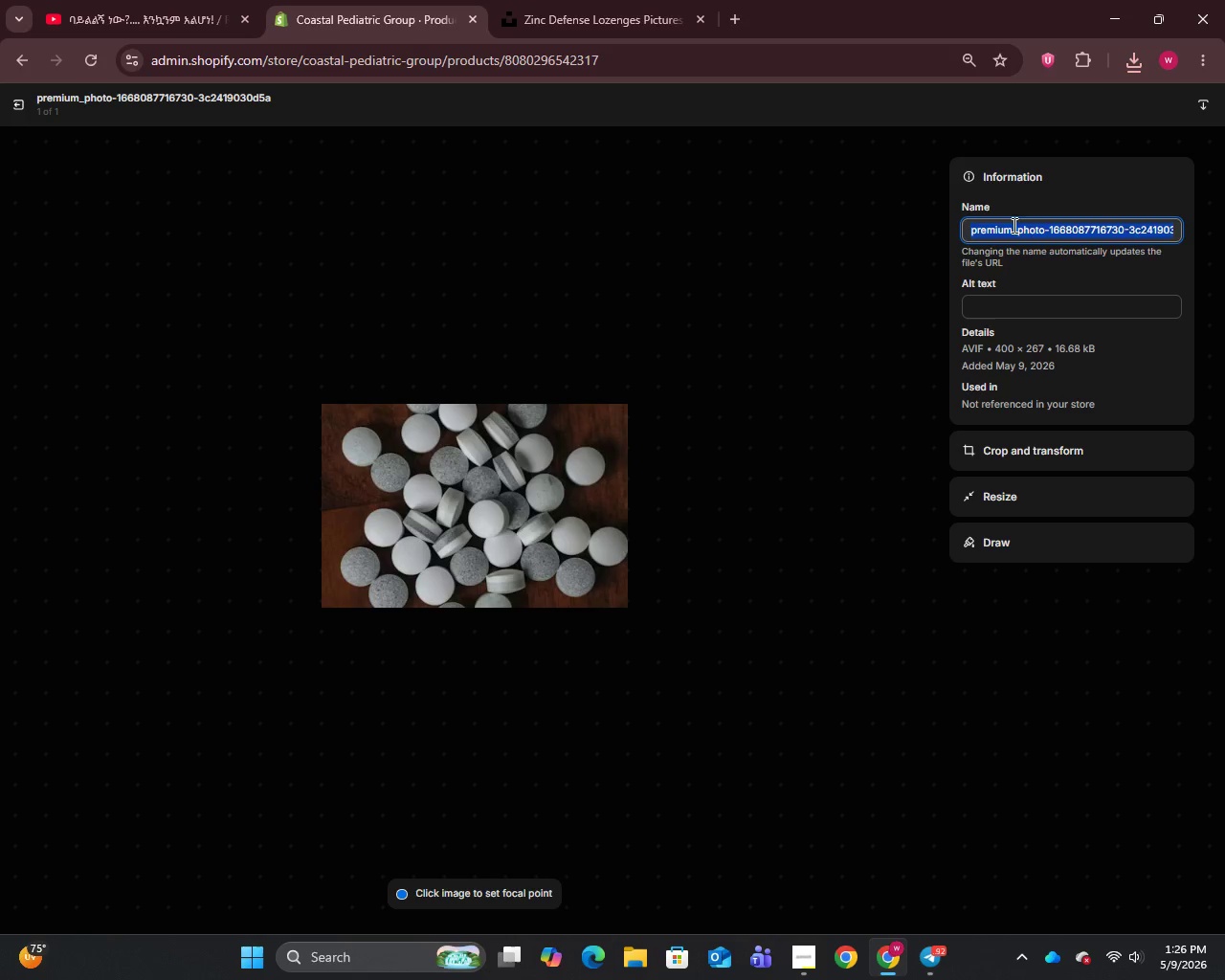 
key(Control+V)
 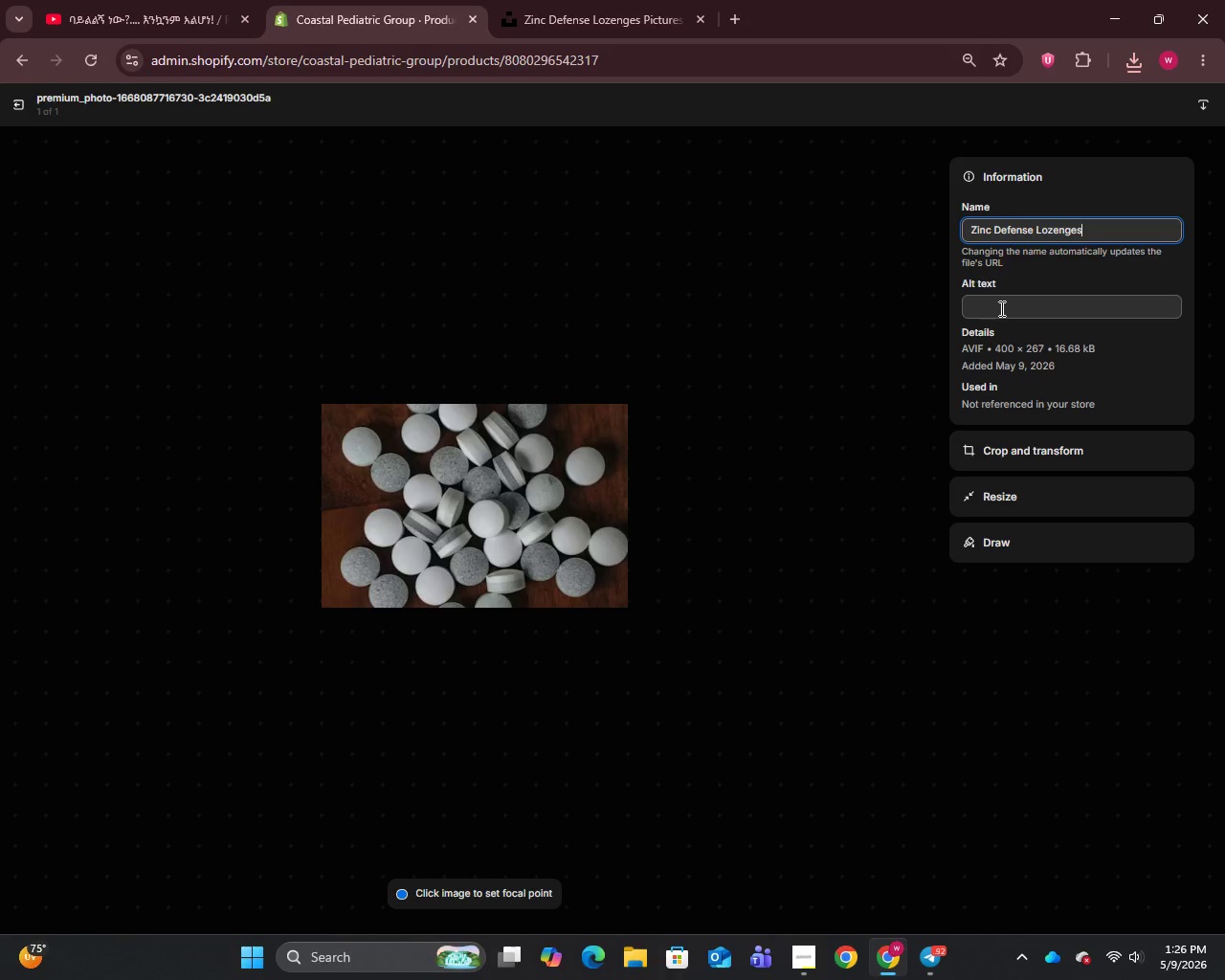 
left_click([1000, 308])
 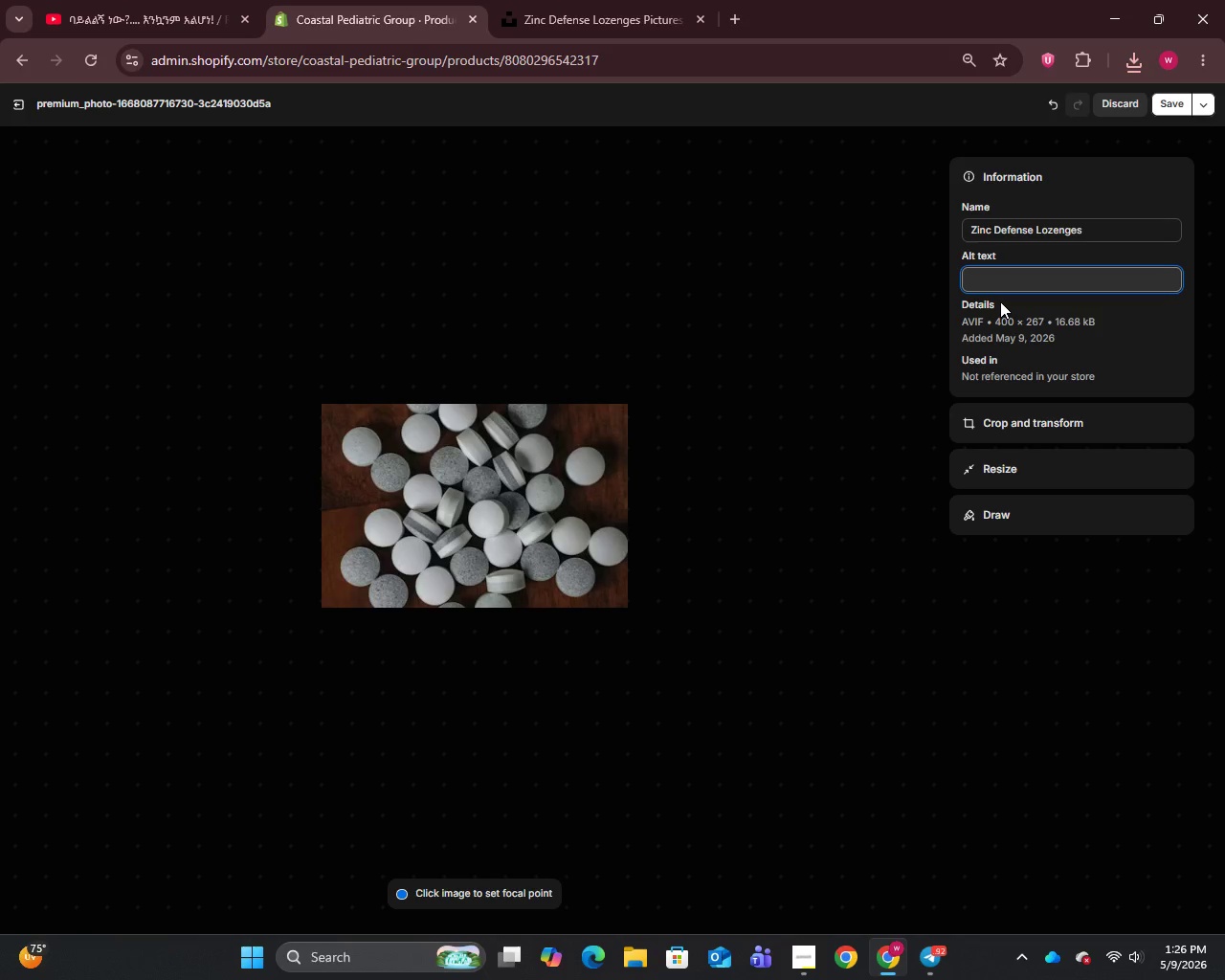 
type(Zinc Defense Lozenges physician-formulated immune support supplement for childern)
key(Backspace)
key(Backspace)
key(Backspace)
type(ren by Coastal Pediatric Group)
 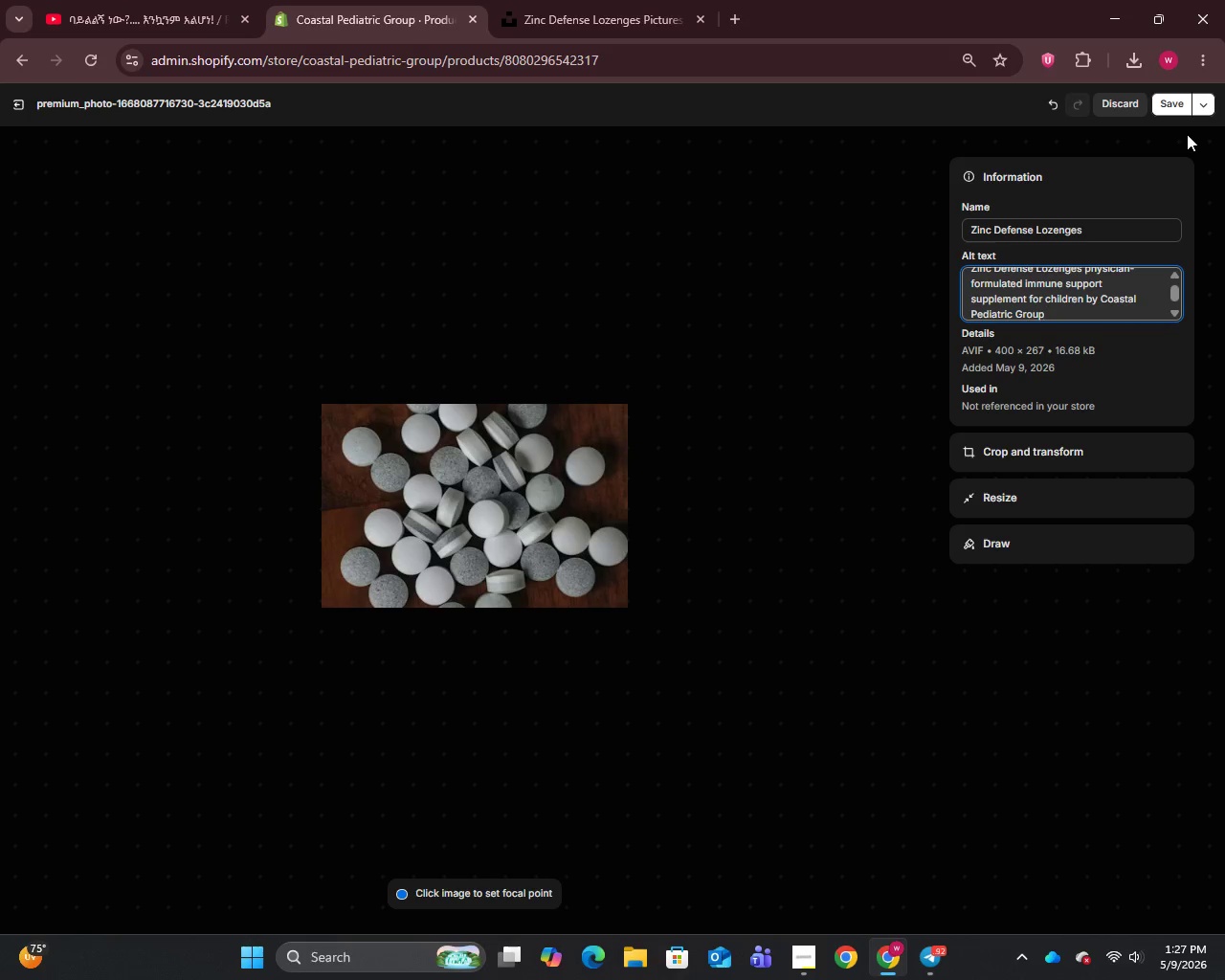 
left_click([1175, 105])
 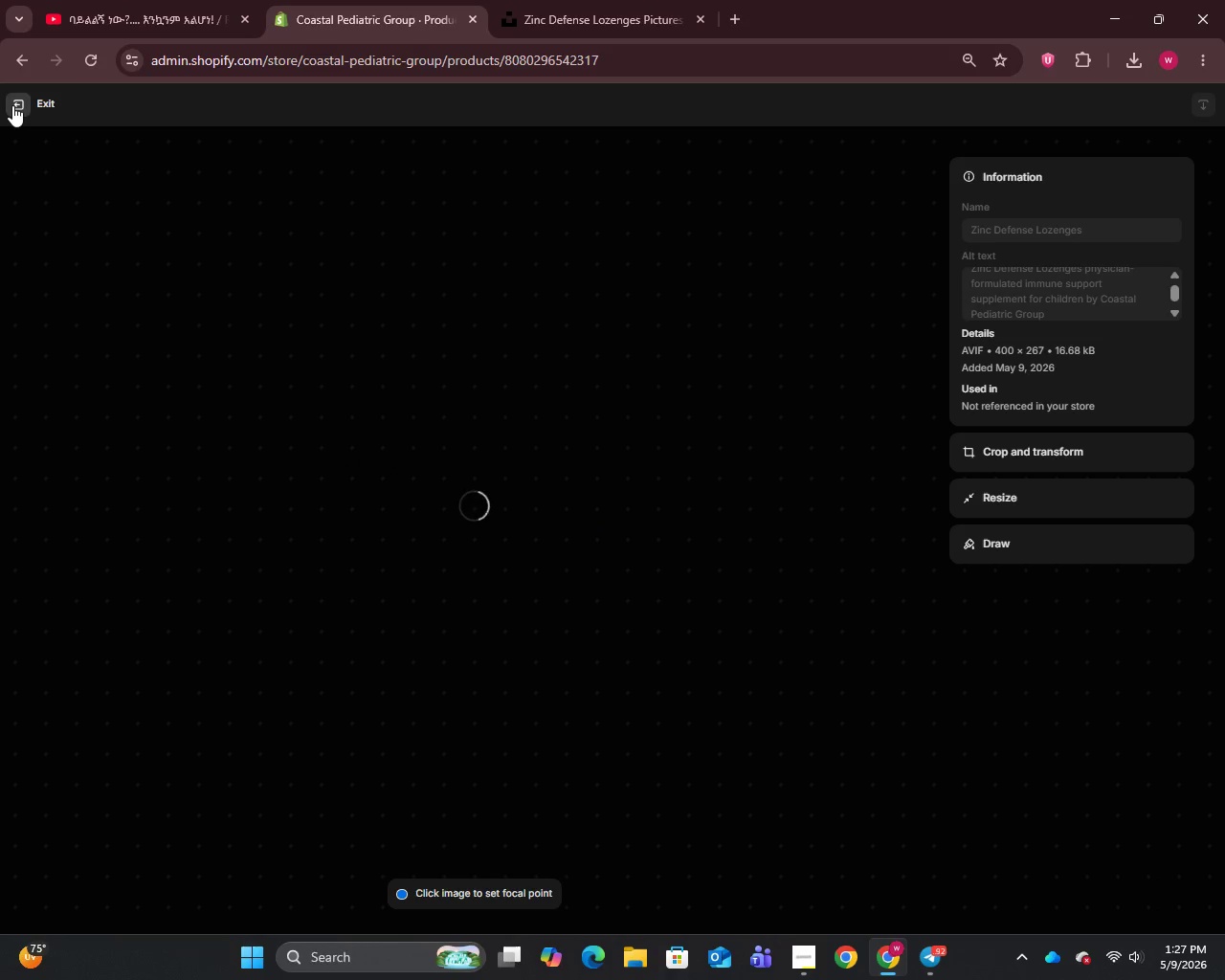 
left_click([12, 105])
 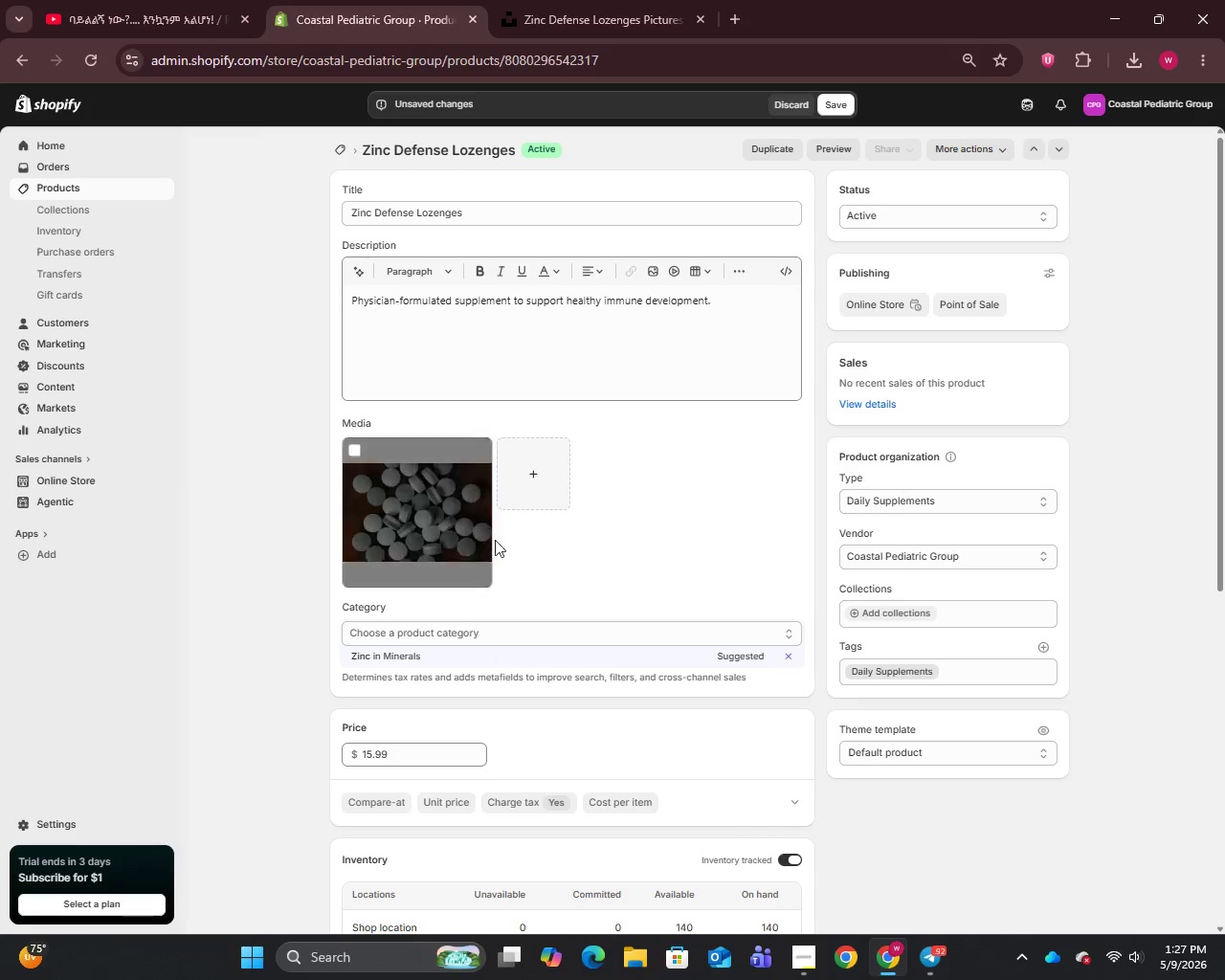 
scroll: coordinate [565, 597], scroll_direction: down, amount: 13.0
 